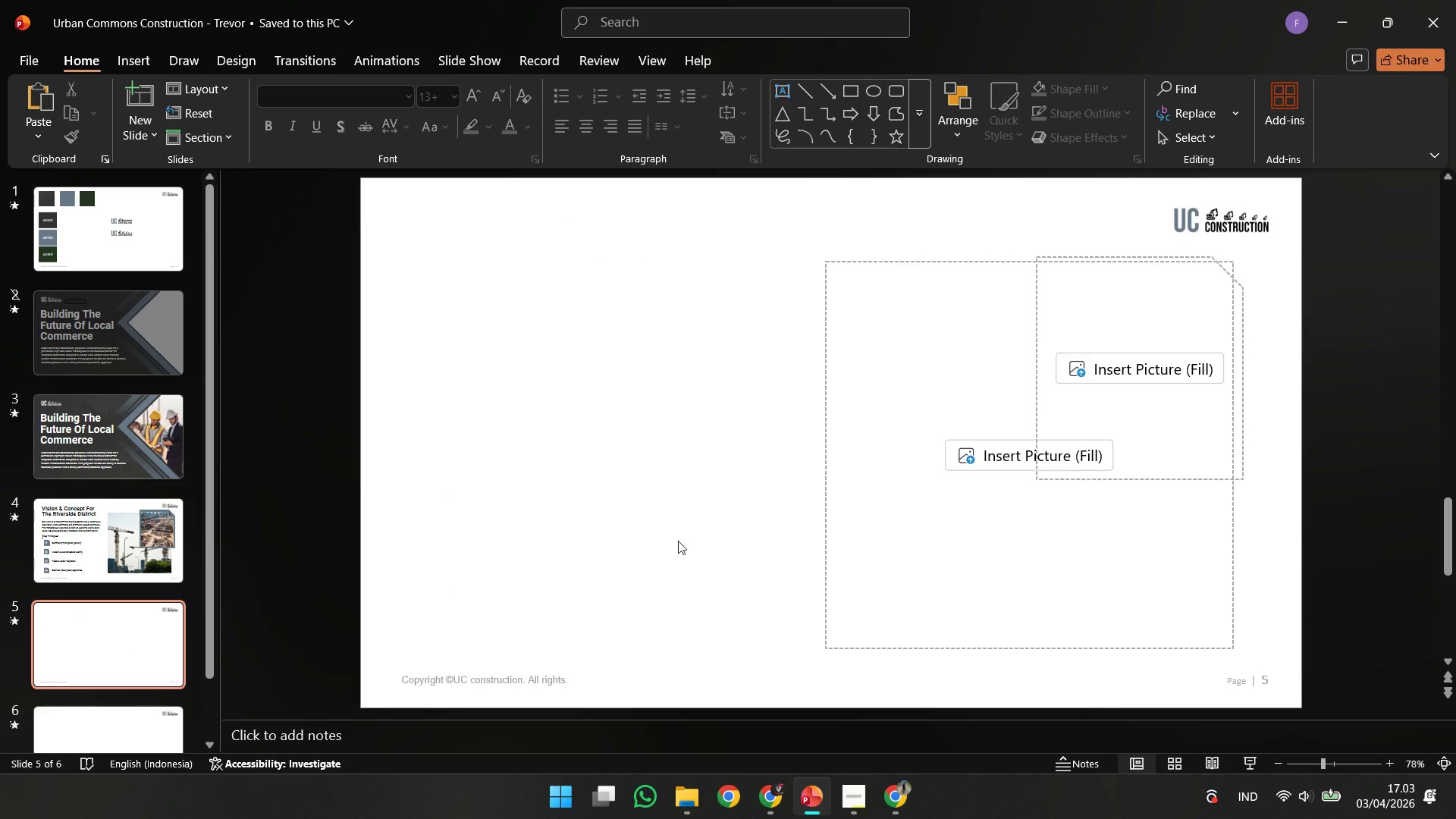 
left_click([880, 551])
 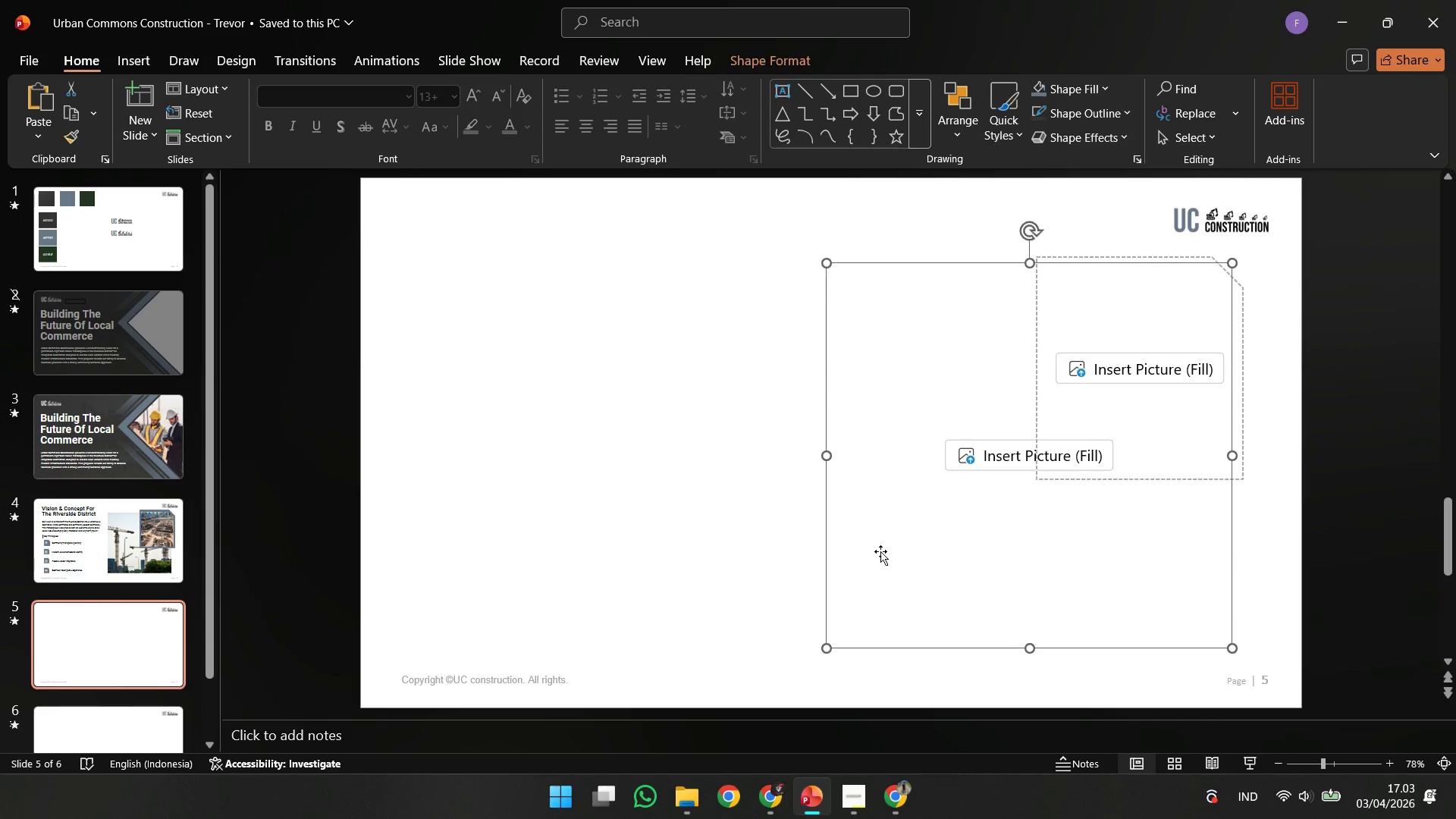 
hold_key(key=ShiftLeft, duration=0.67)
left_click([1145, 416])
 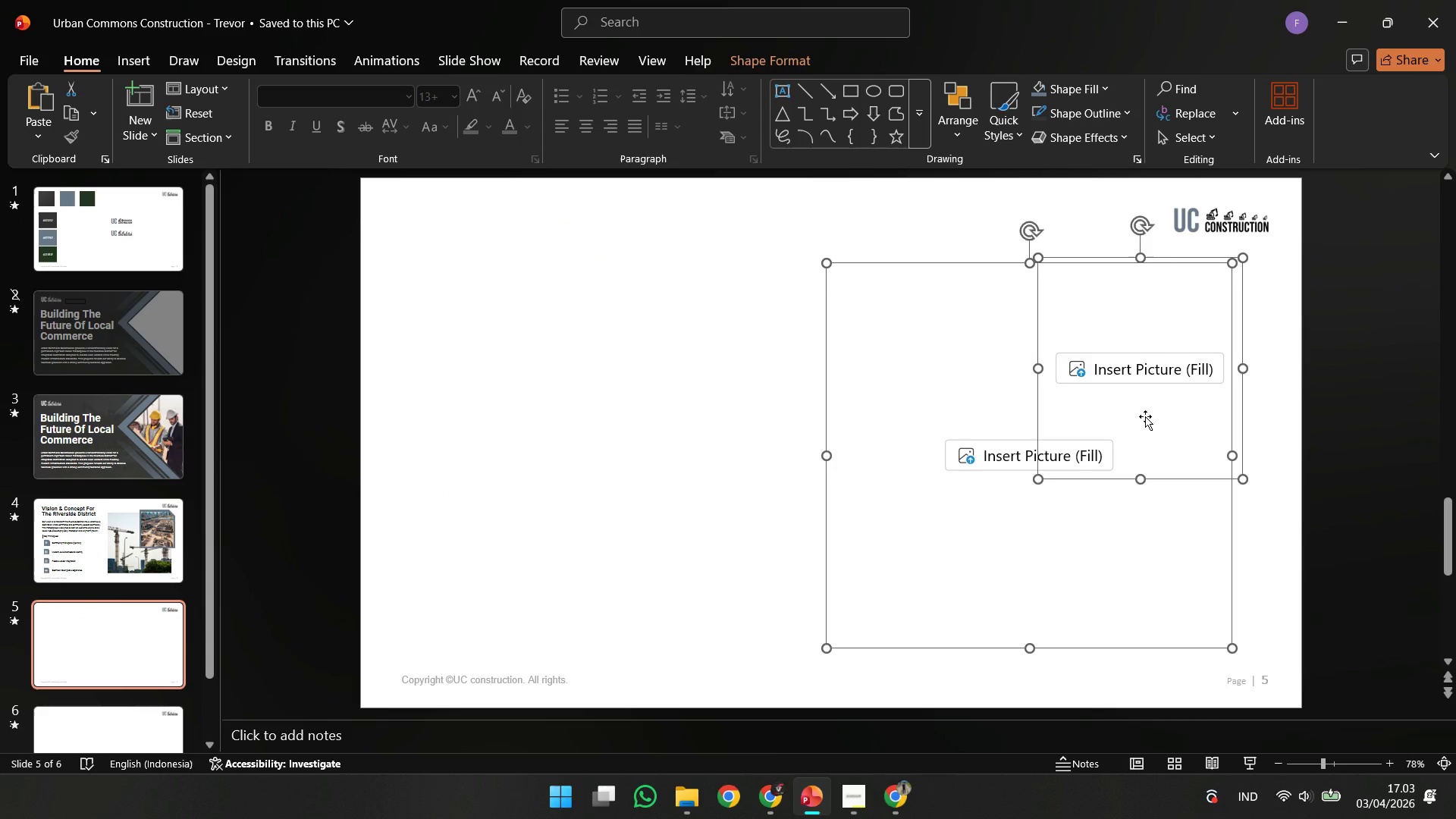 
key(Delete)
 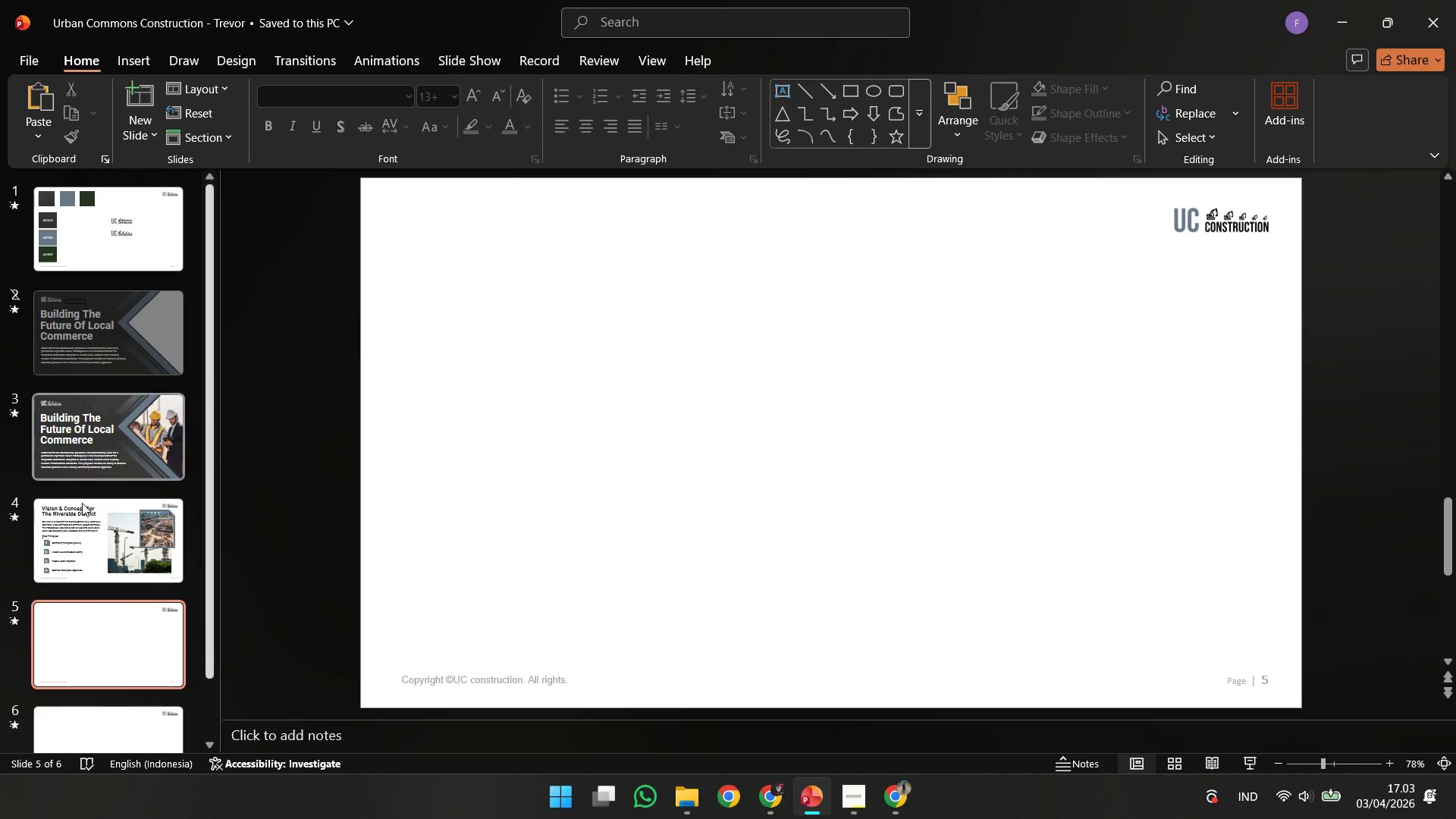 
left_click([86, 560])
 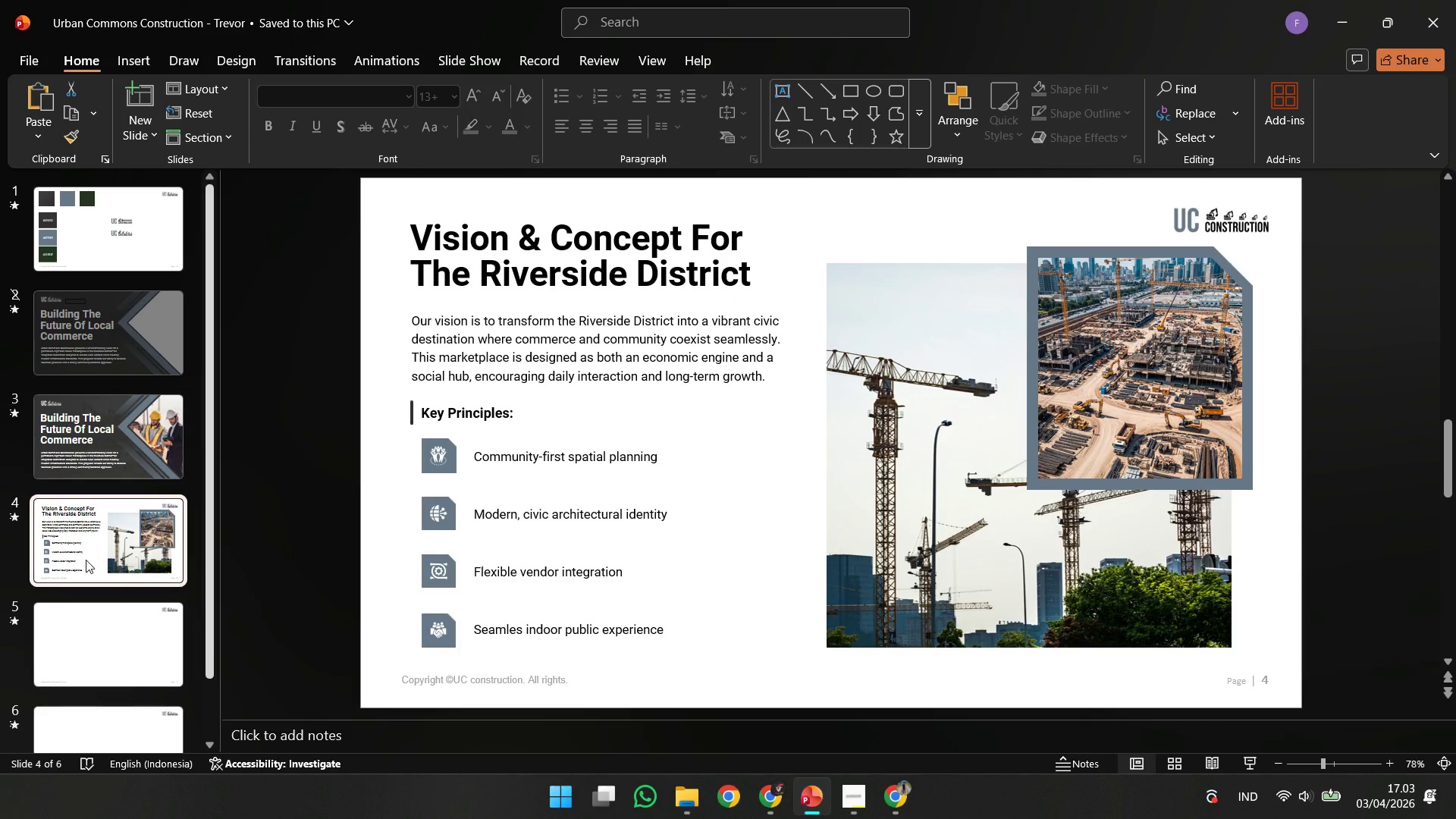 
scroll: coordinate [86, 560], scroll_direction: up, amount: 1.0
 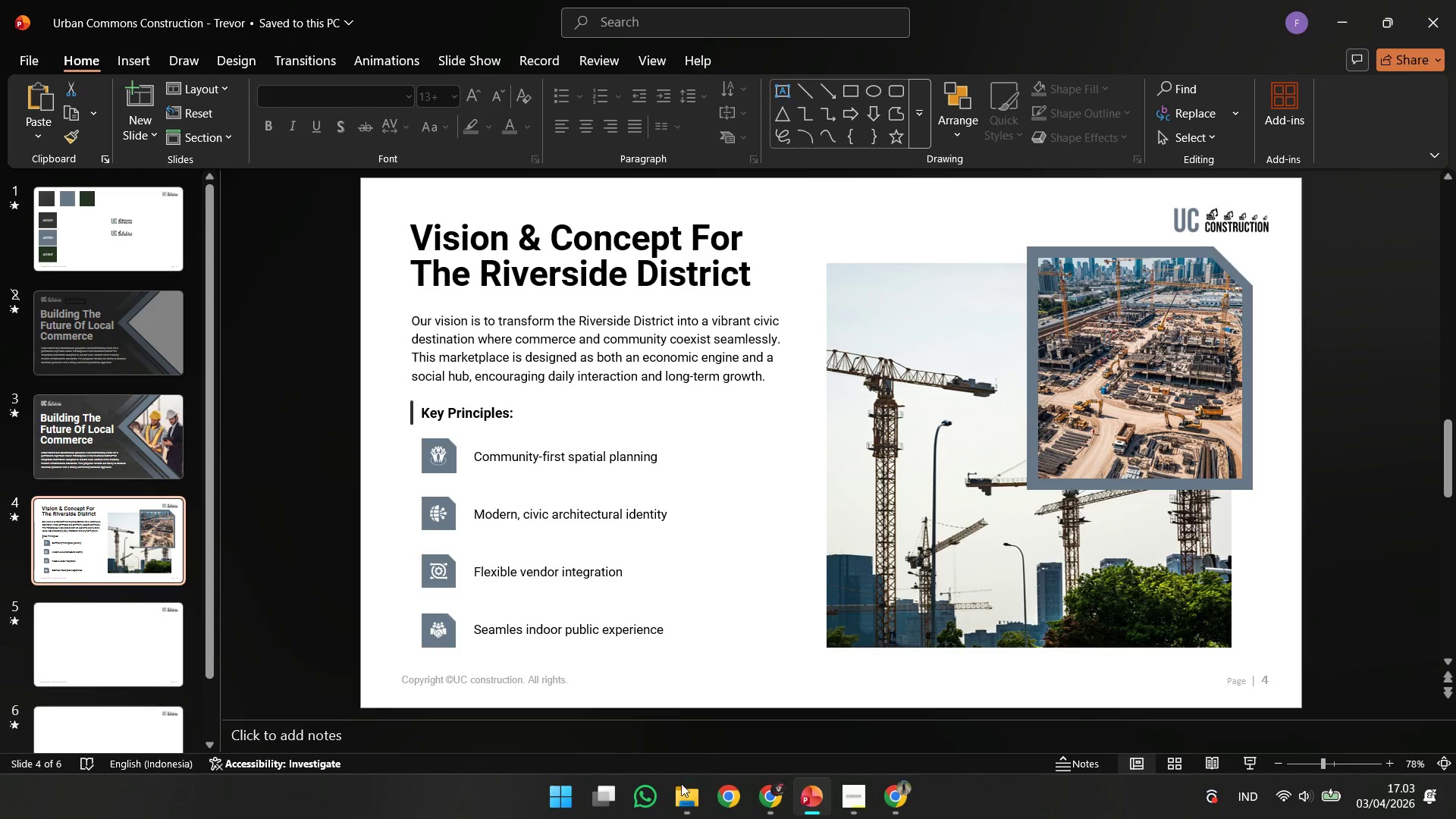 
left_click([686, 787])
 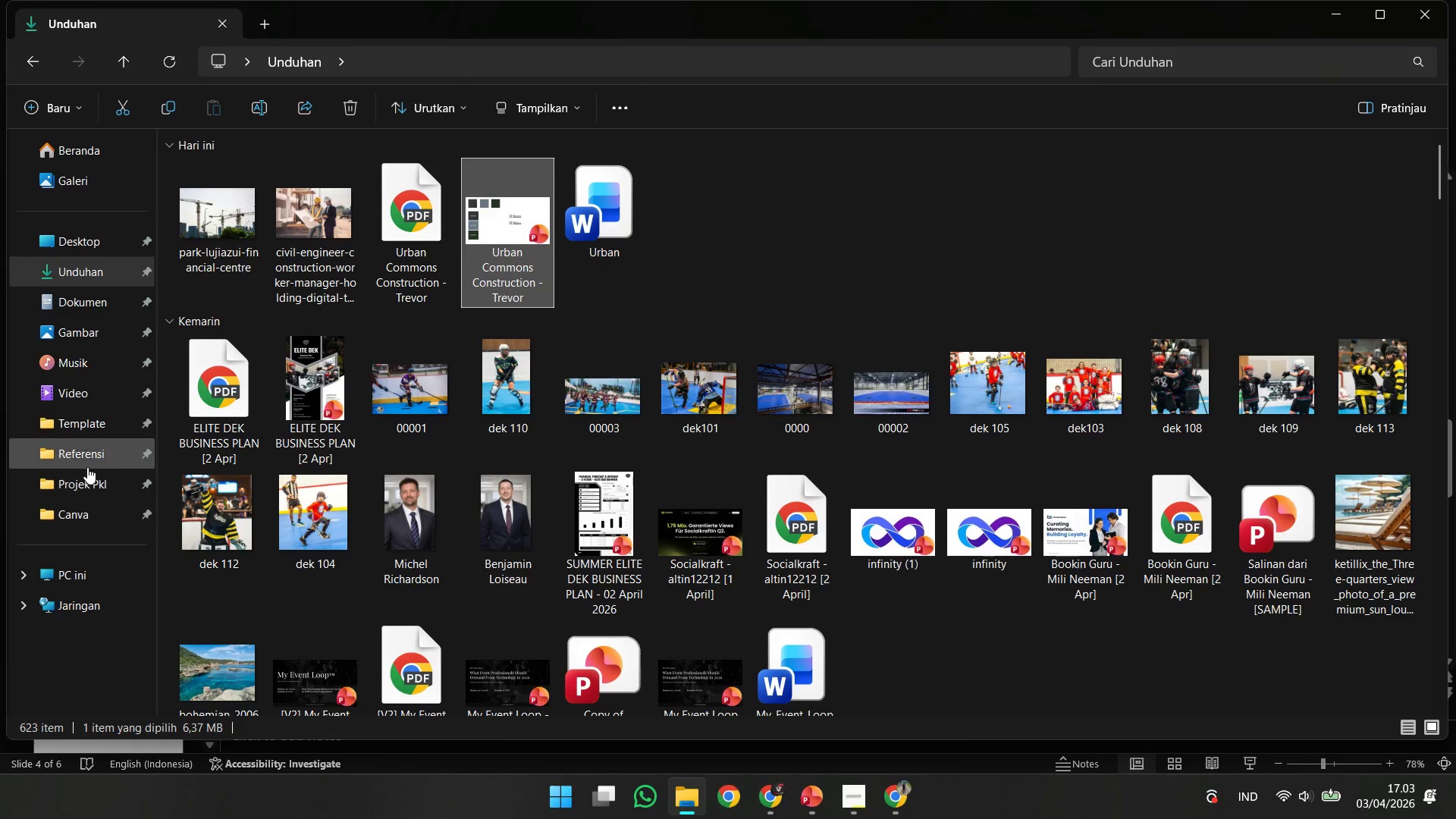 
left_click([87, 466])
 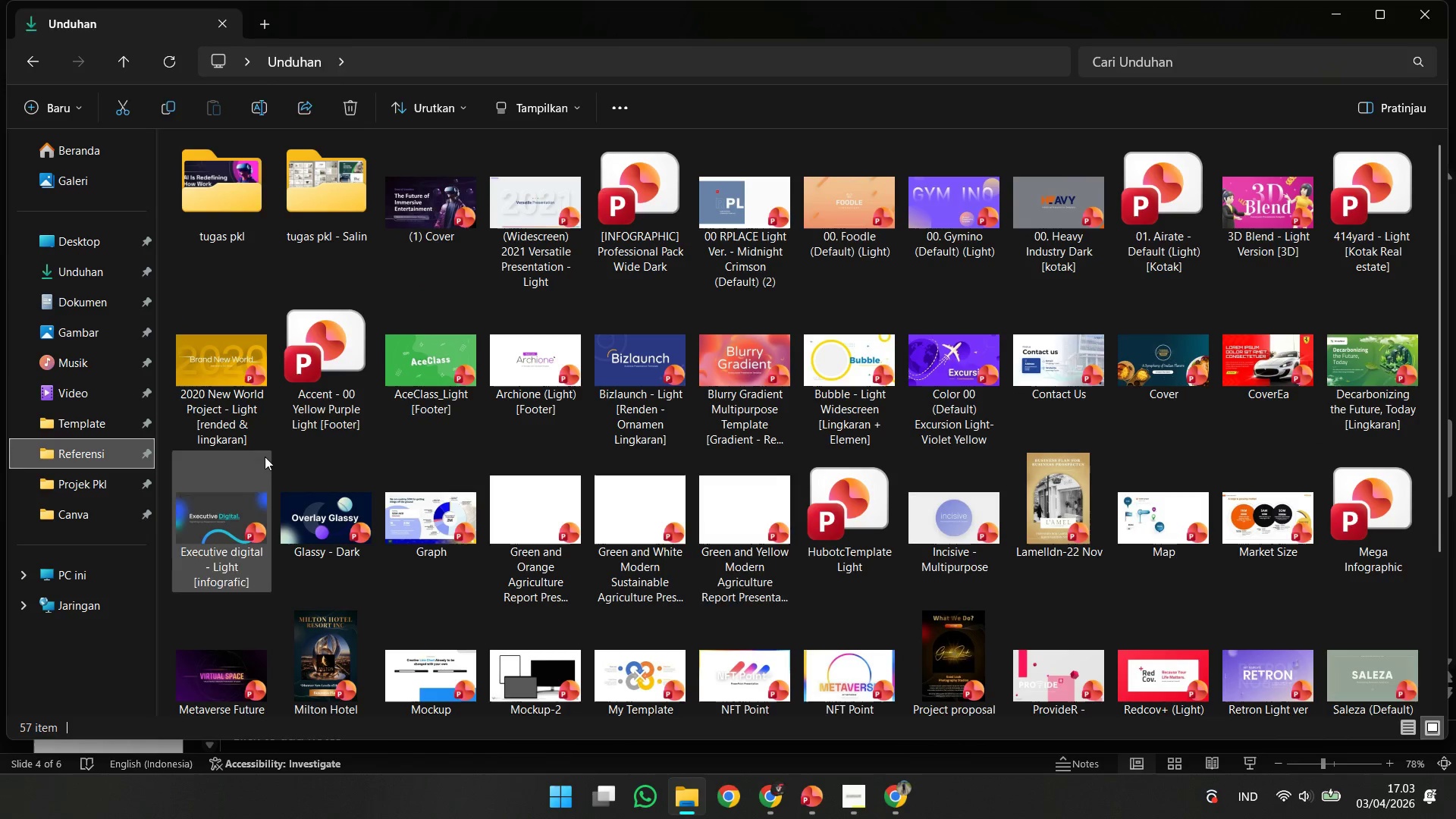 
scroll: coordinate [1006, 454], scroll_direction: down, amount: 3.0
 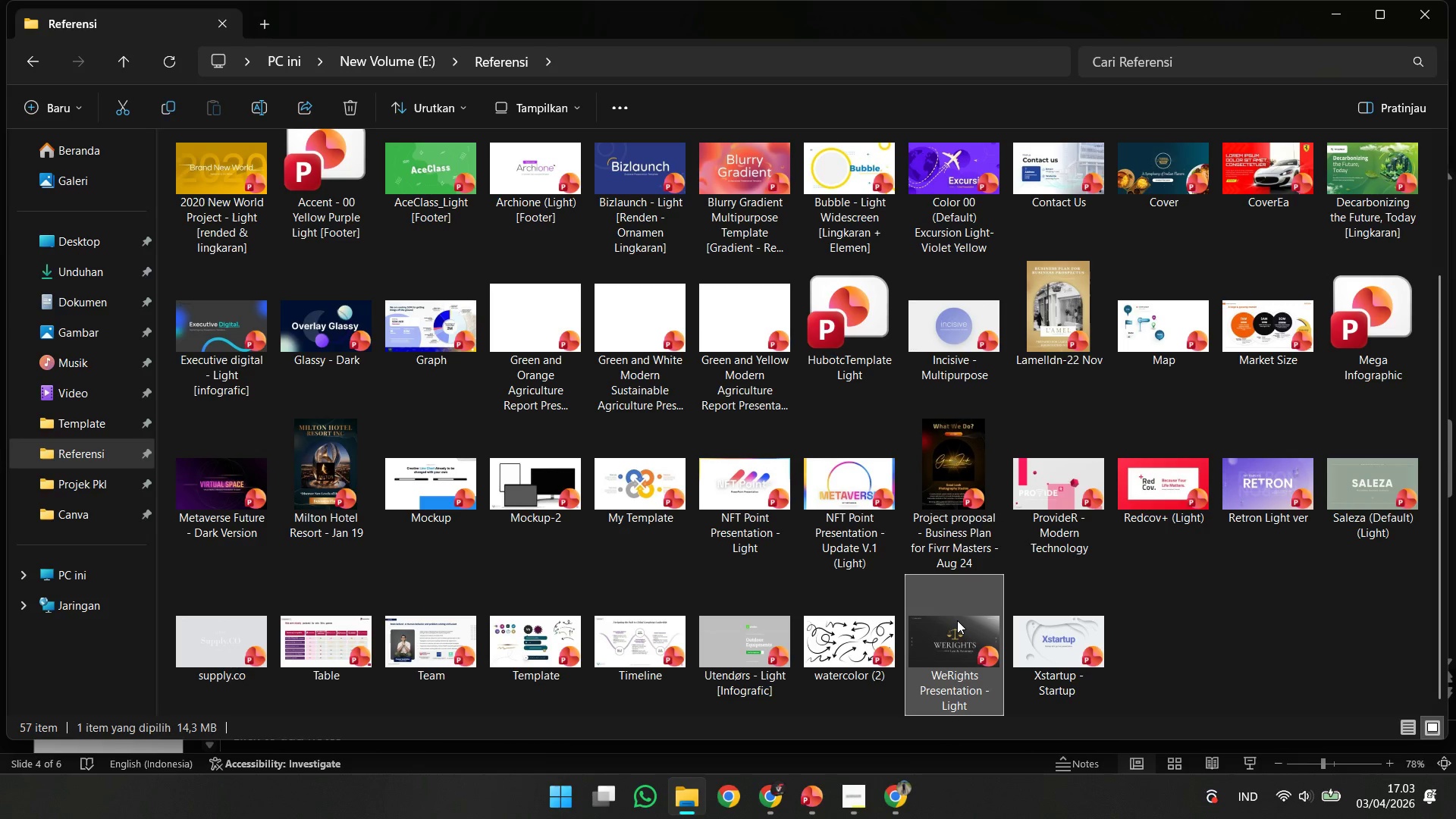 
double_click([957, 620])
 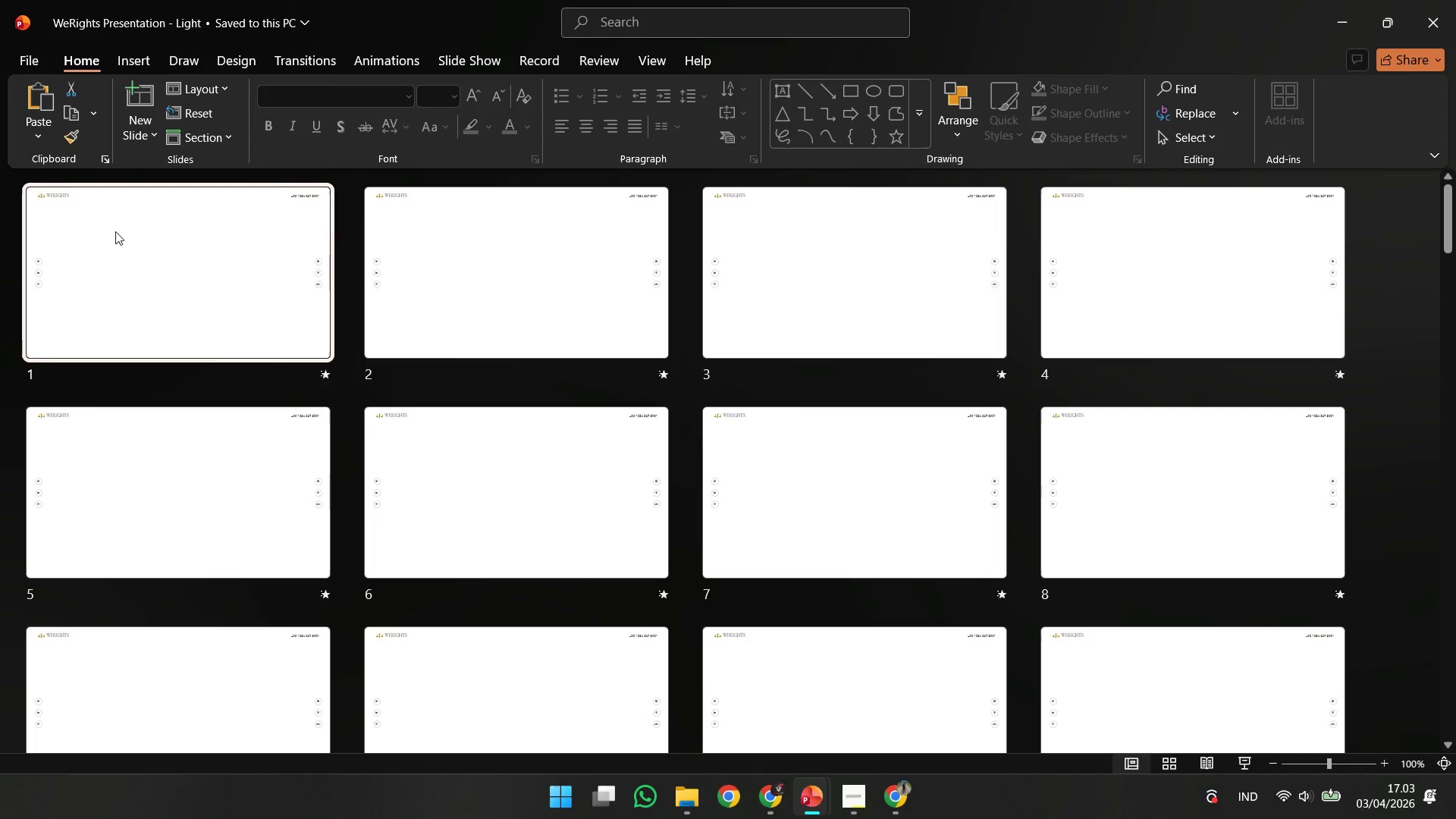 
double_click([115, 231])
 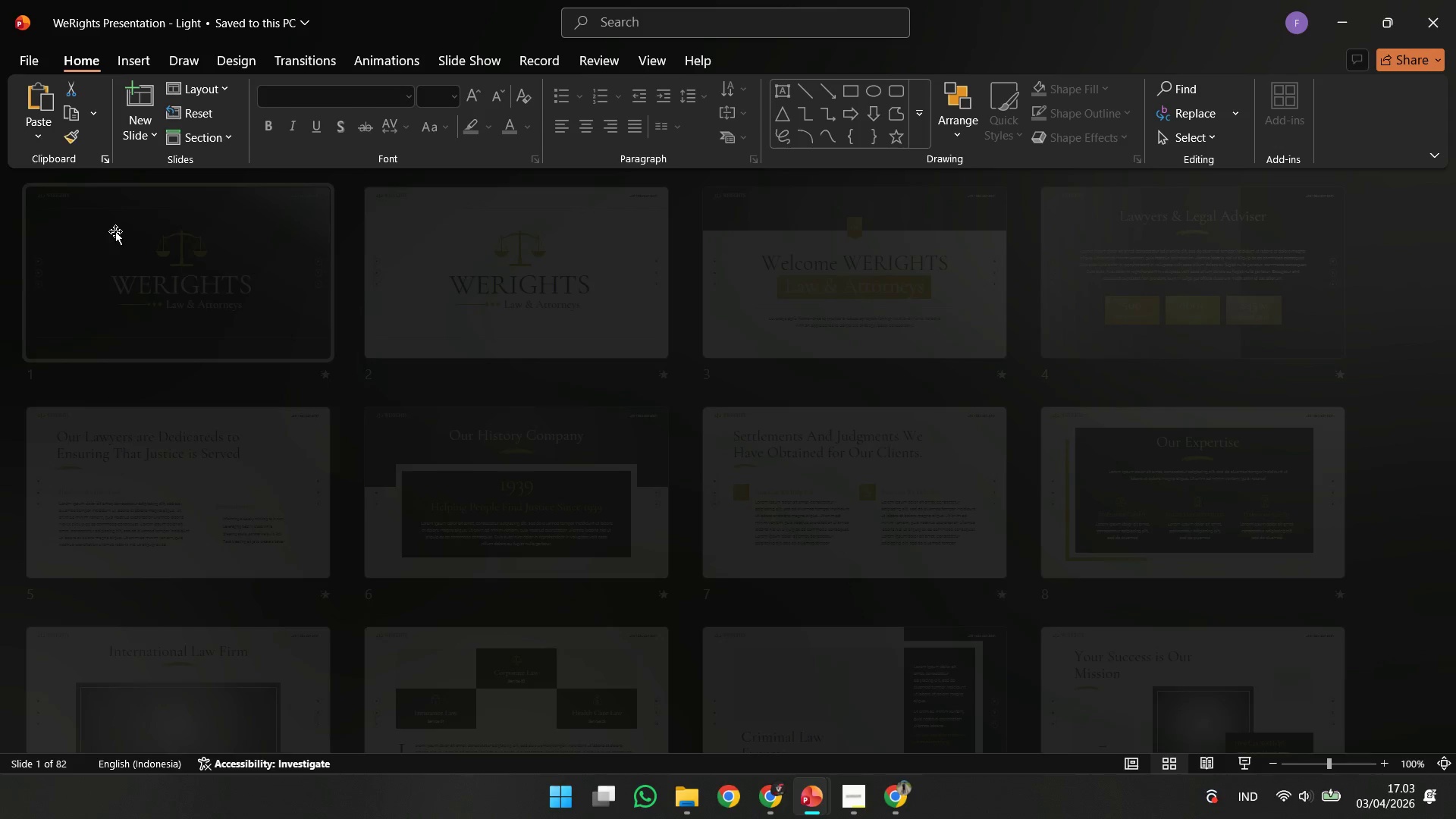 
triple_click([115, 231])
 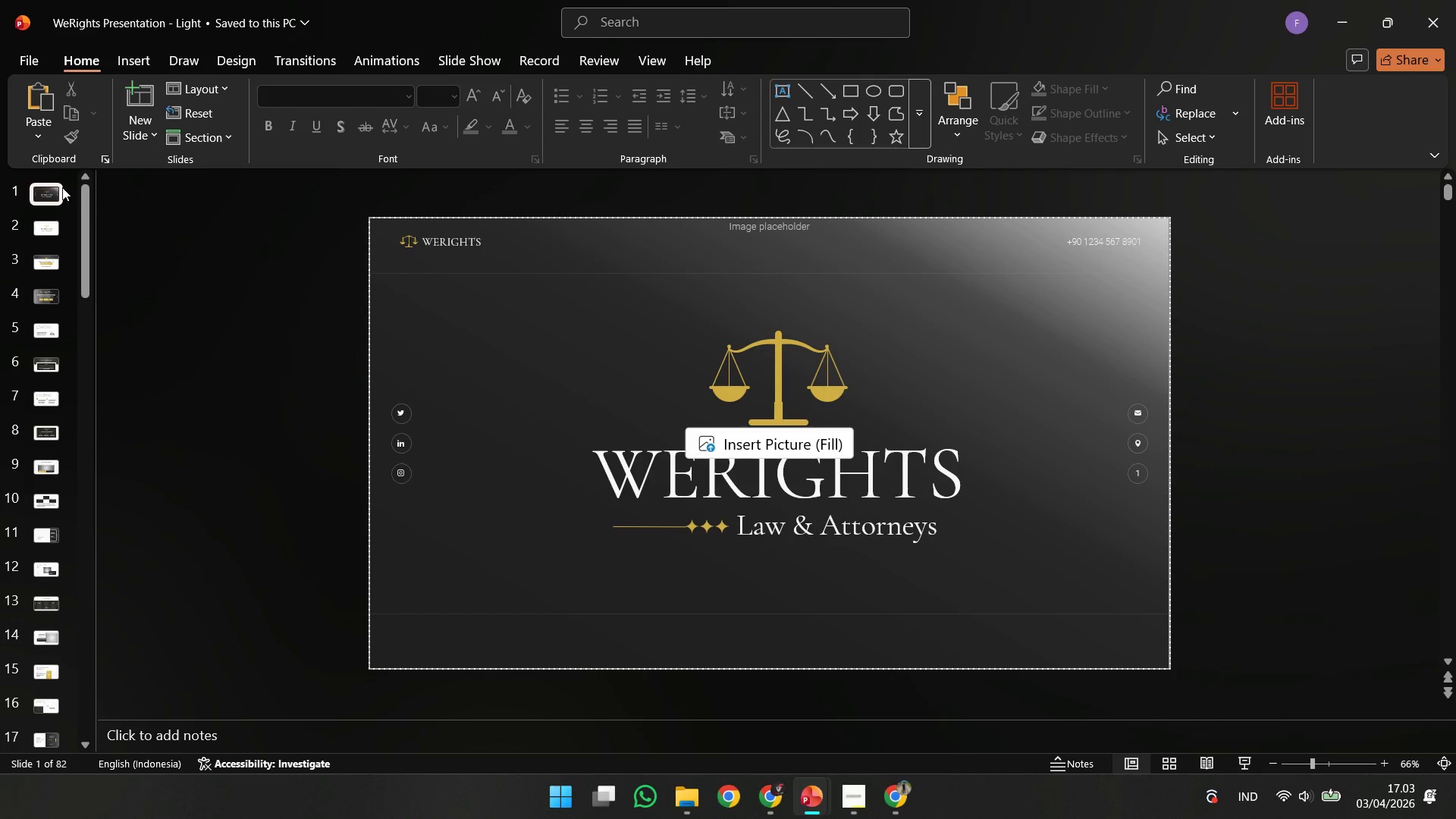 
key(ArrowDown)
 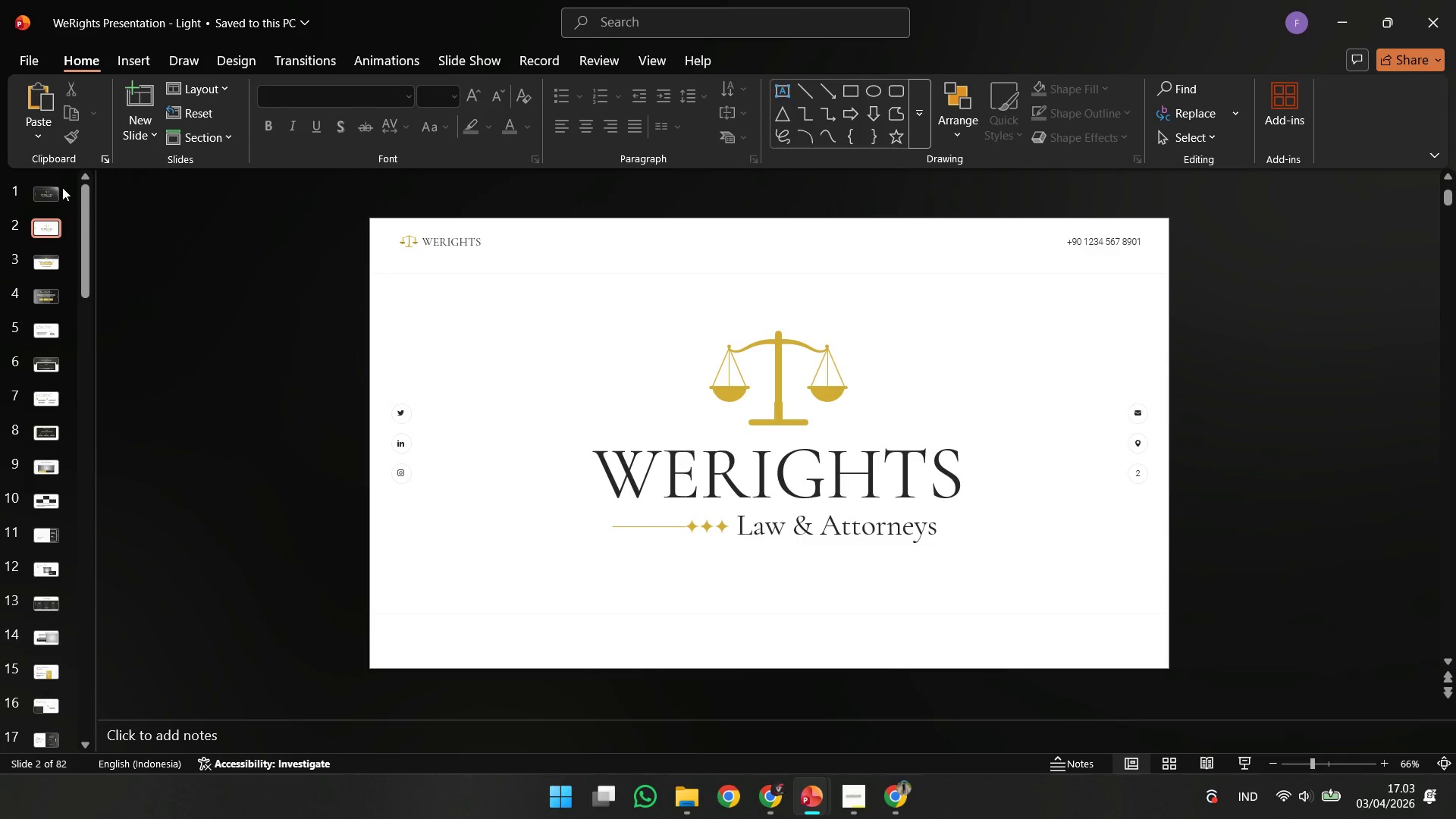 
key(ArrowDown)
 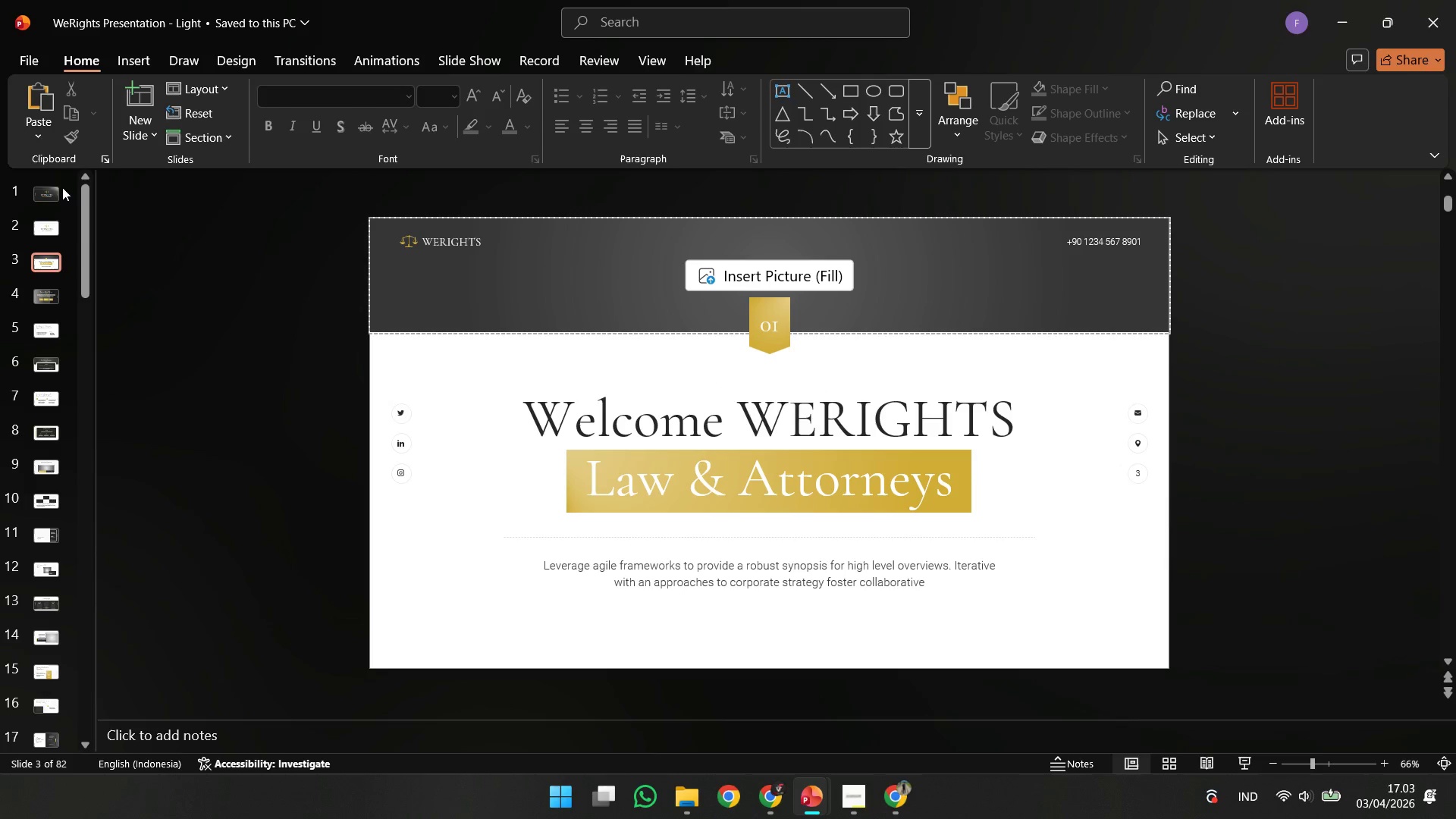 
key(ArrowDown)
 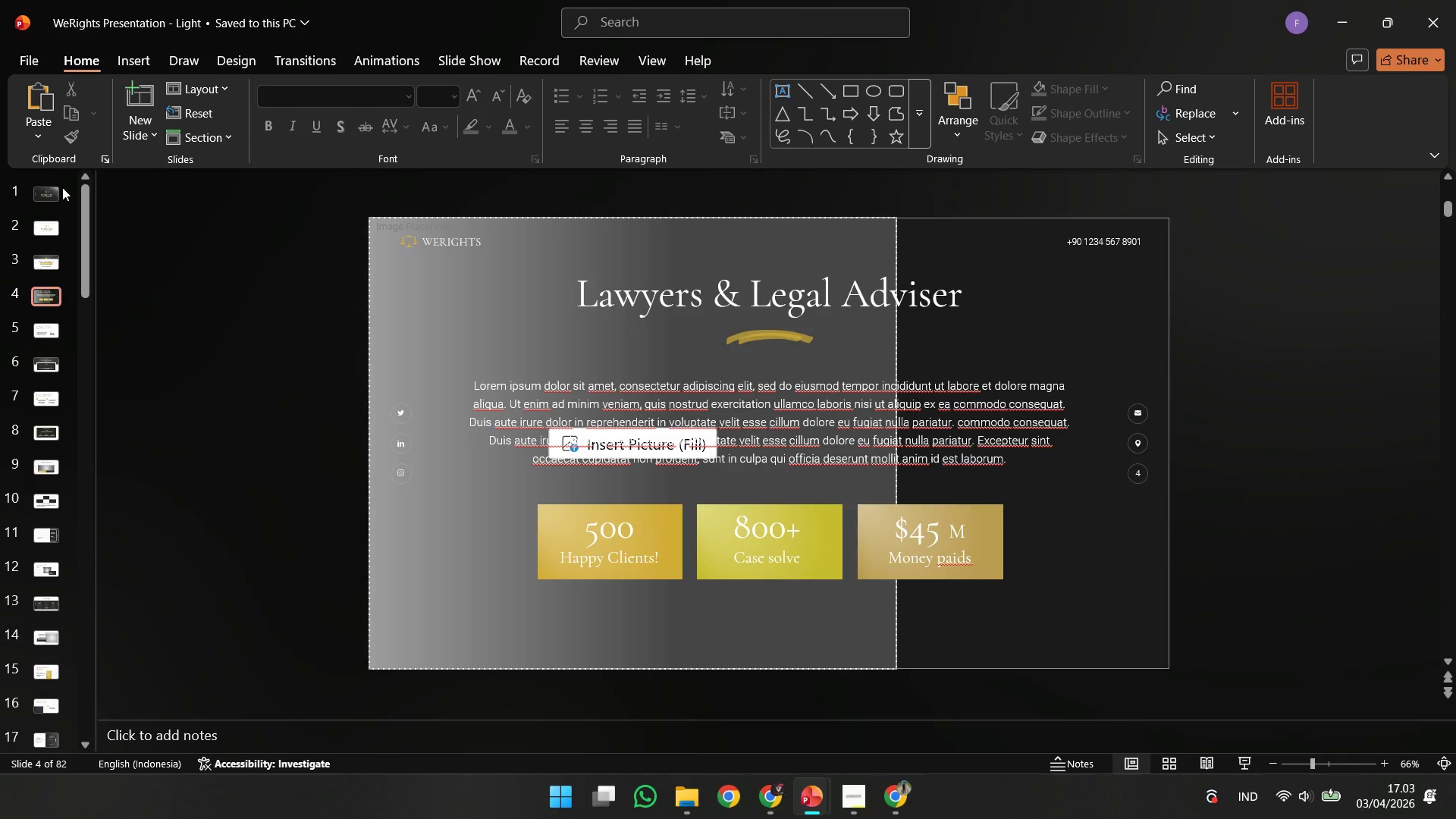 
key(ArrowDown)
 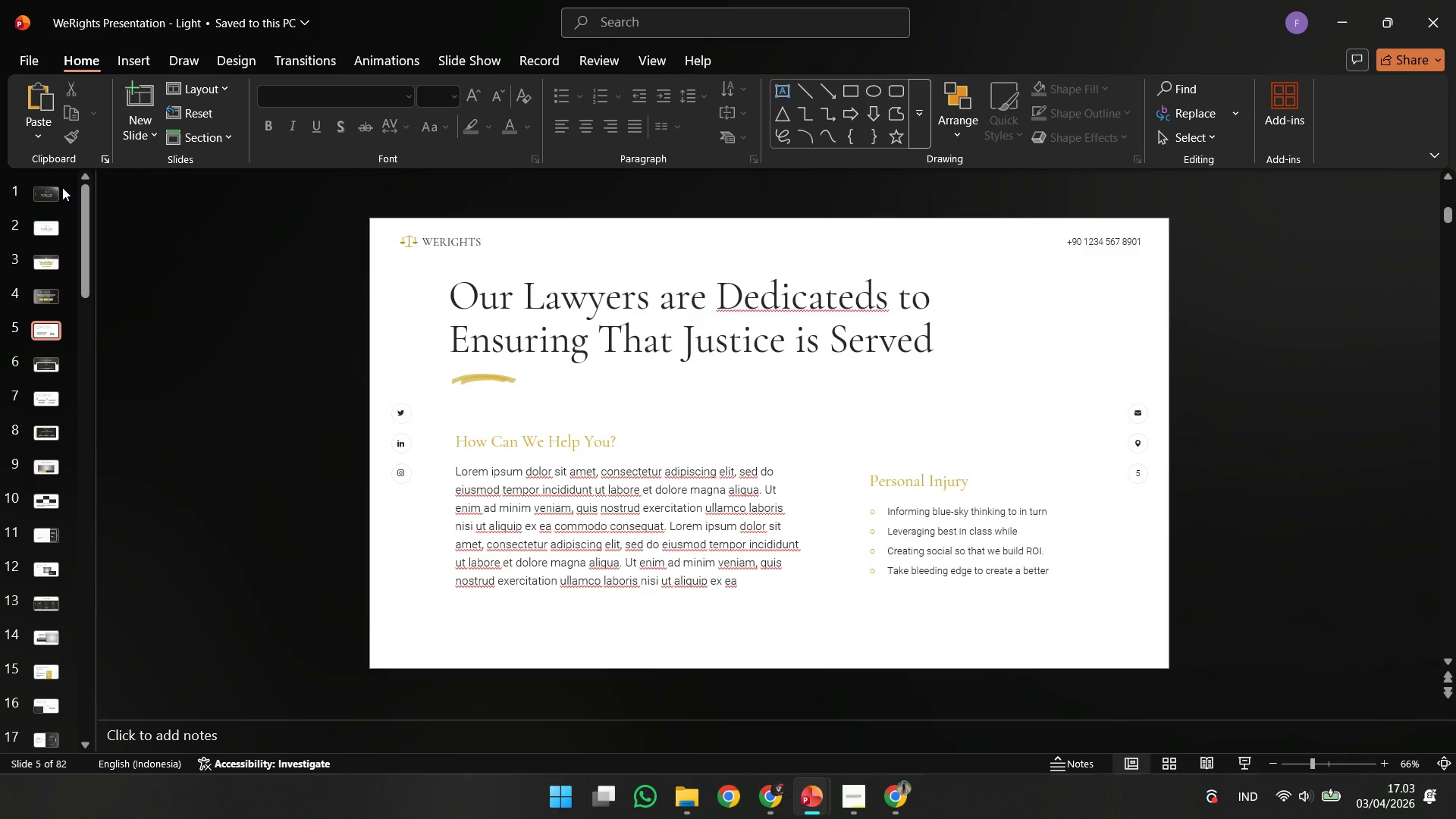 
key(ArrowDown)
 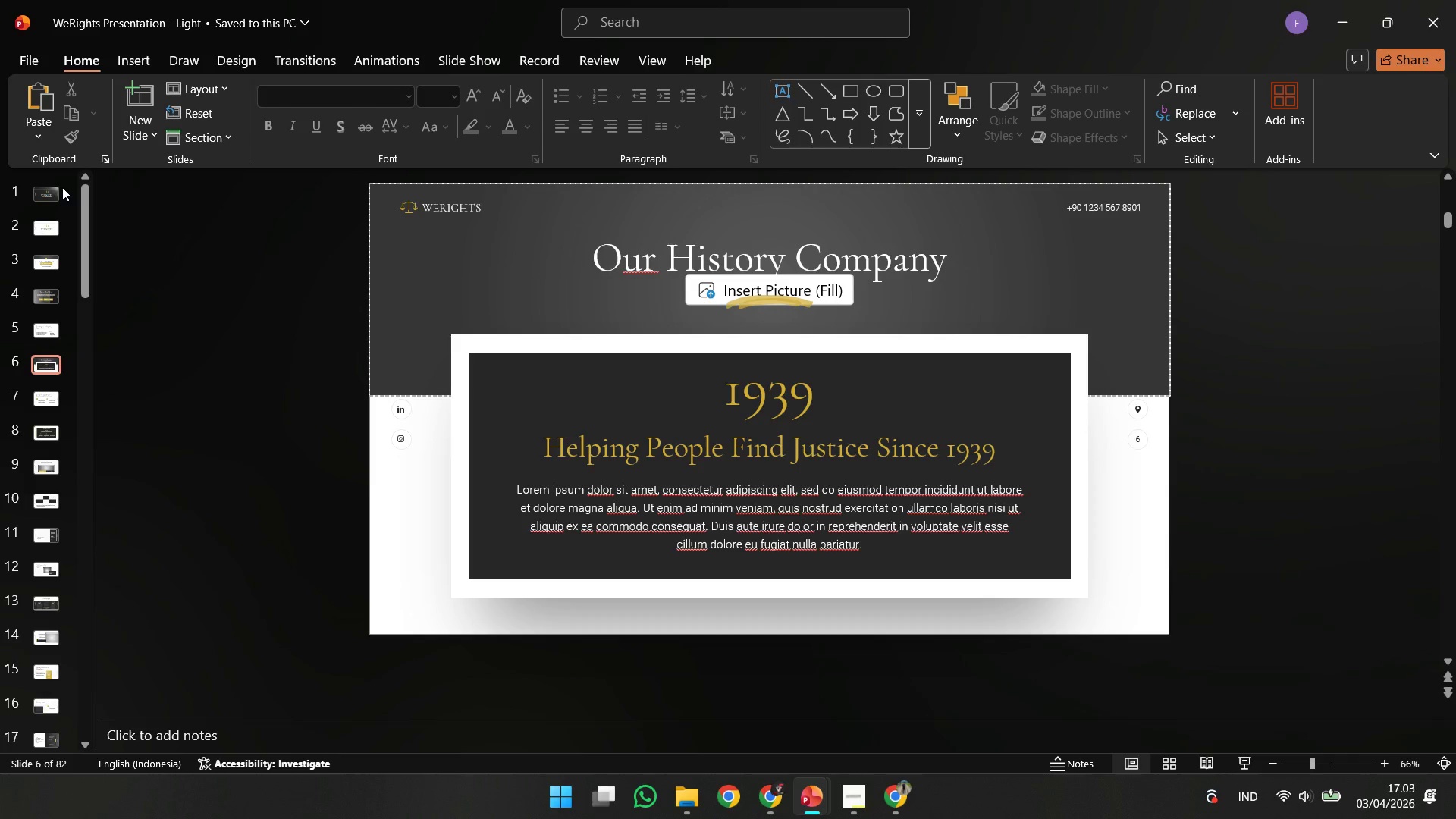 
key(ArrowDown)
 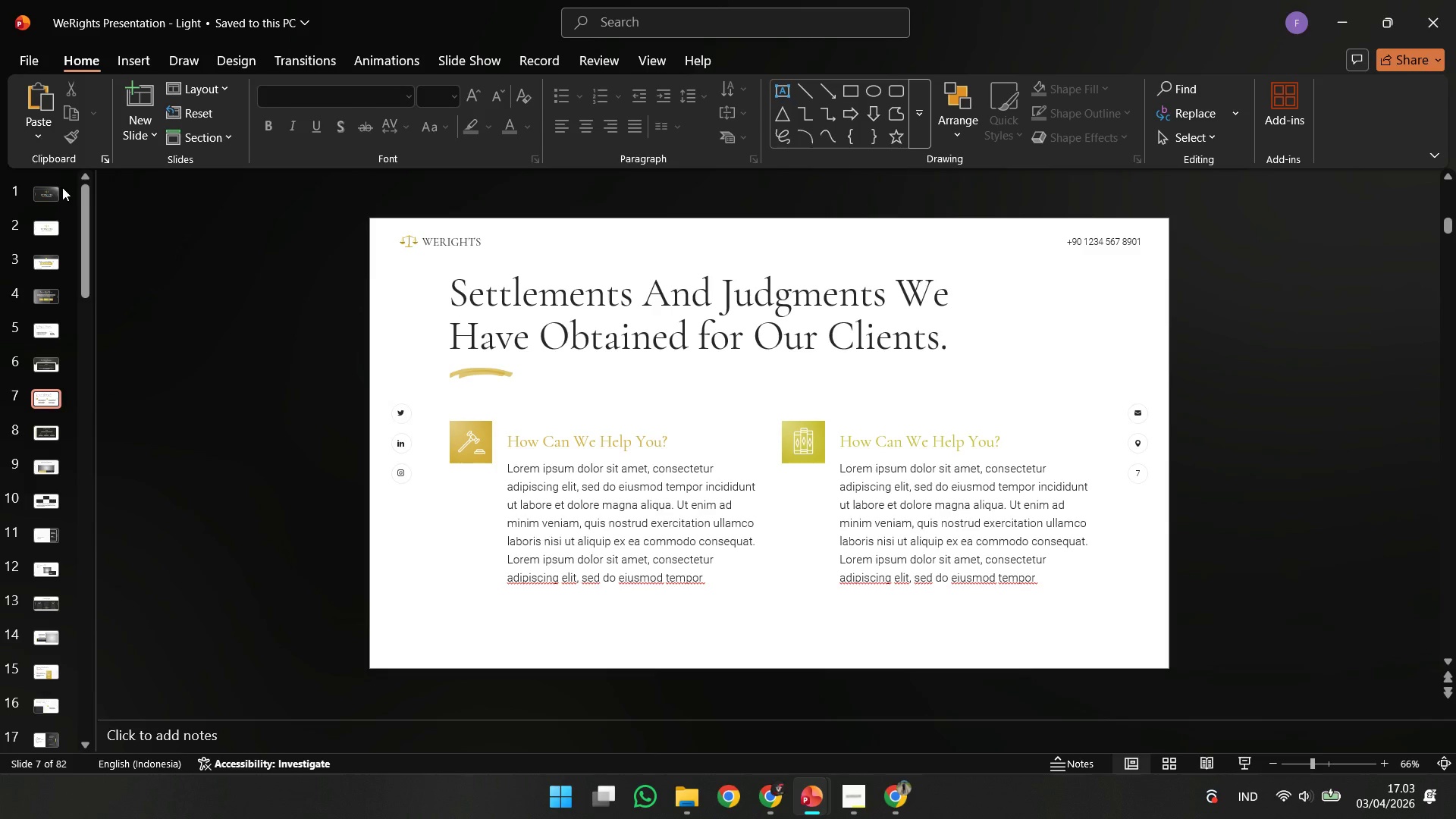 
key(ArrowDown)
 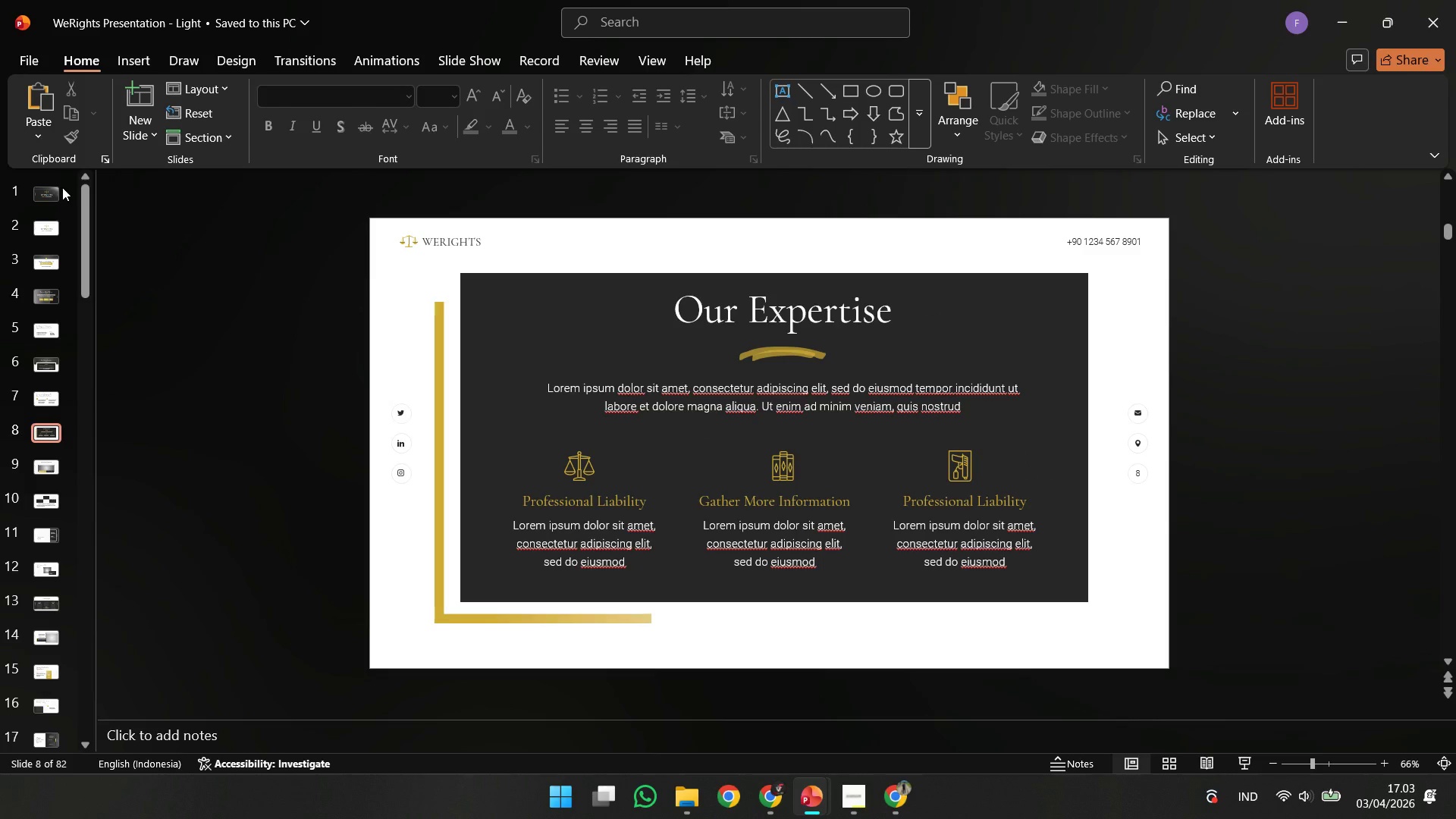 
key(ArrowDown)
 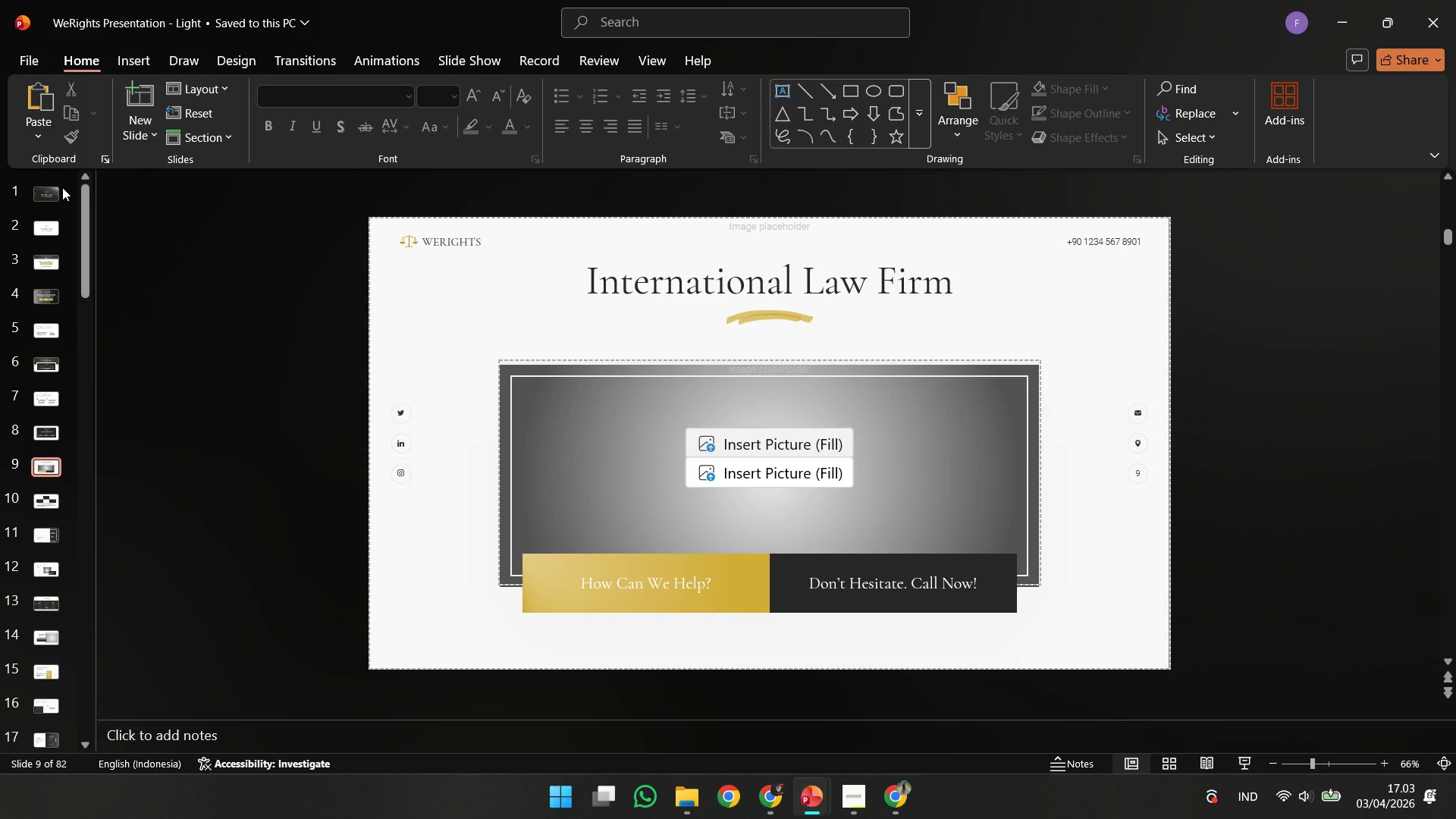 
key(ArrowDown)
 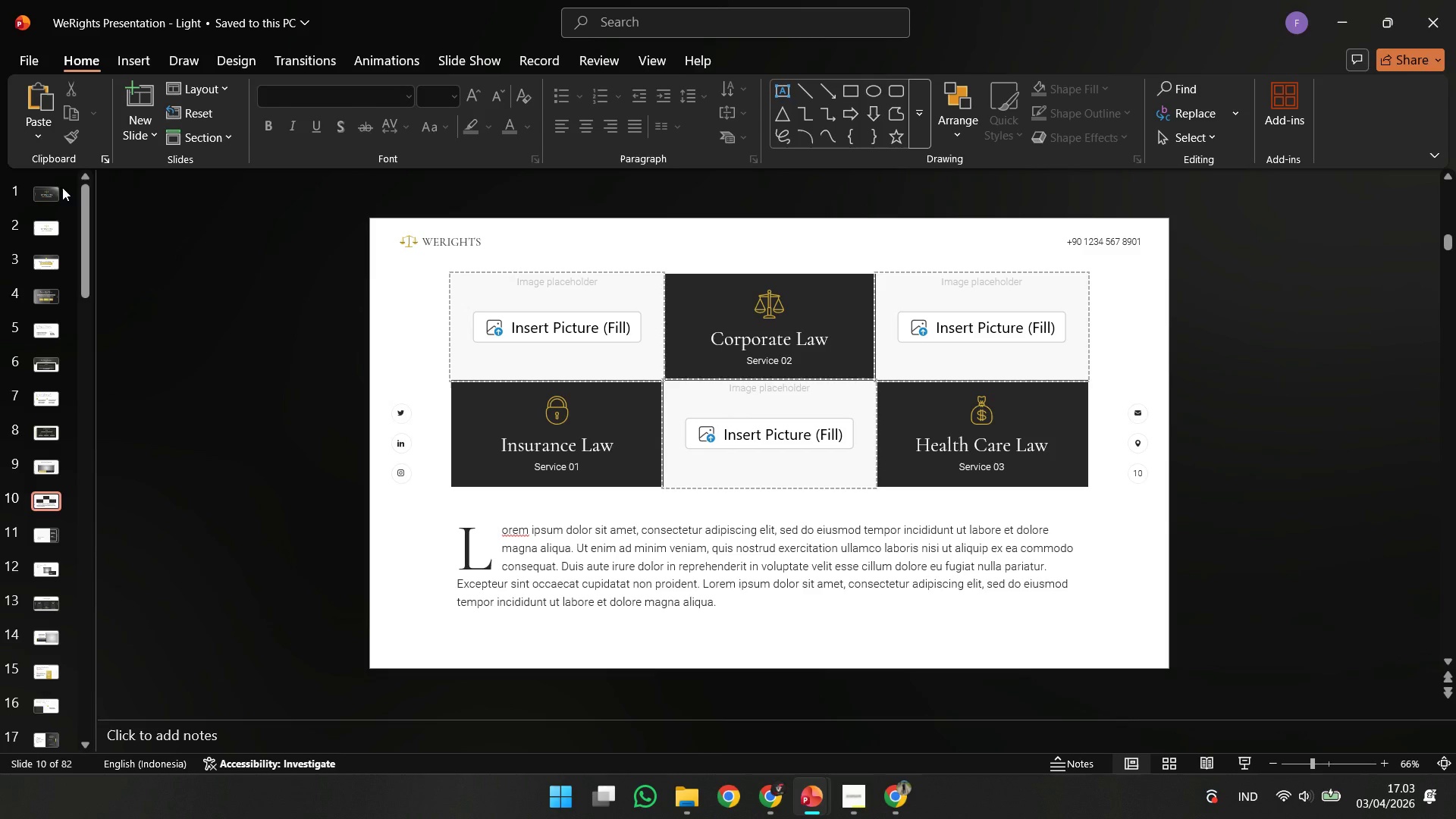 
wait(5.05)
 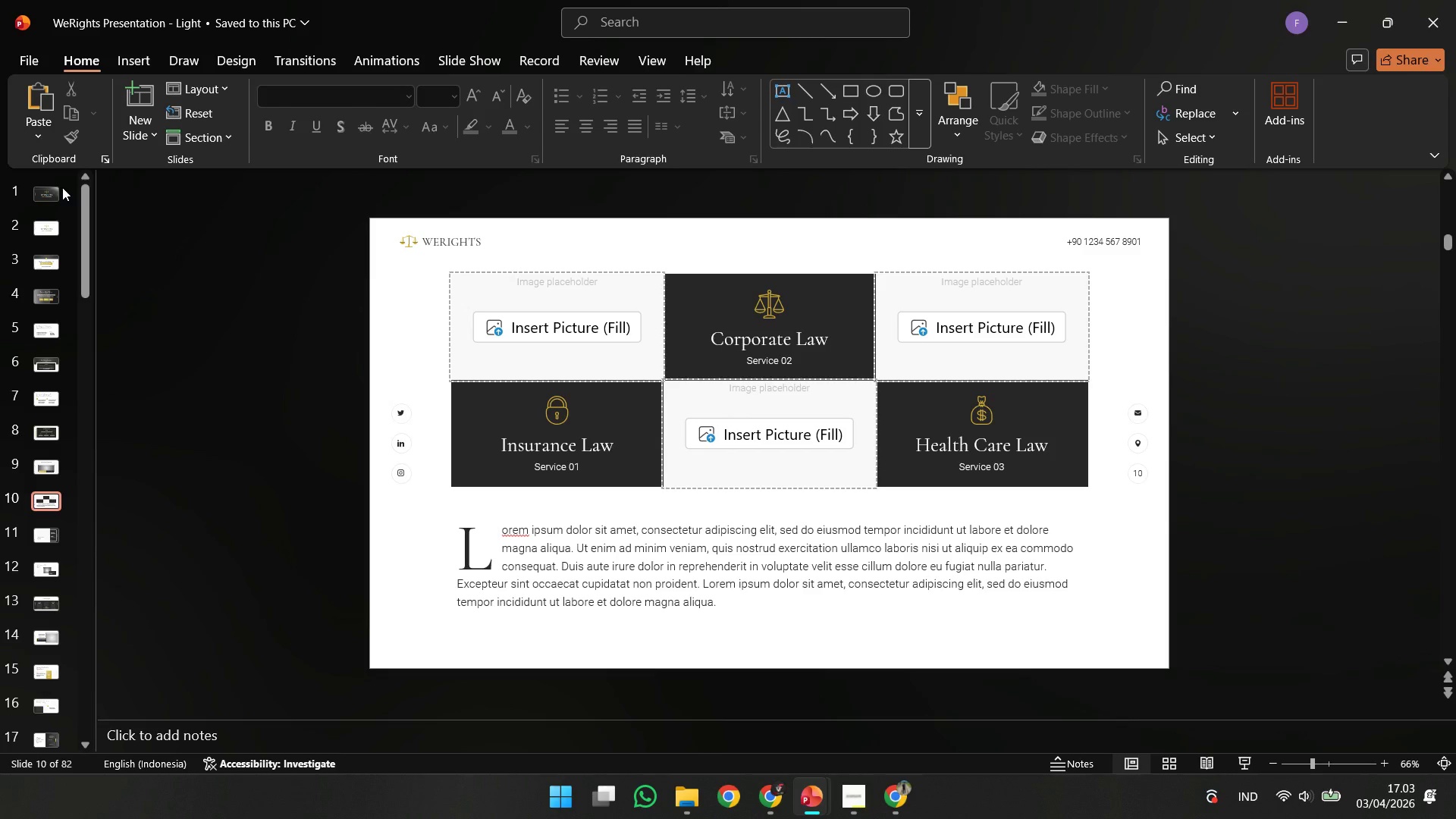 
key(ArrowDown)
 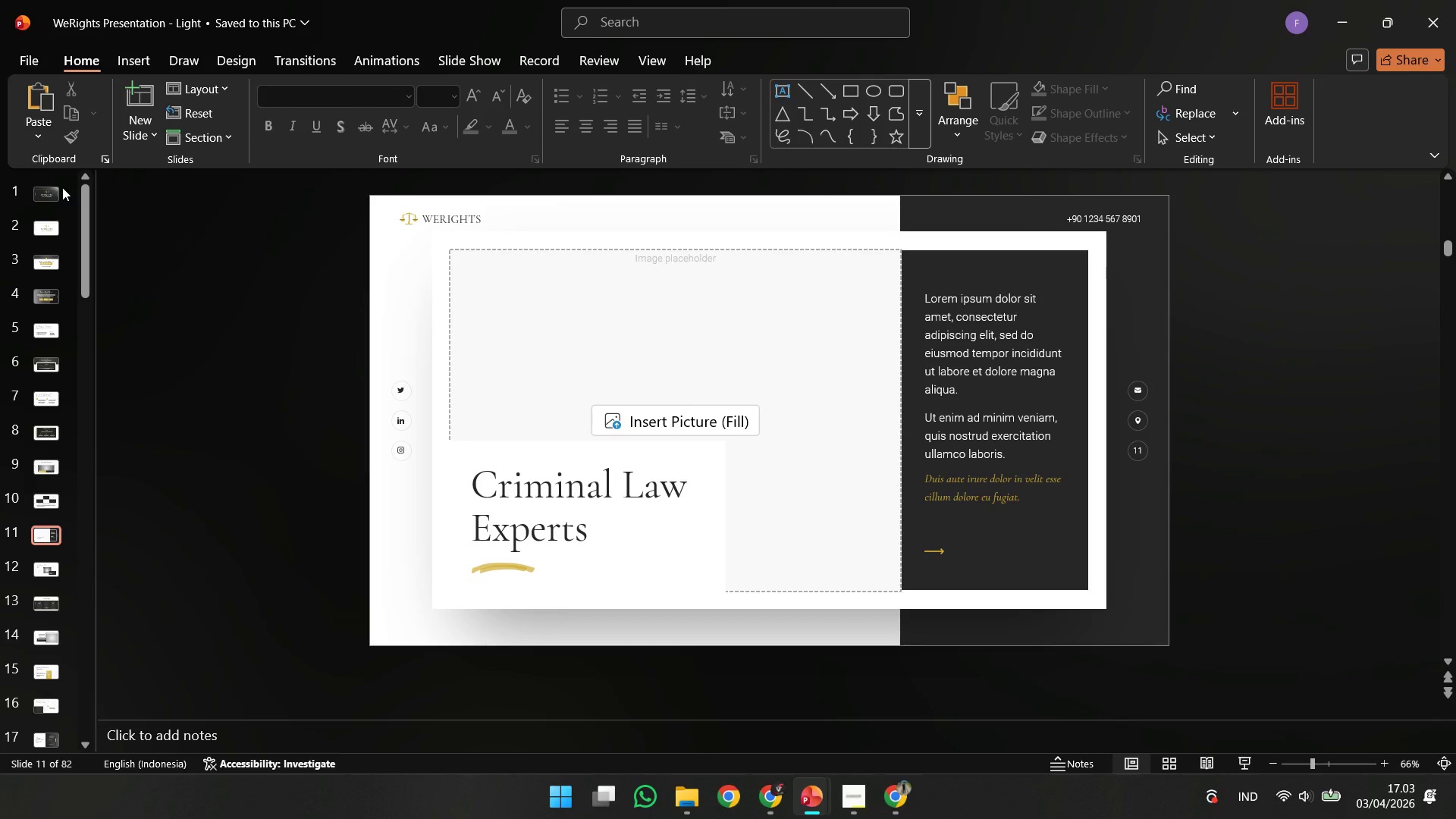 
key(ArrowDown)
 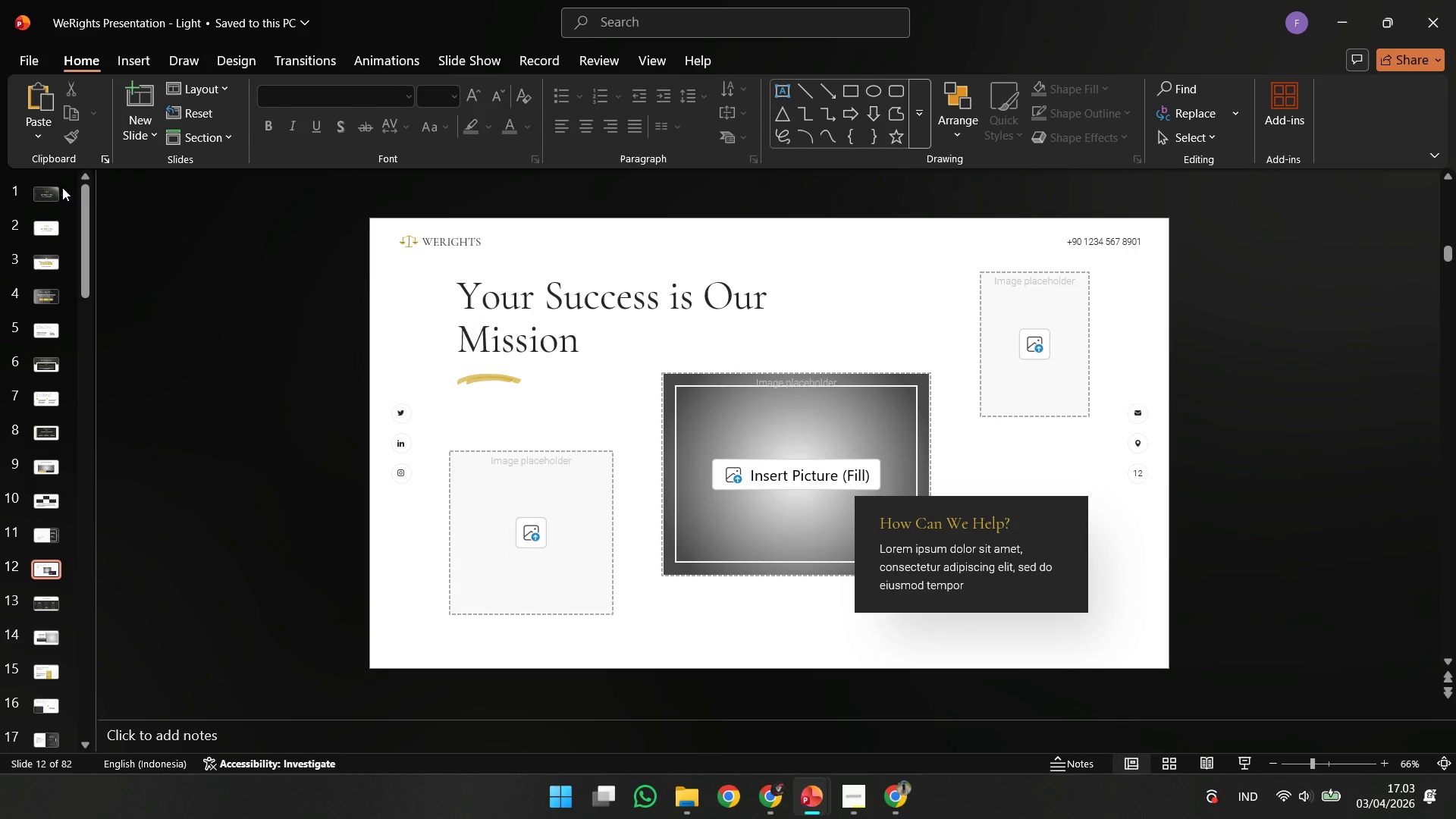 
wait(7.28)
 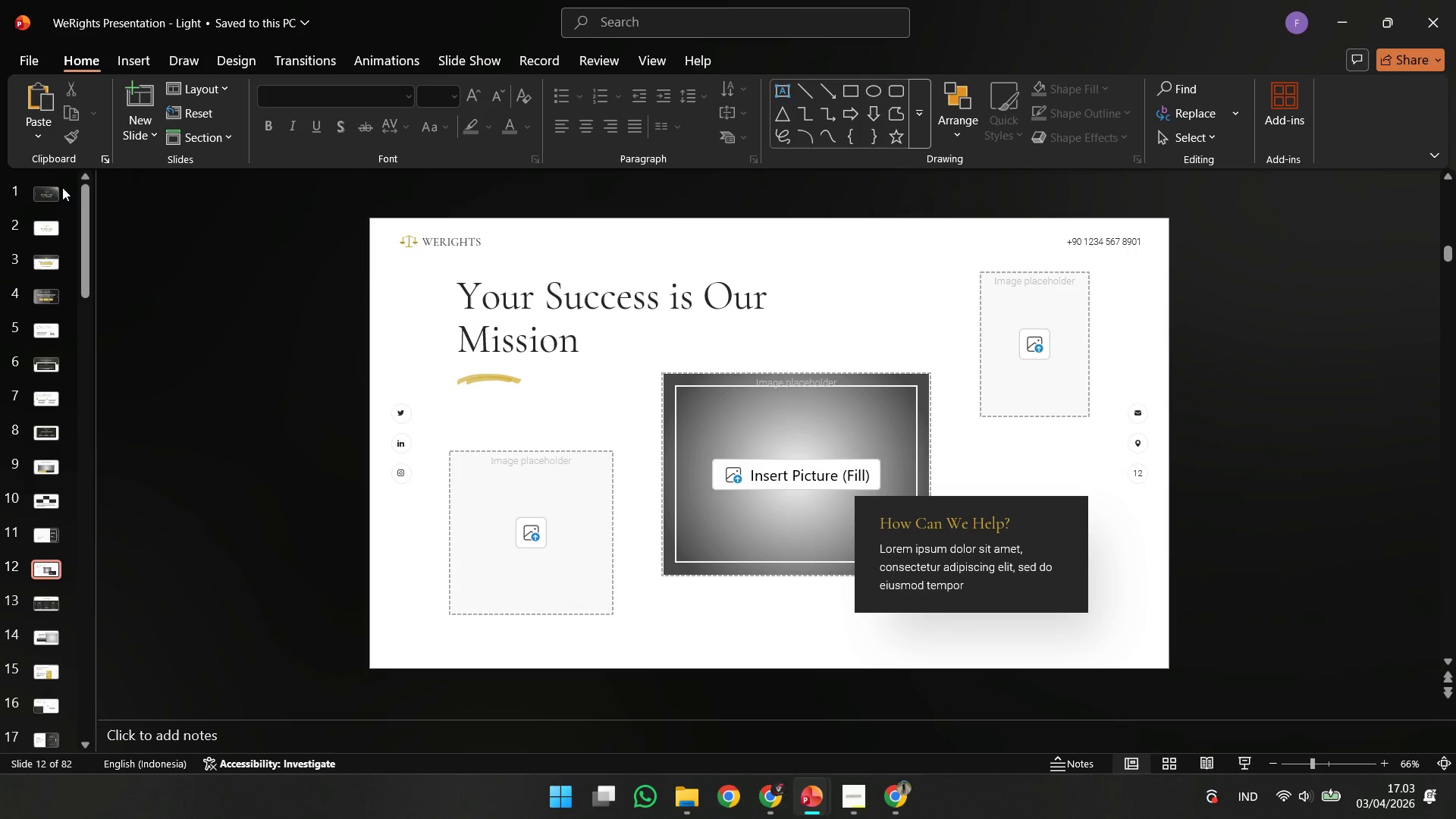 
key(ArrowDown)
 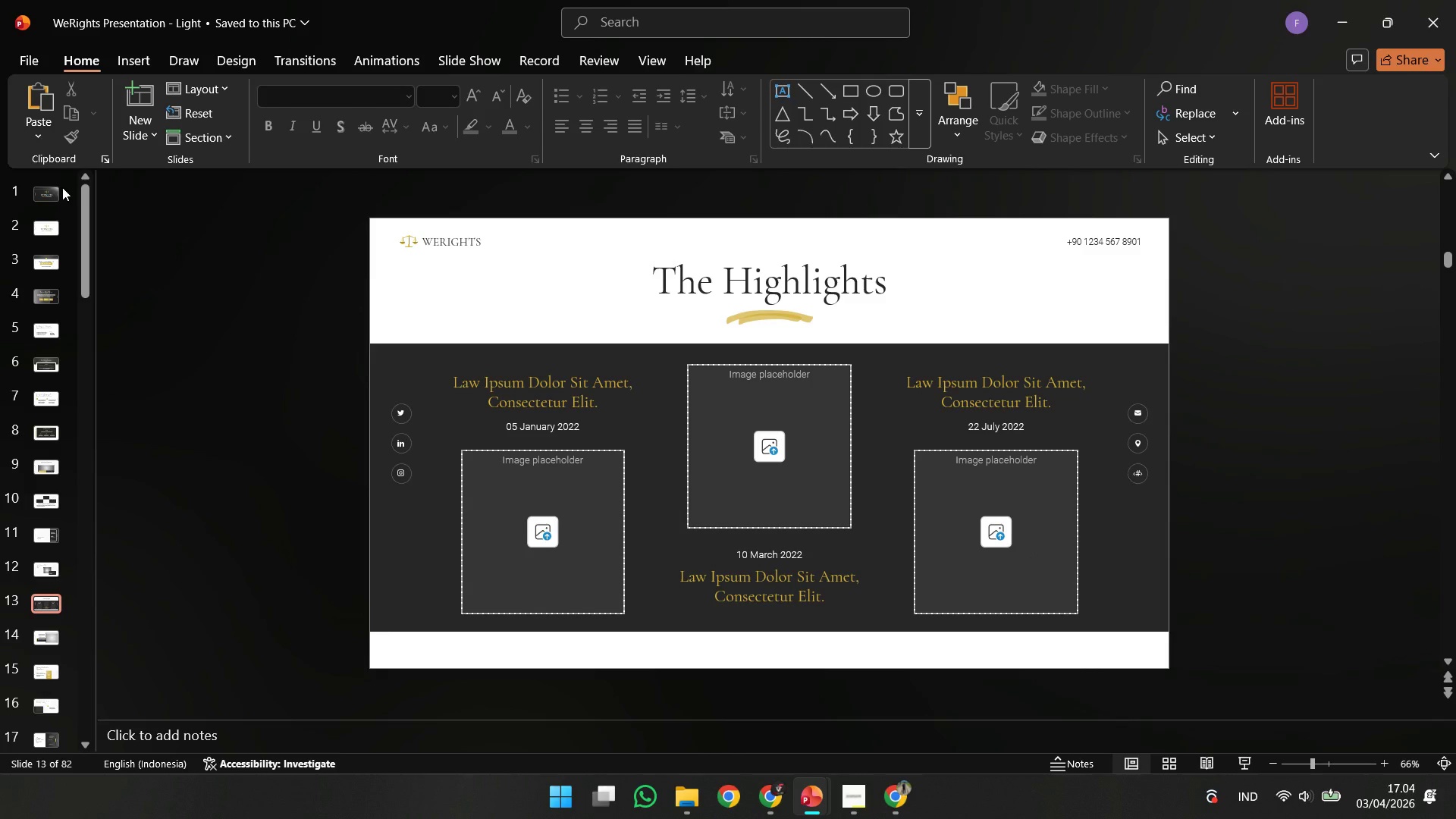 
key(ArrowDown)
 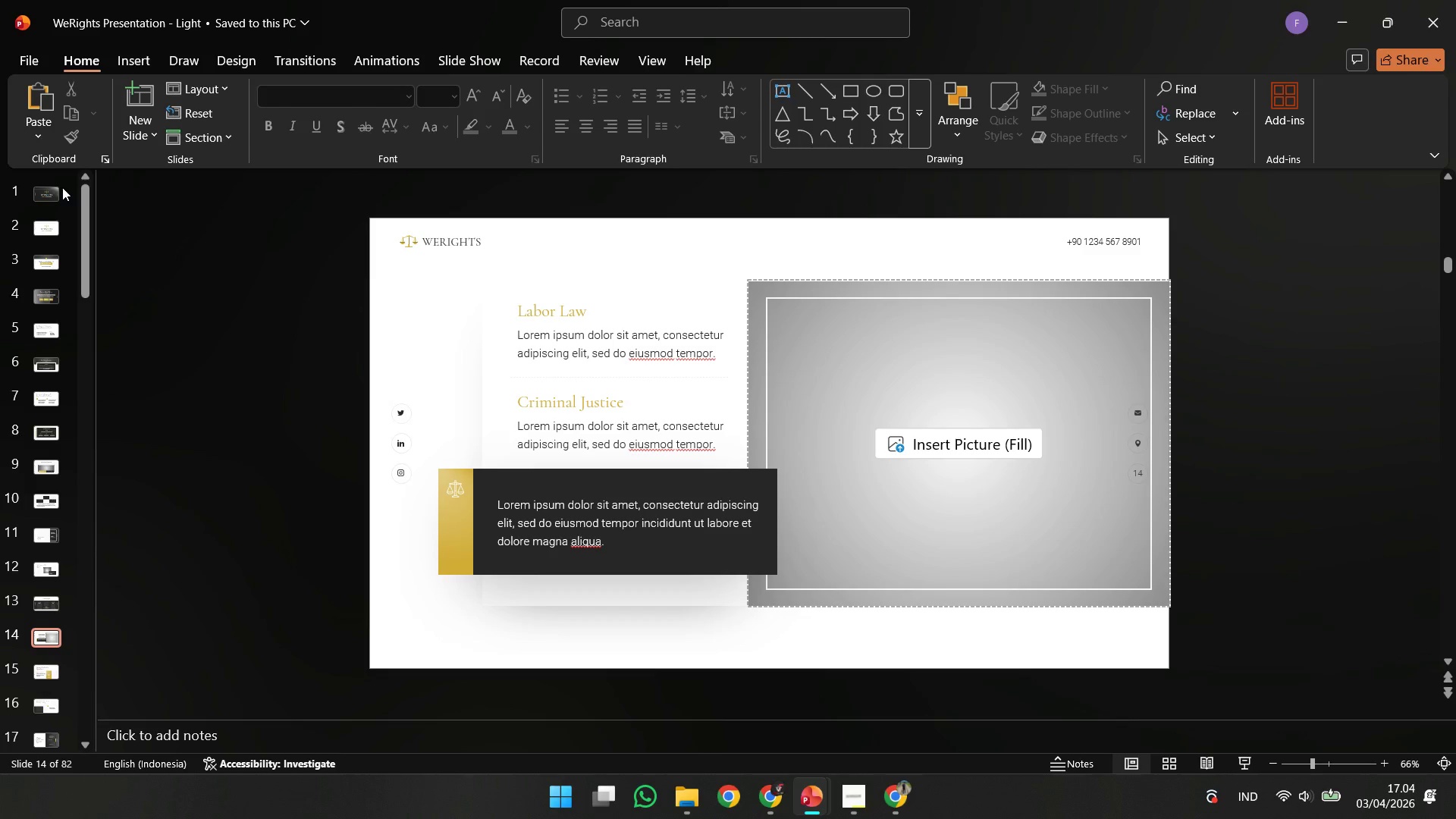 
wait(9.27)
 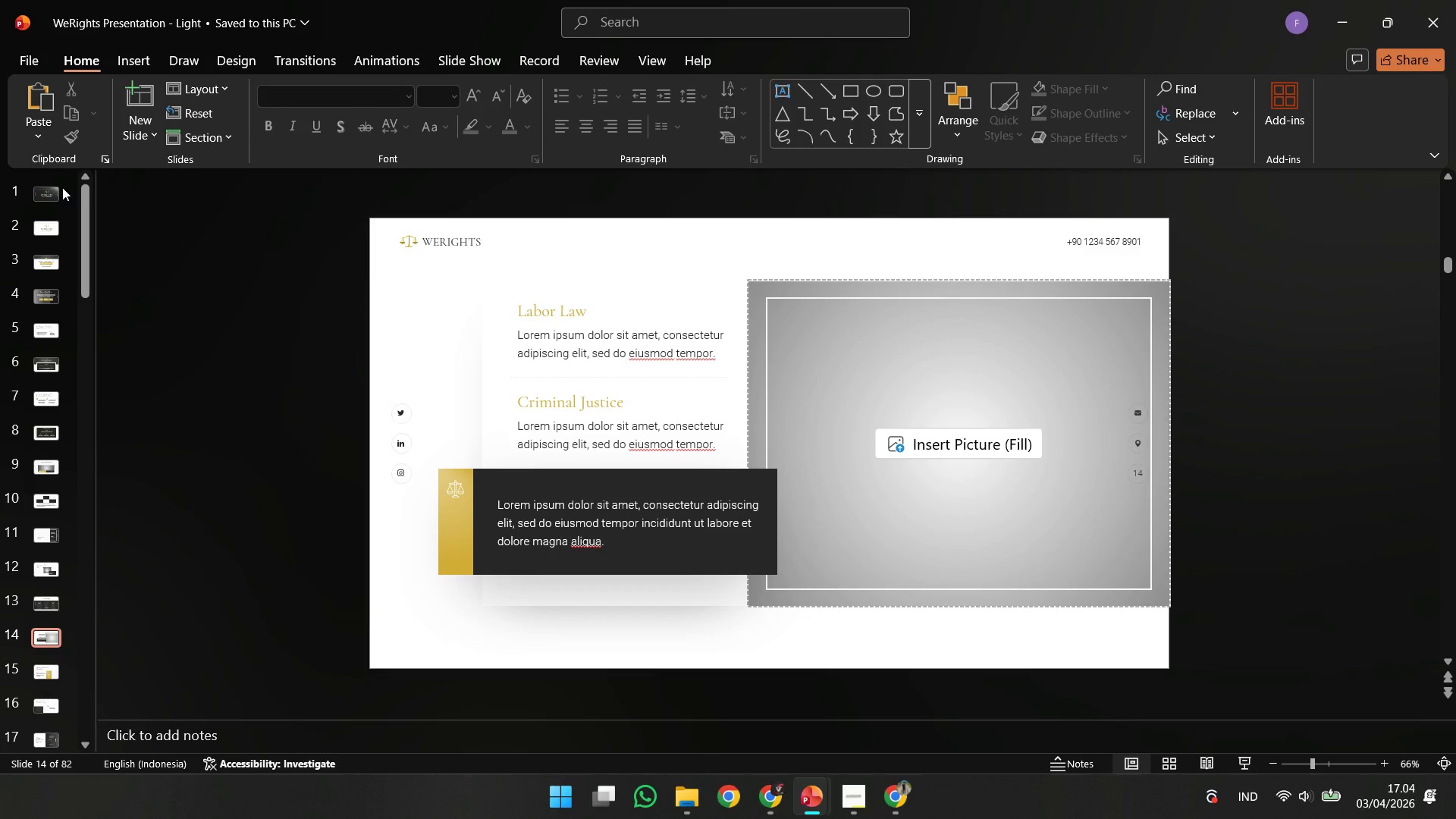 
key(ArrowDown)
 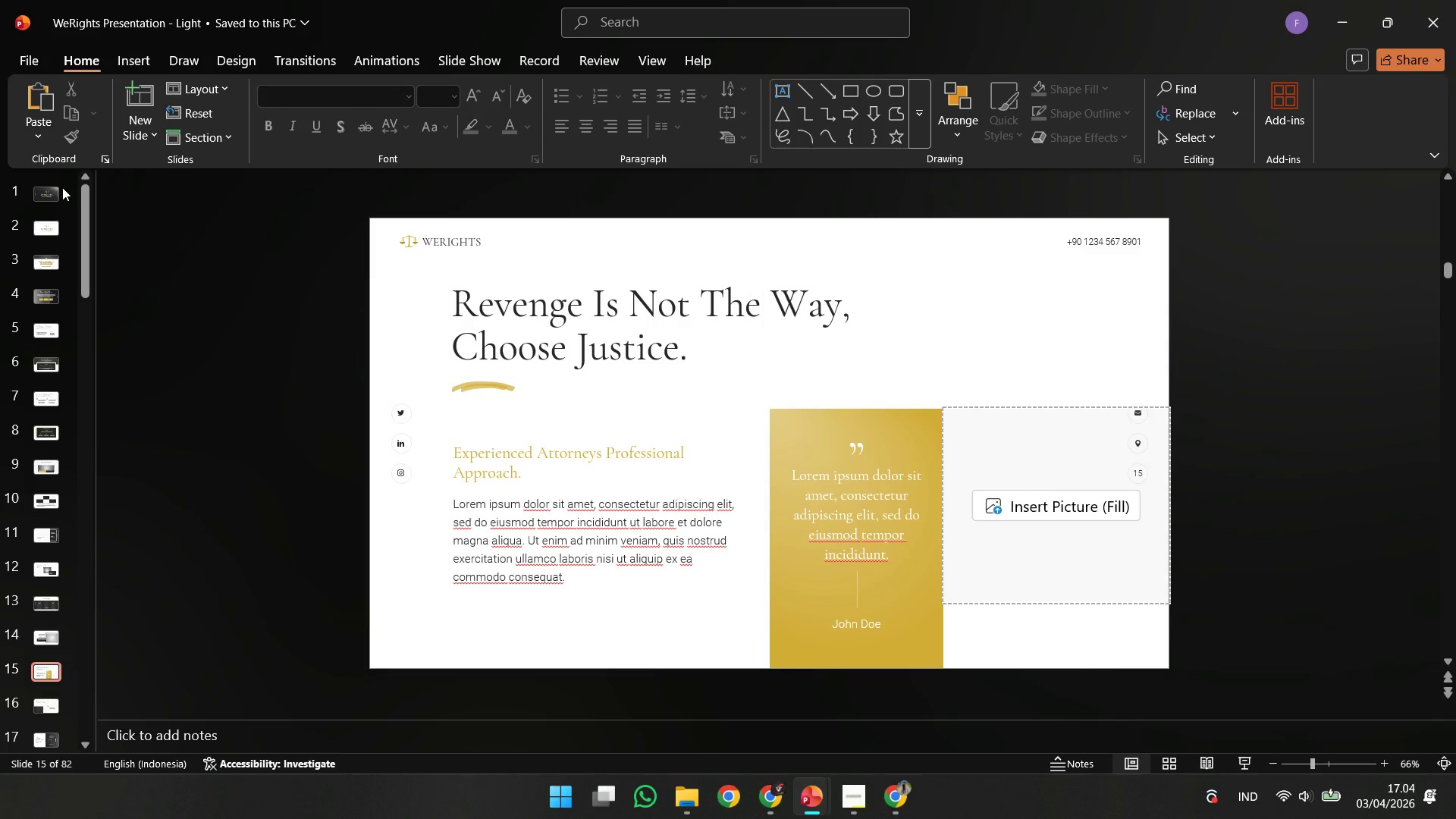 
key(ArrowDown)
 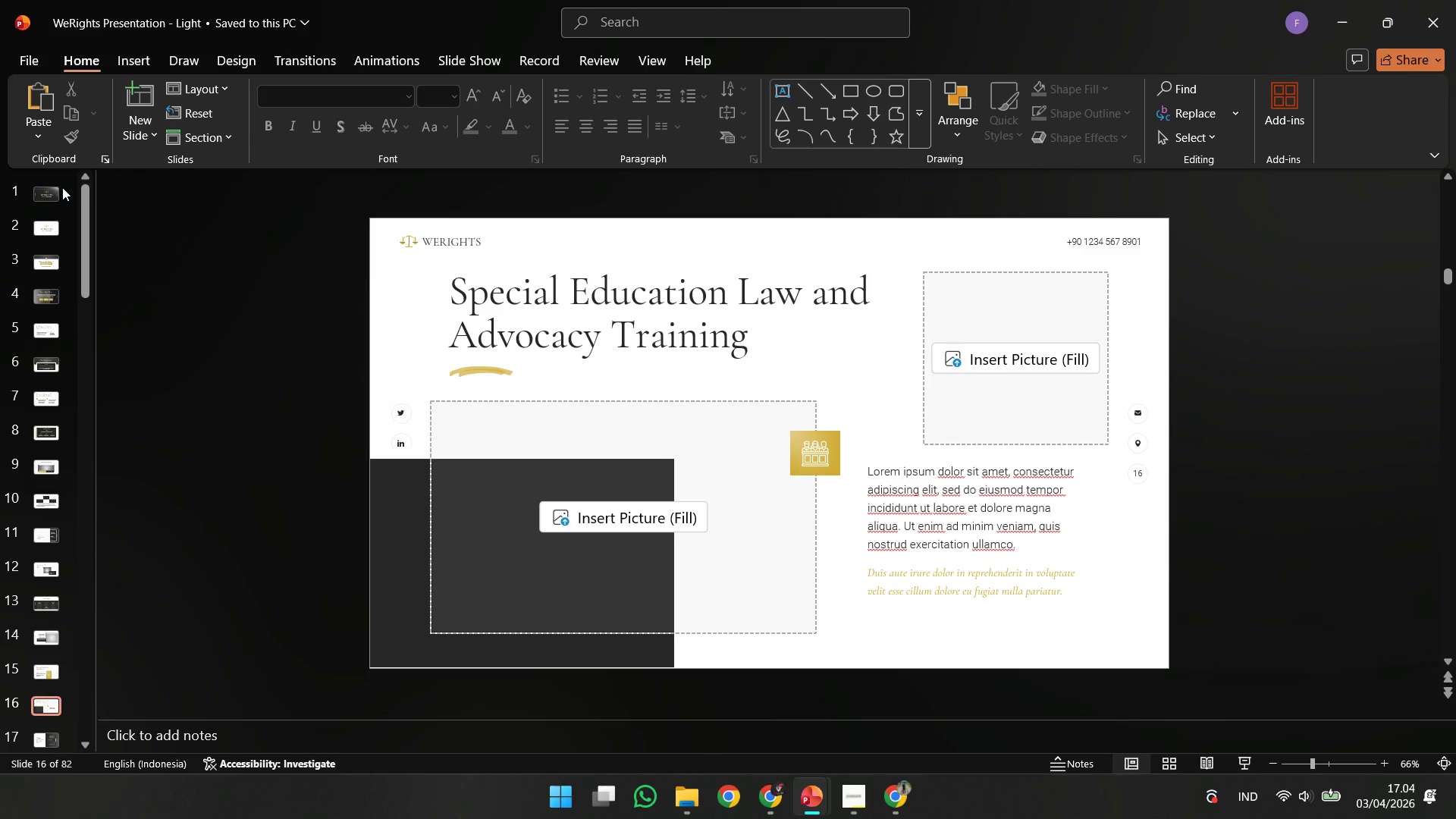 
key(ArrowDown)
 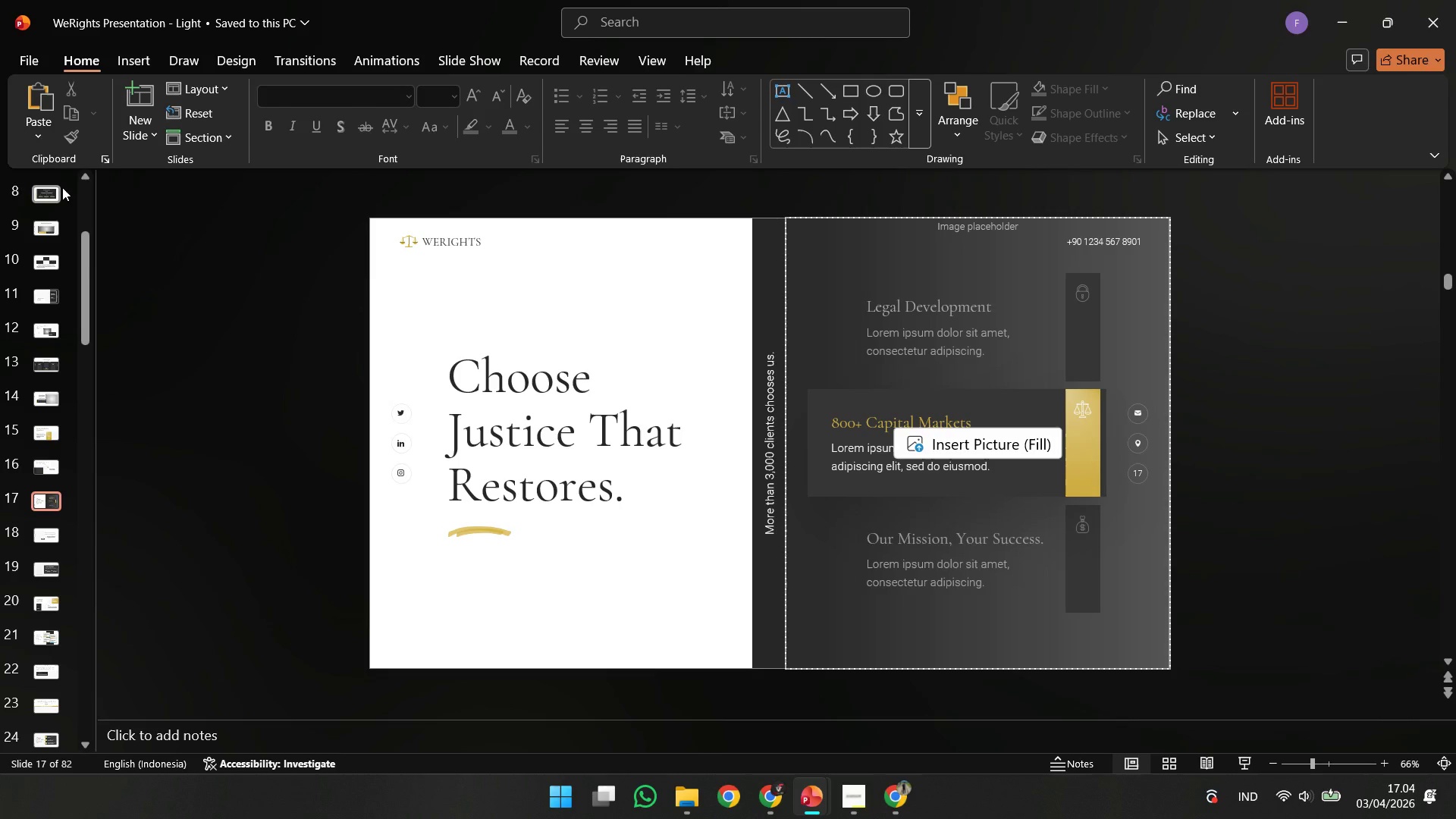 
wait(10.42)
 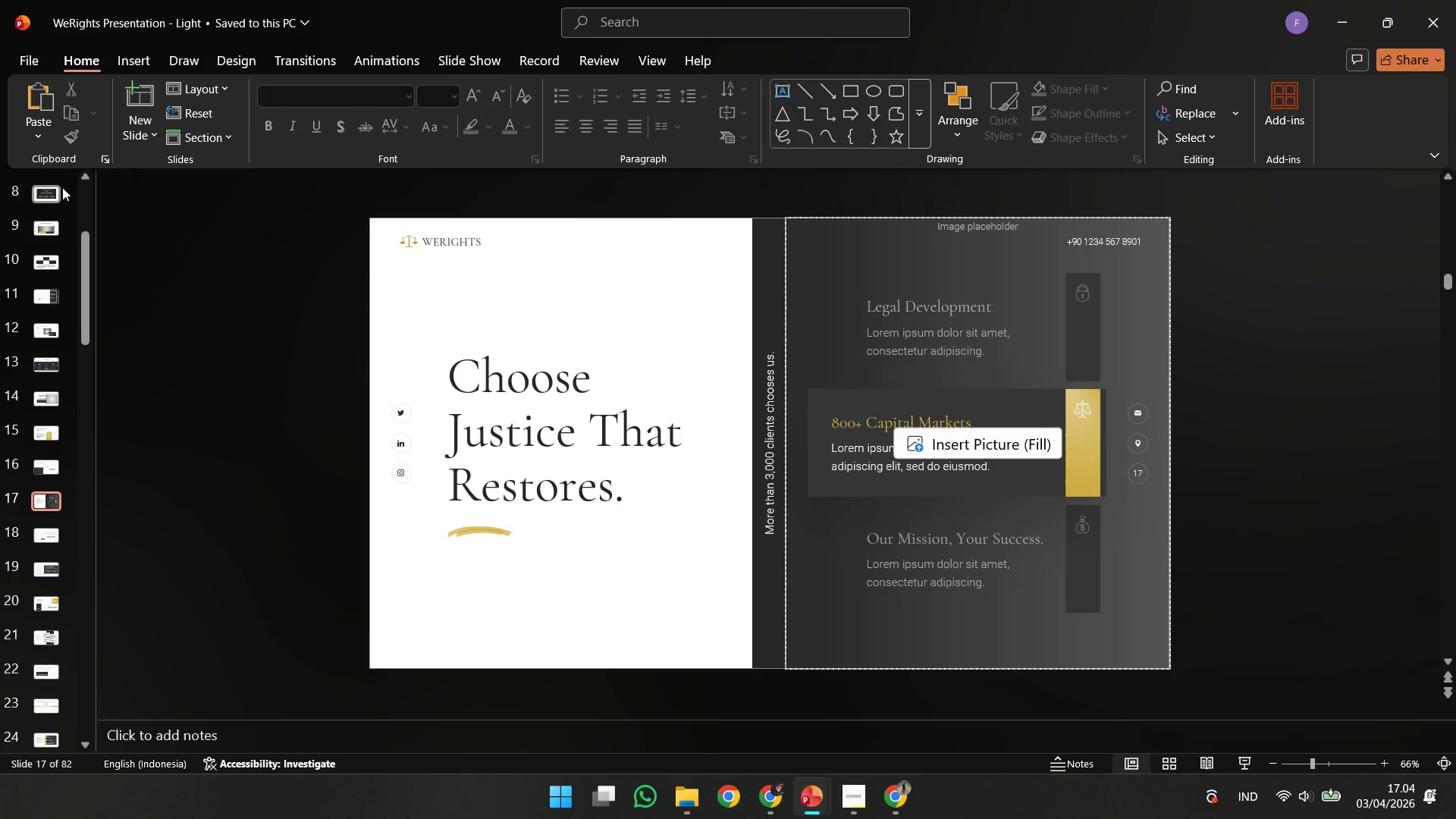 
key(ArrowDown)
 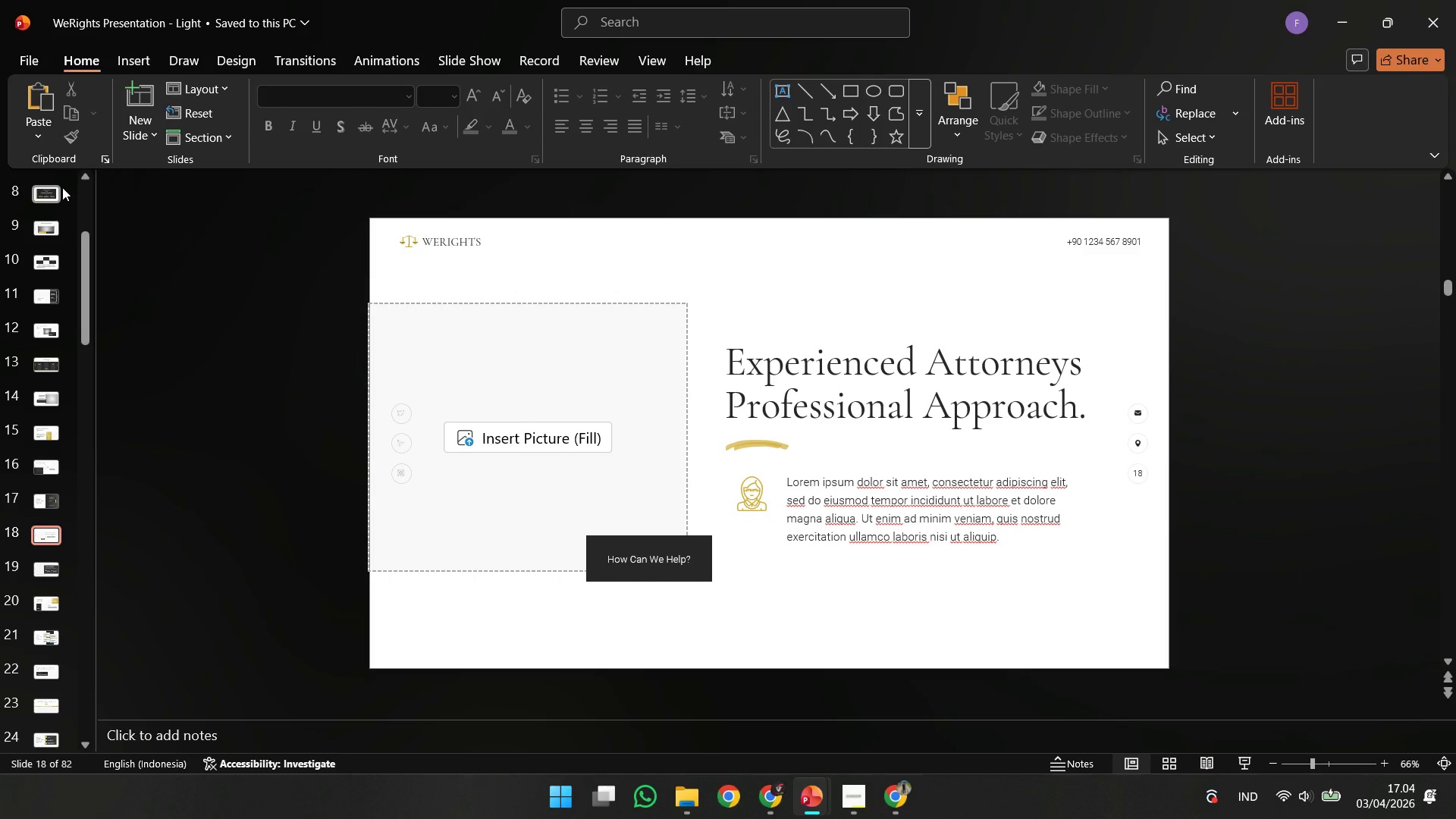 
key(ArrowDown)
 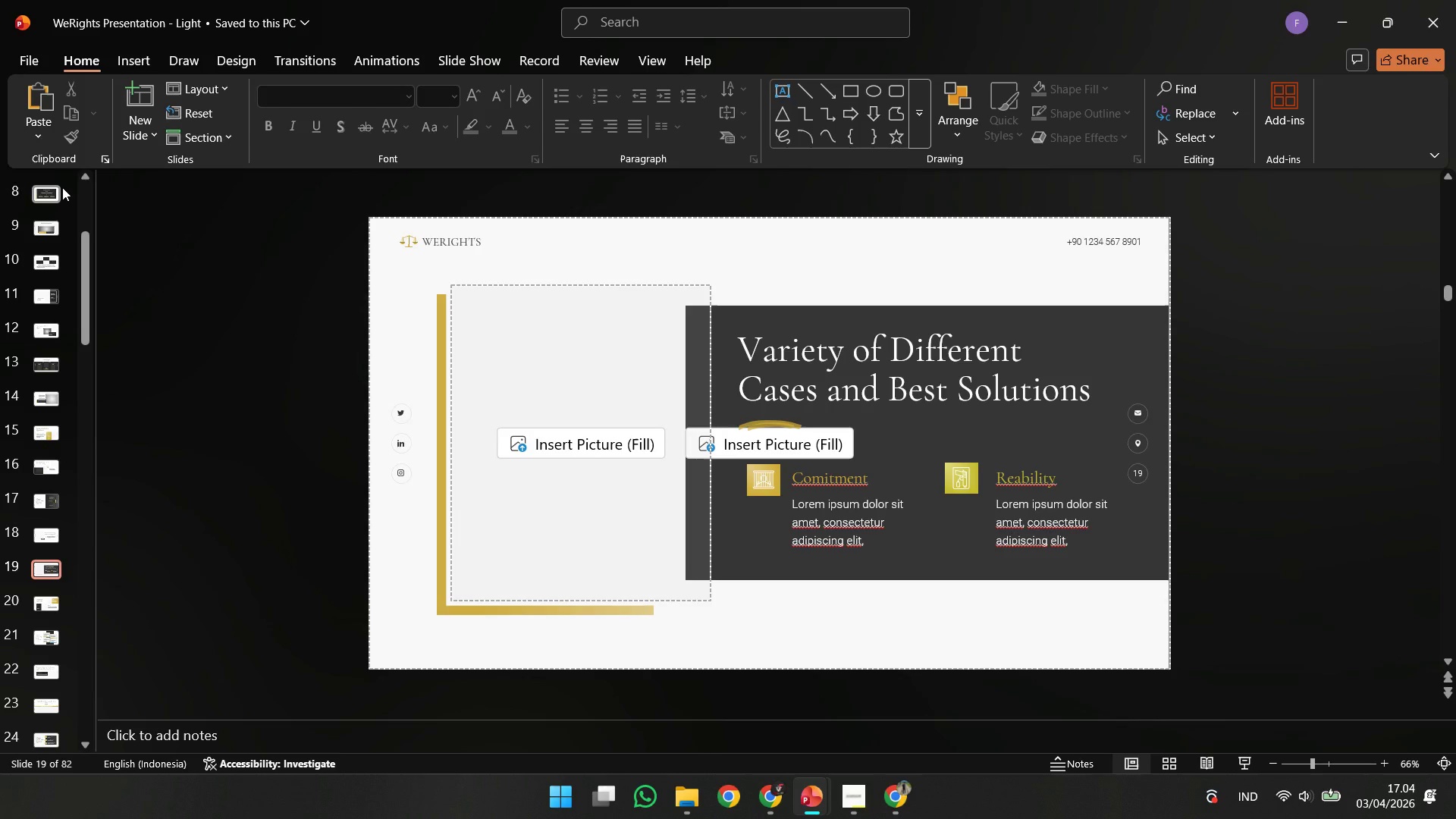 
key(ArrowDown)
 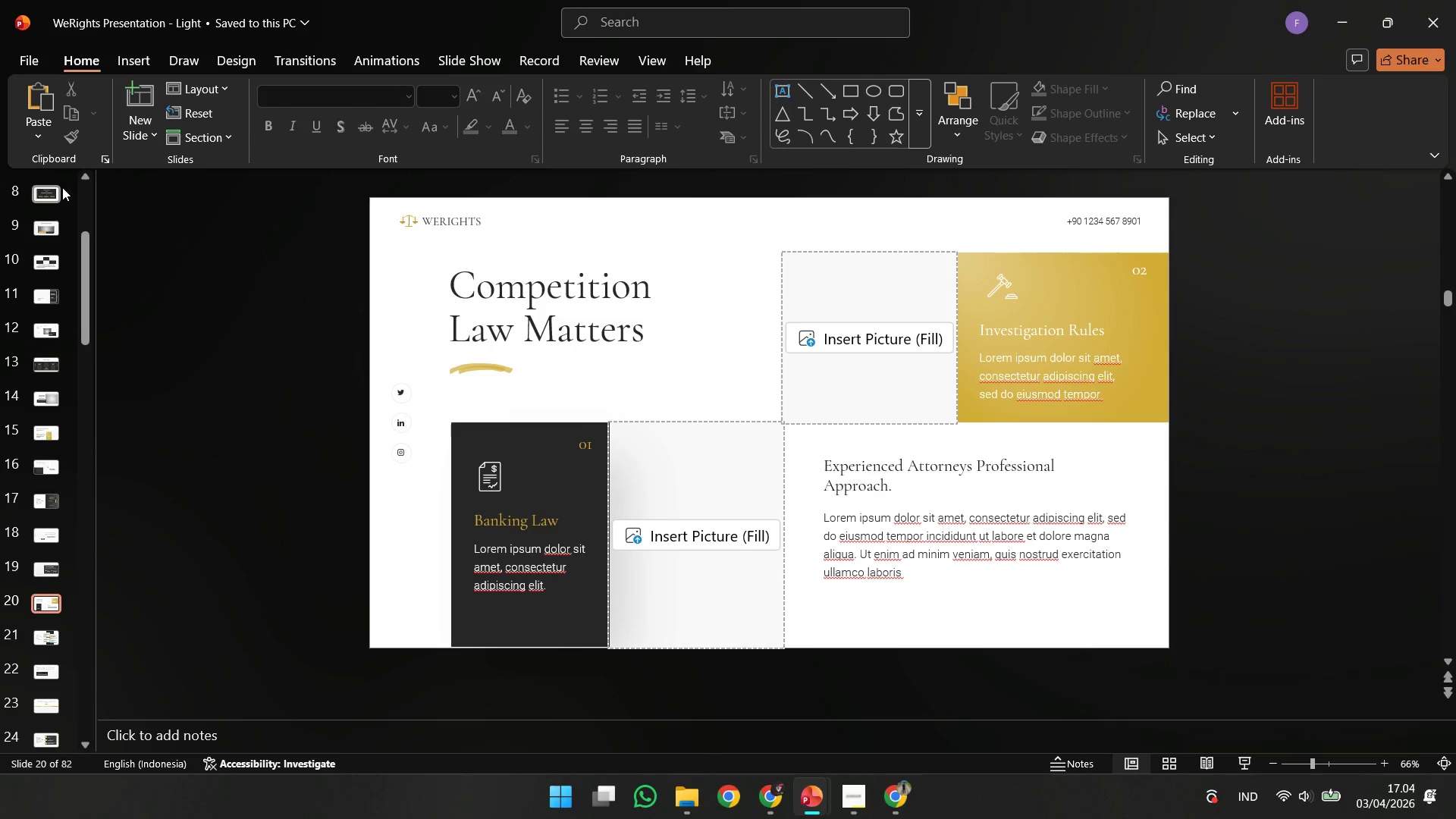 
key(ArrowDown)
 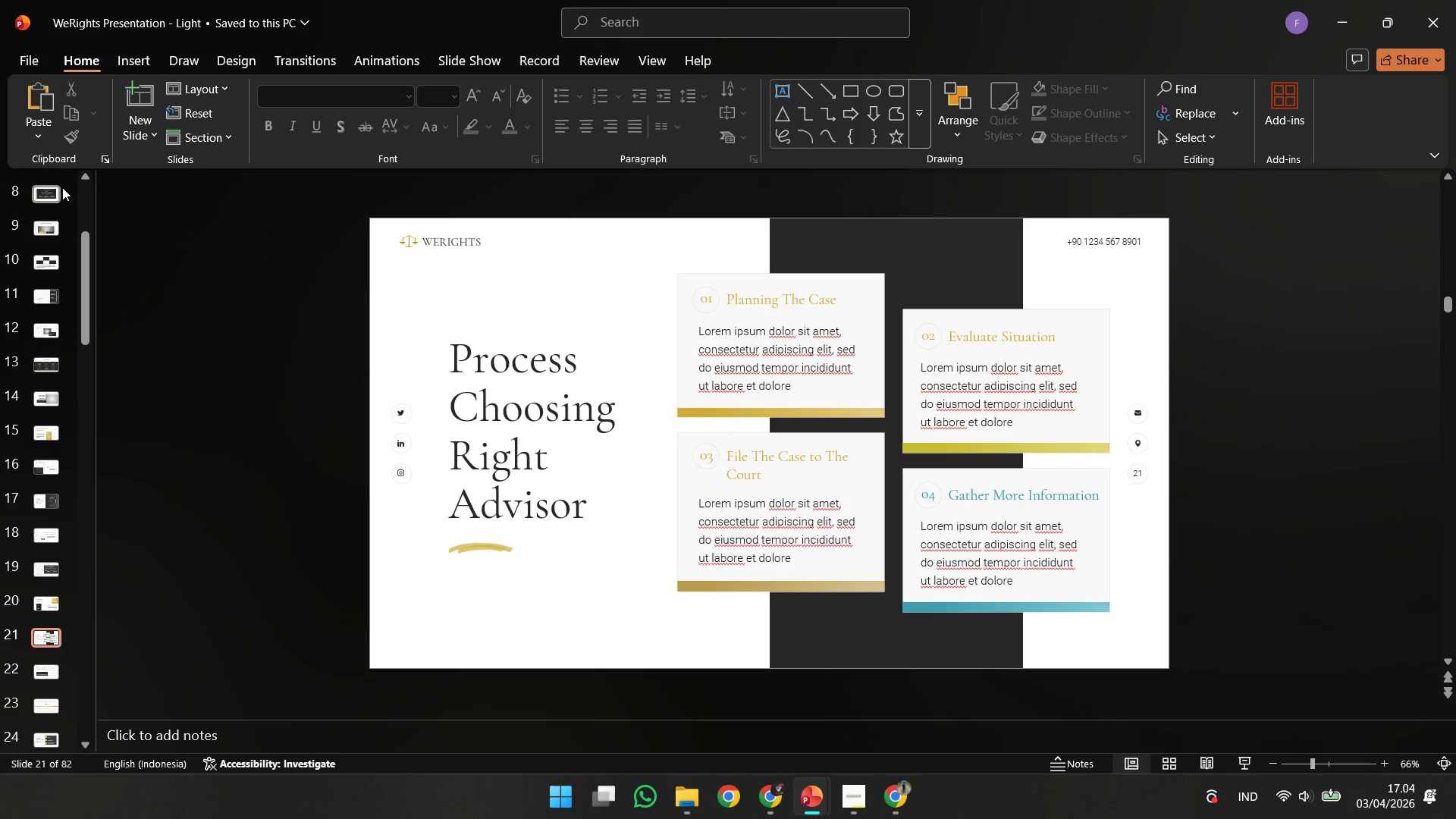 
key(ArrowDown)
 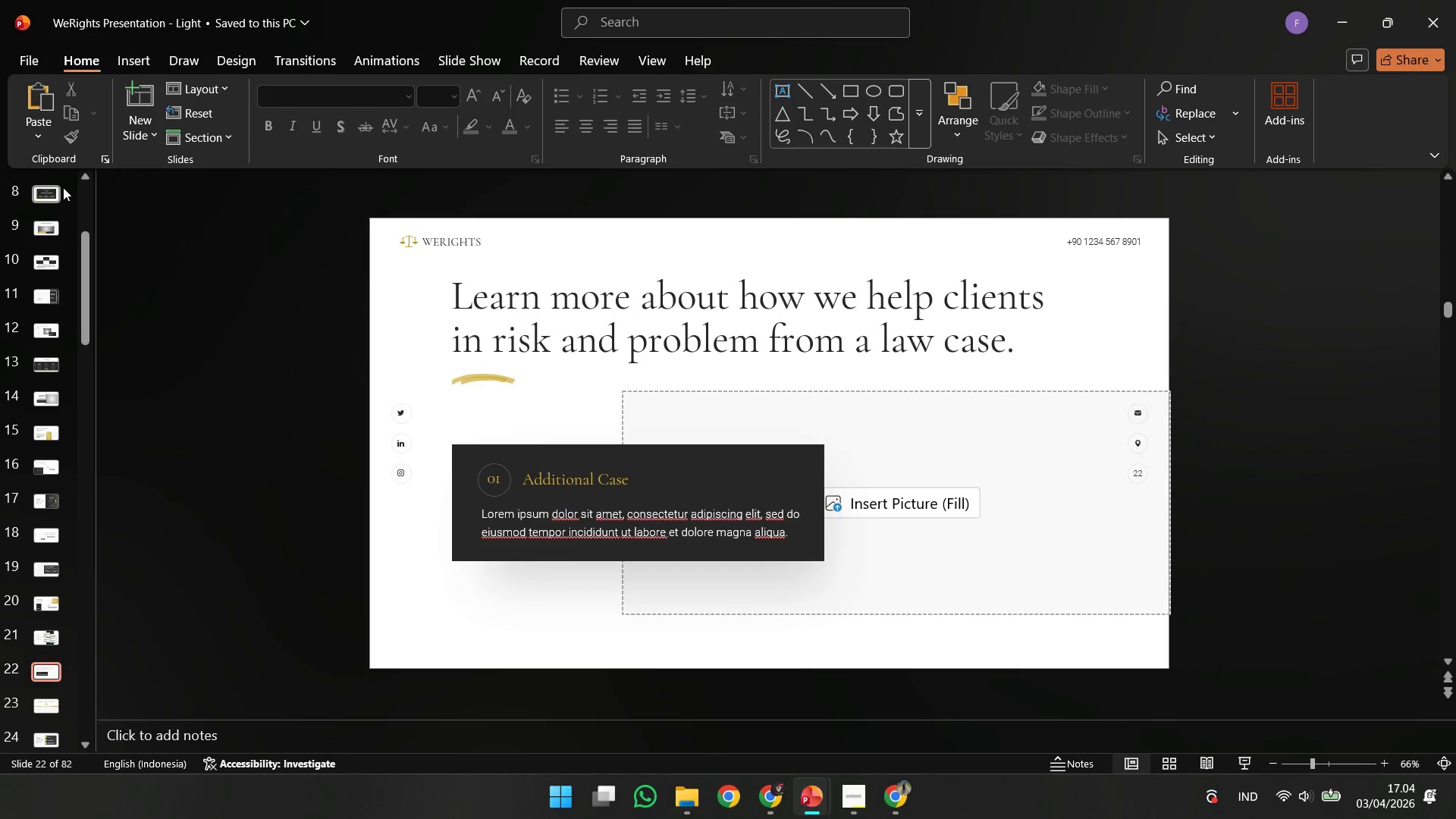 
wait(5.31)
 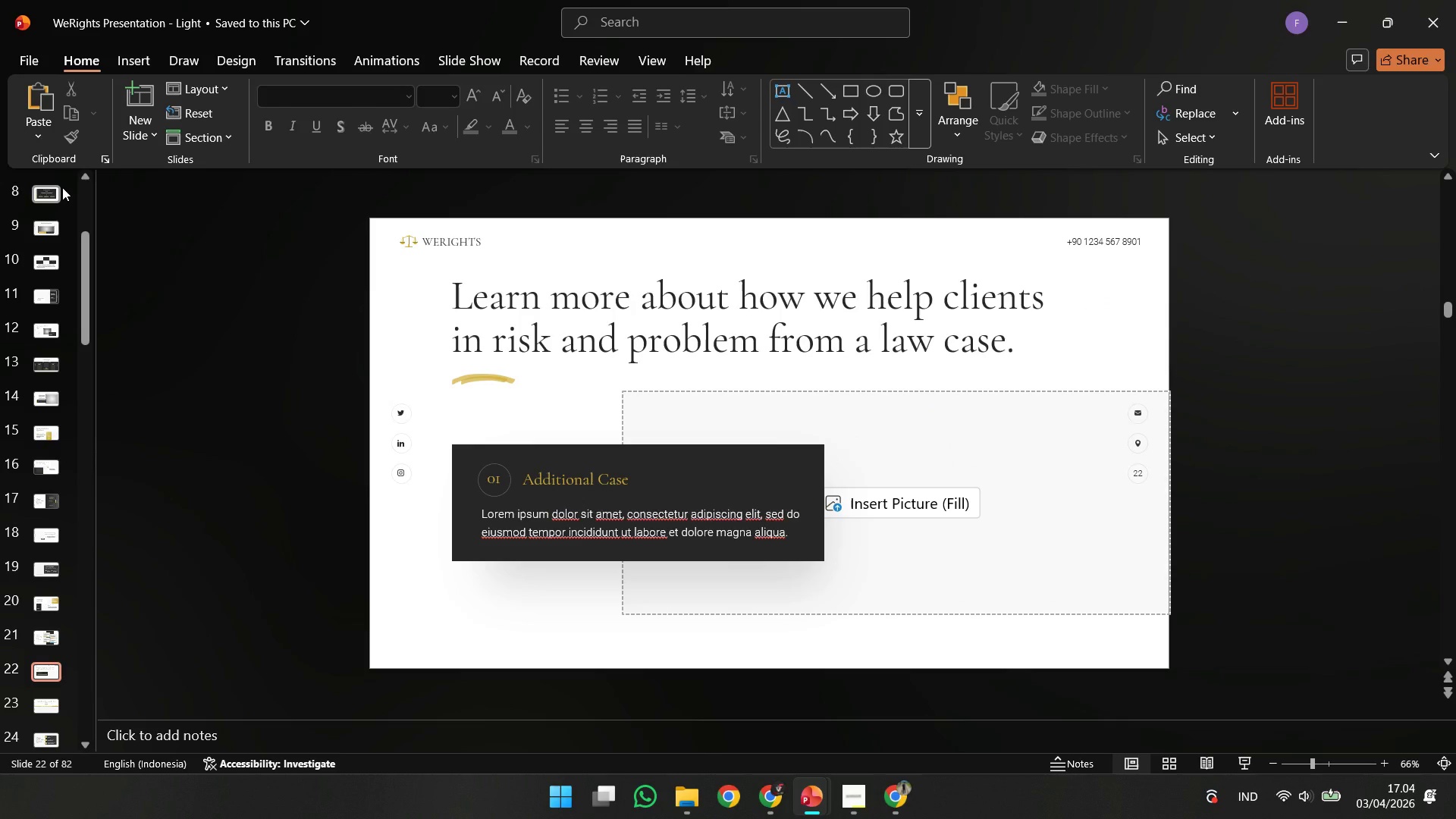 
key(ArrowDown)
 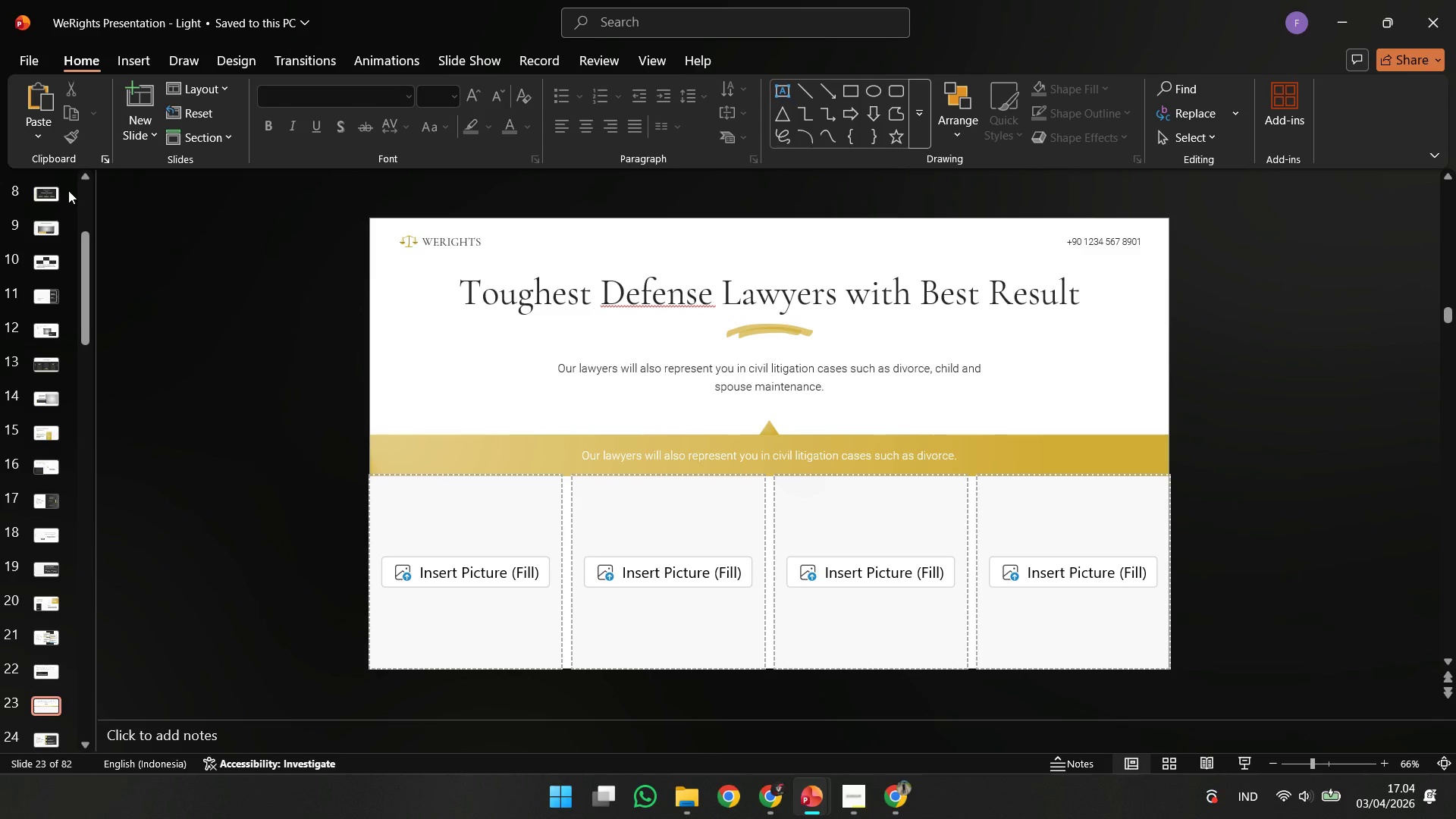 
key(ArrowDown)
 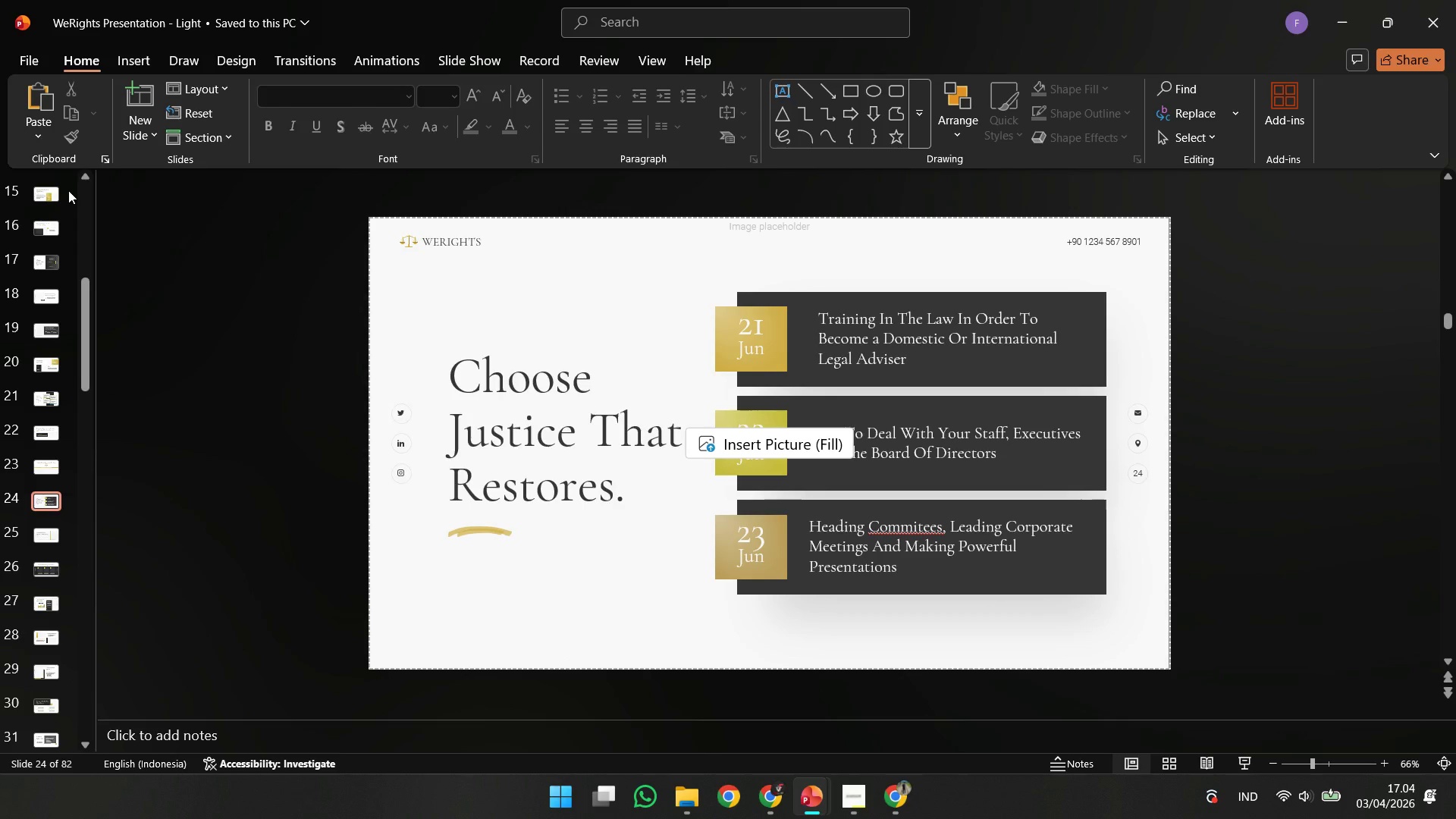 
key(ArrowDown)
 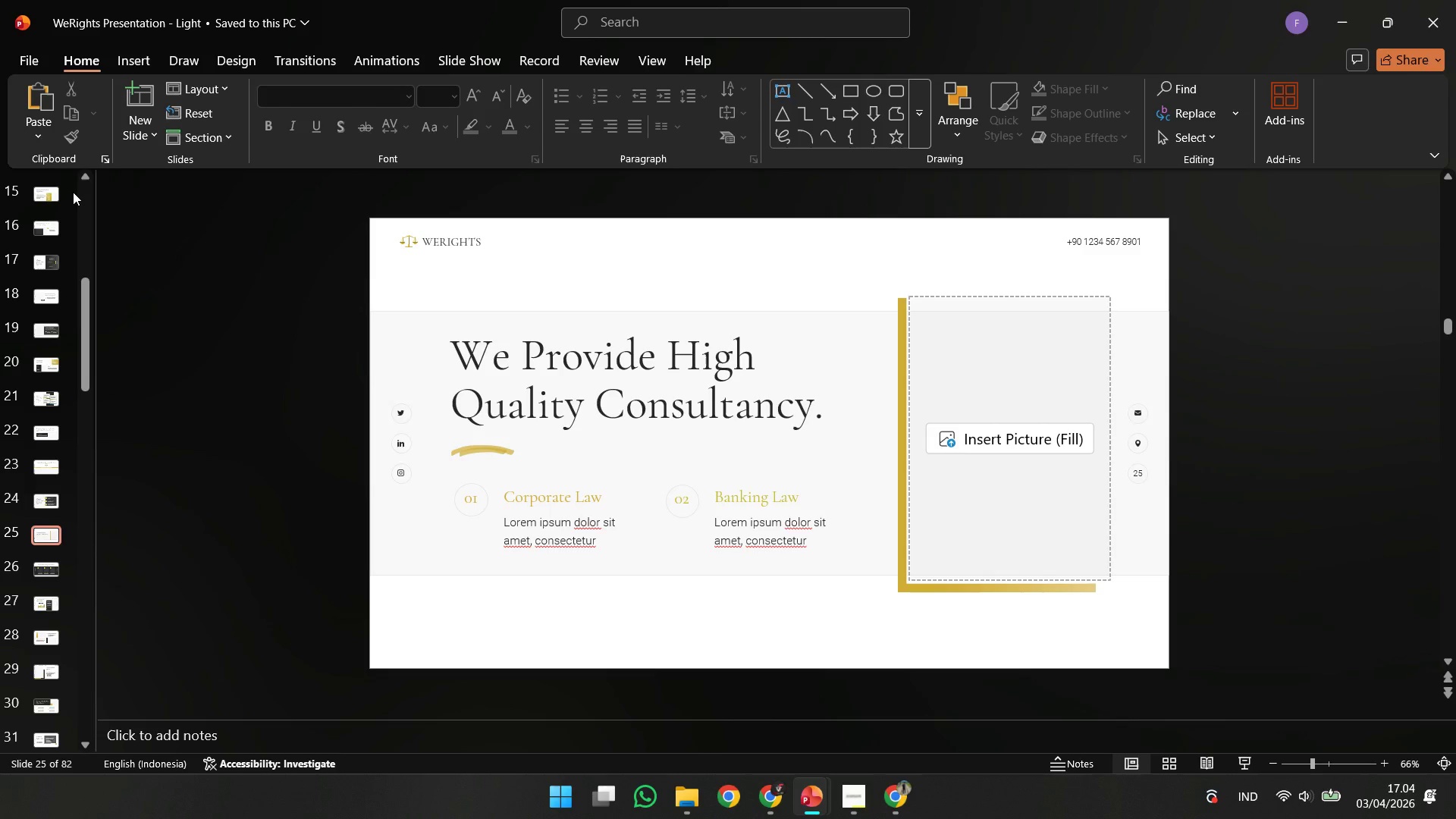 
wait(5.59)
 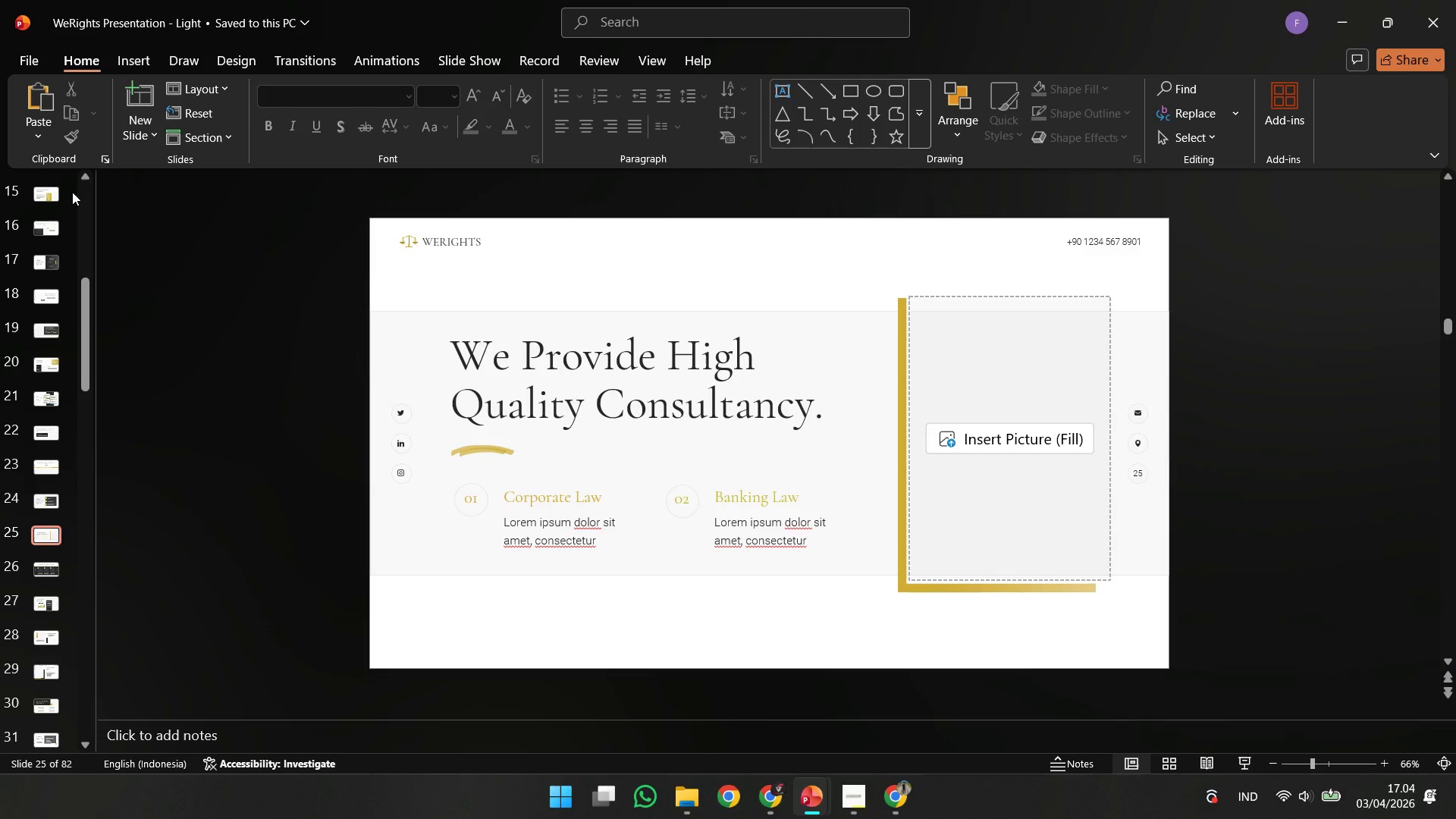 
key(ArrowDown)
 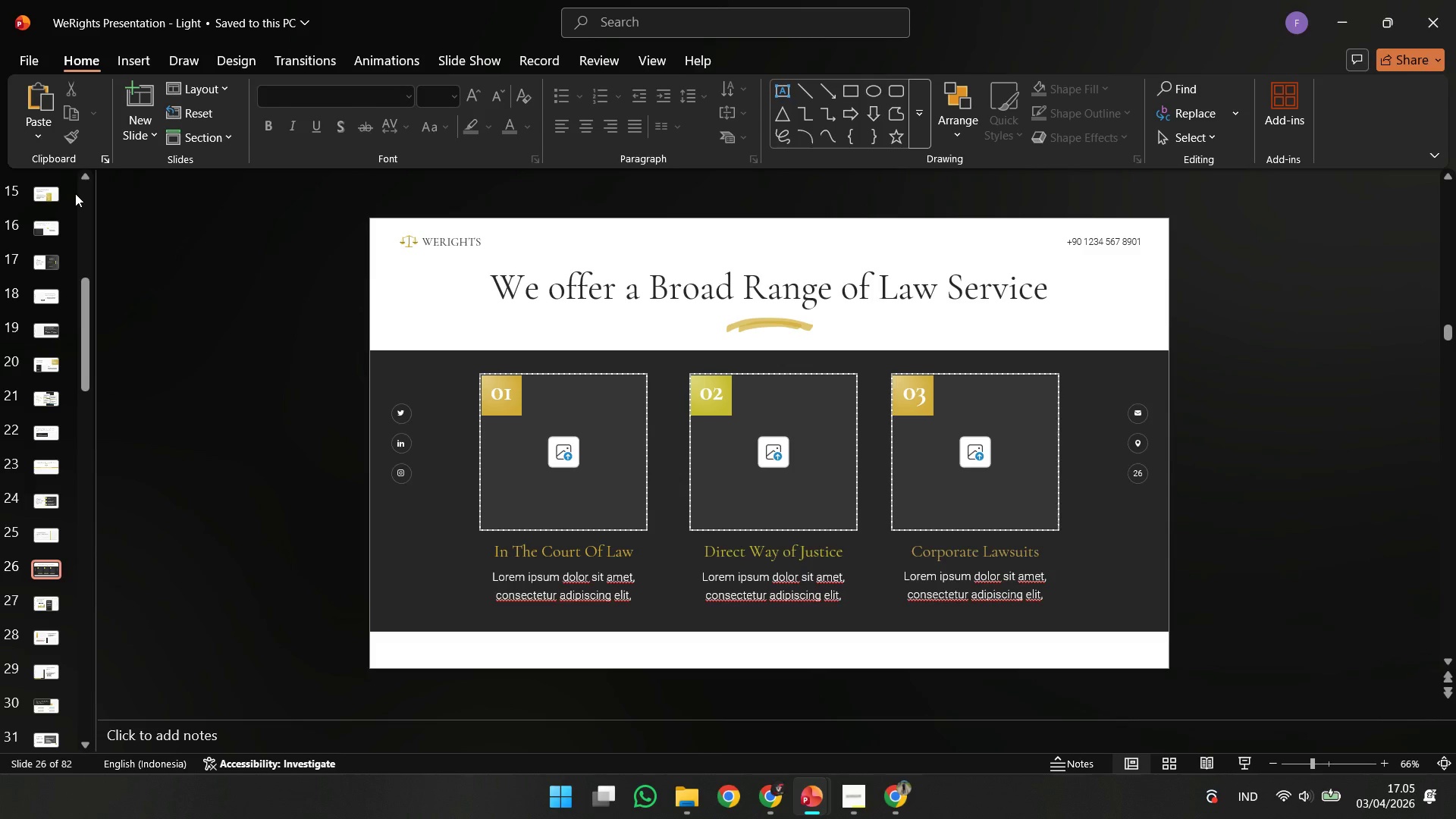 
wait(5.16)
 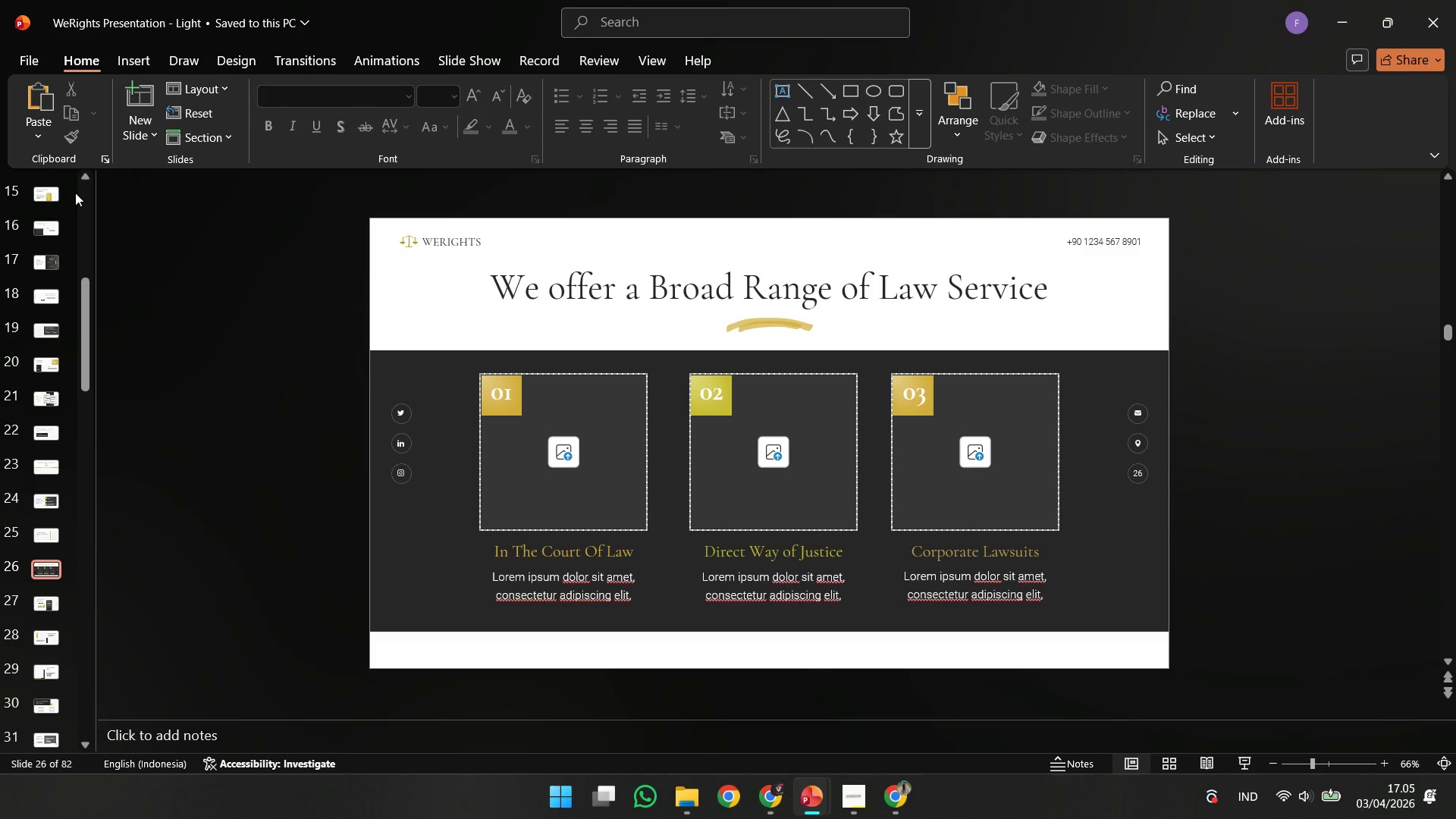 
key(ArrowDown)
 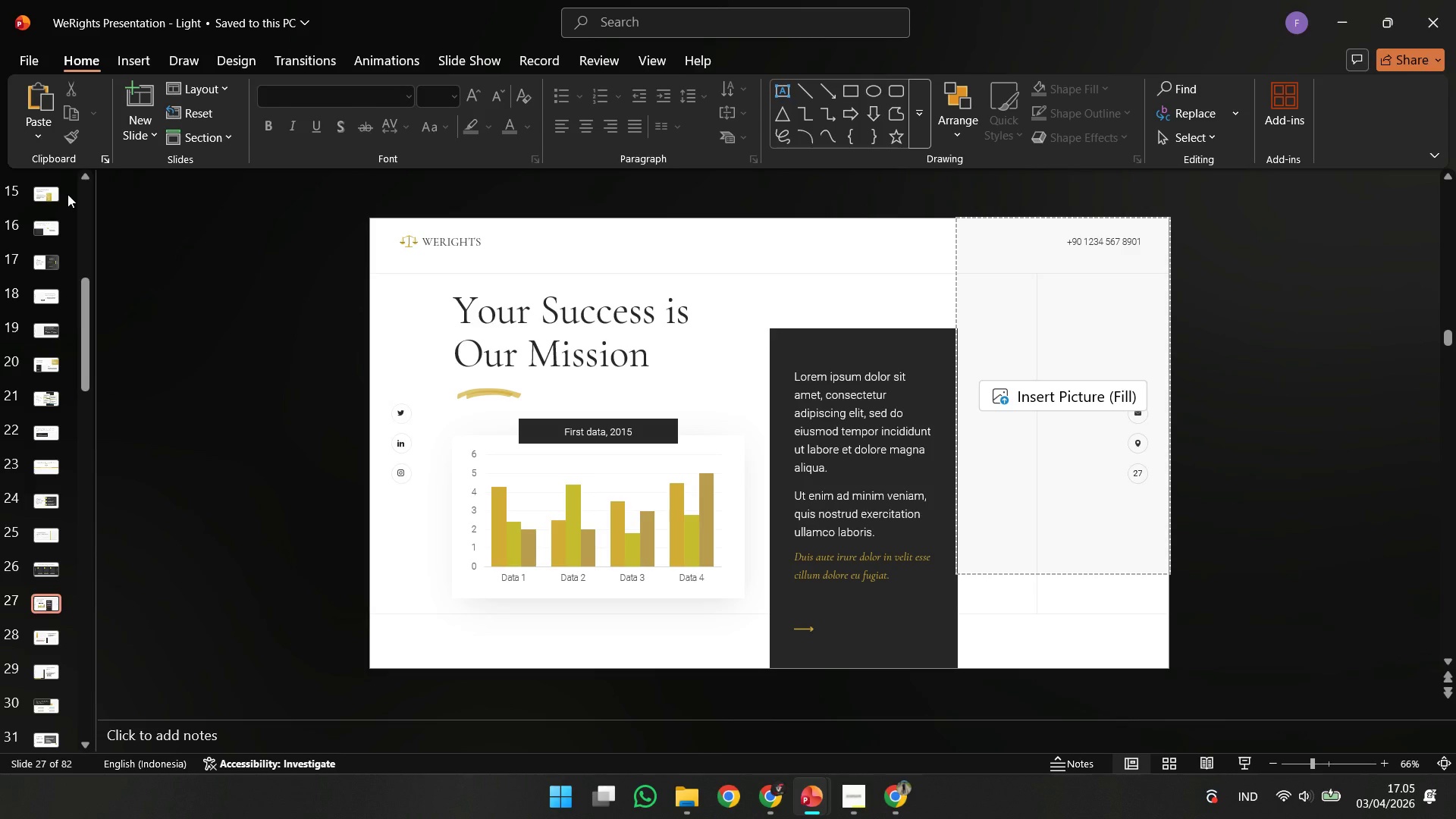 
key(ArrowDown)
 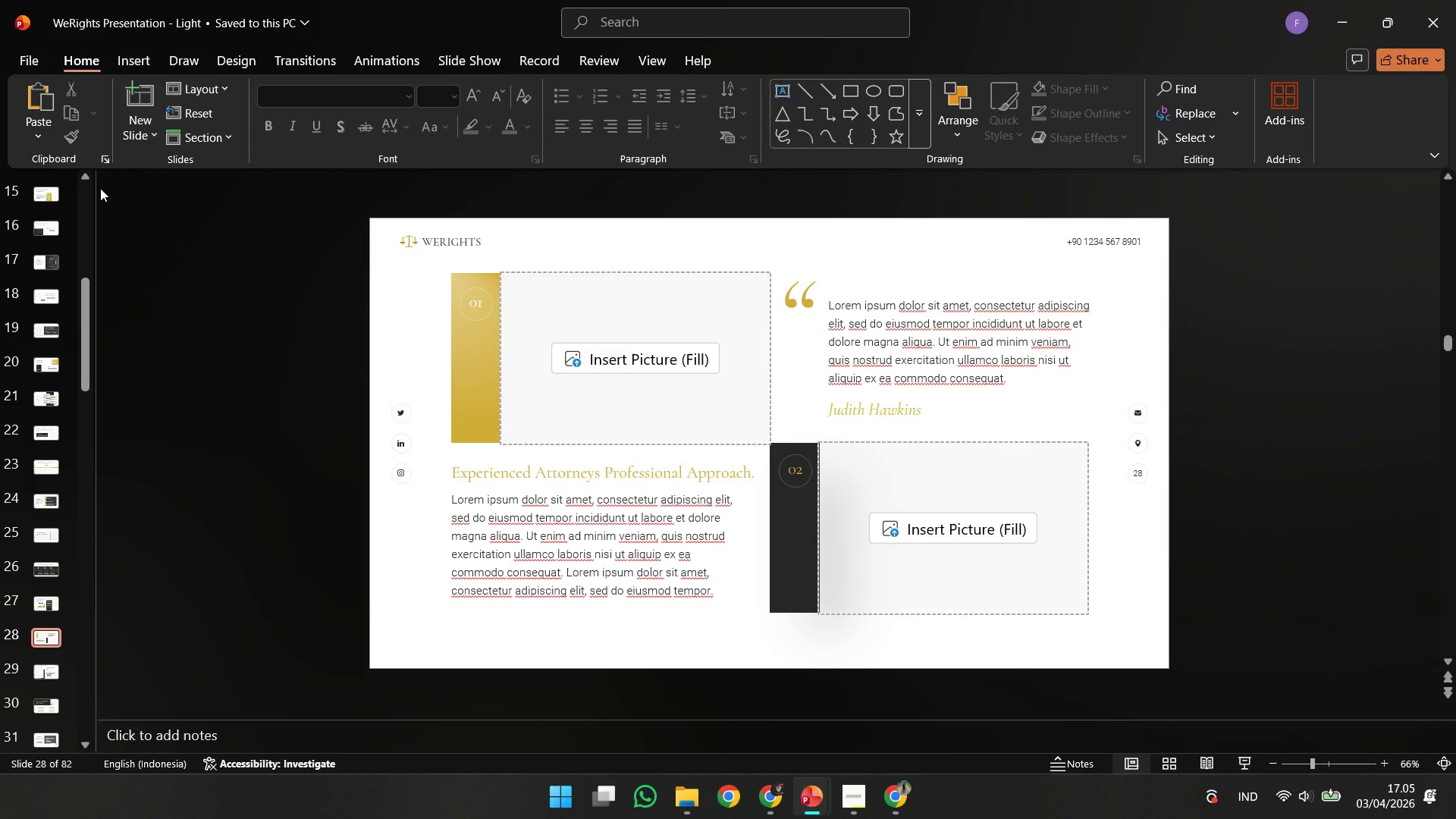 
key(ArrowDown)
 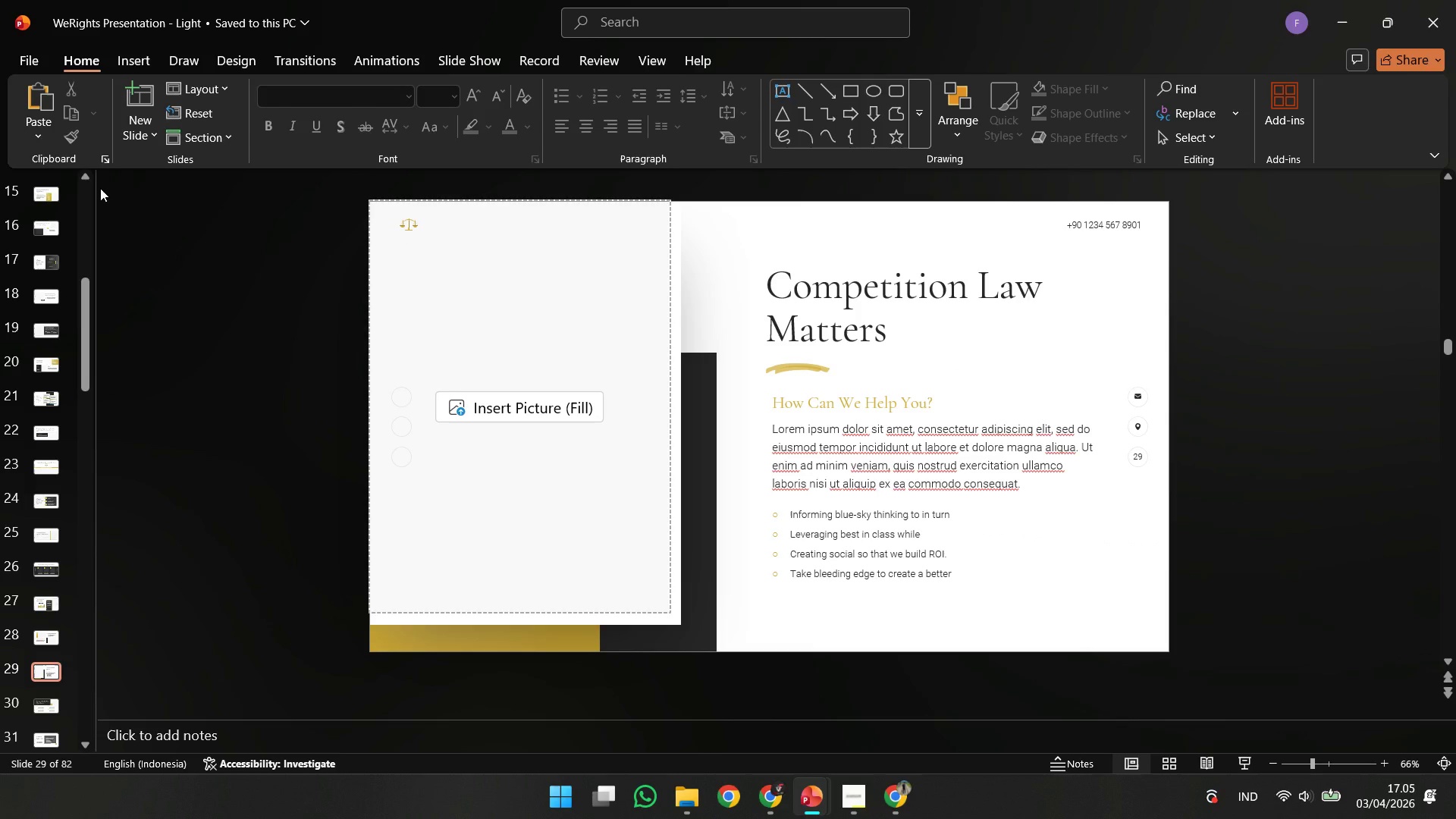 
key(ArrowDown)
 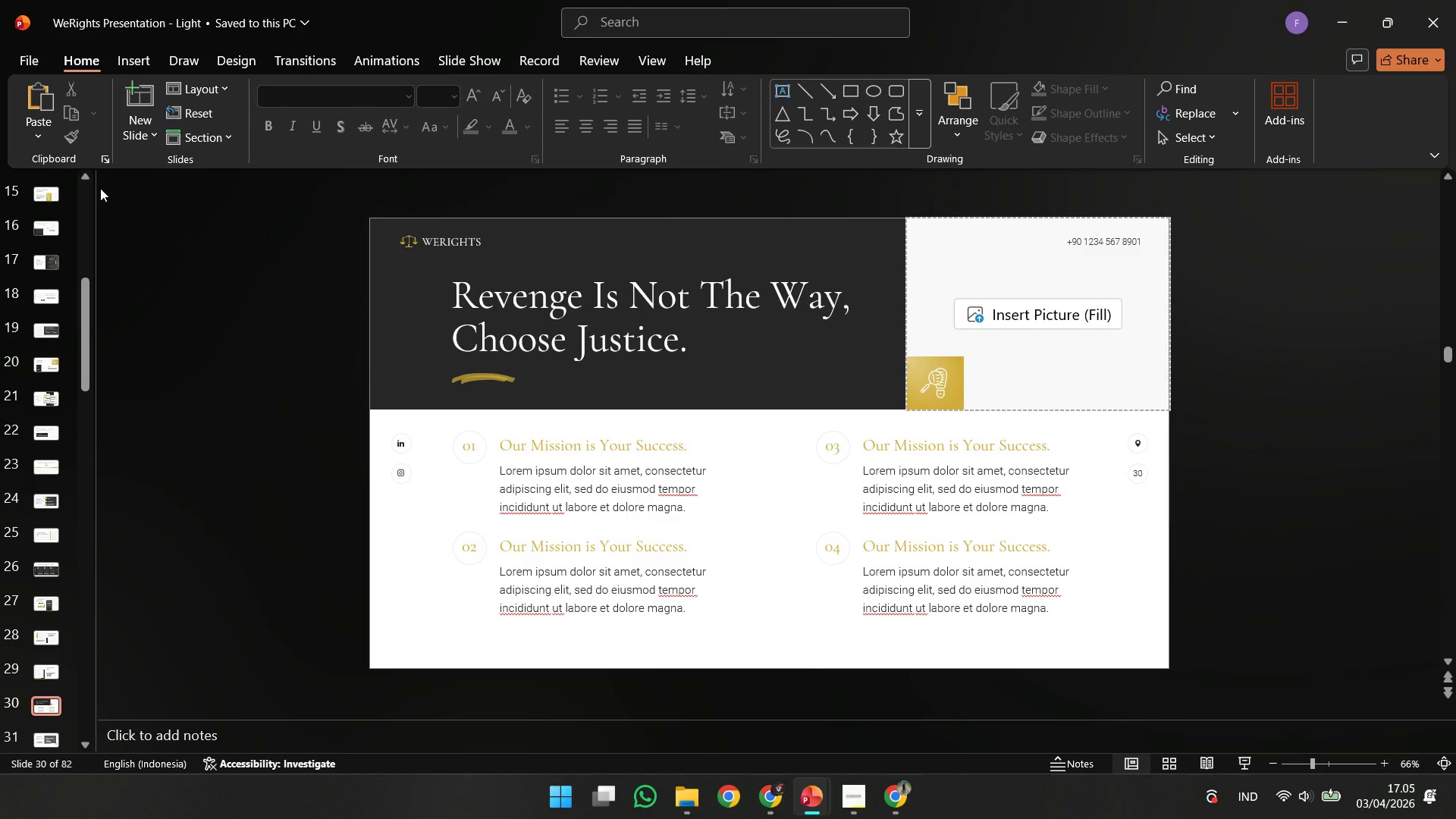 
key(ArrowDown)
 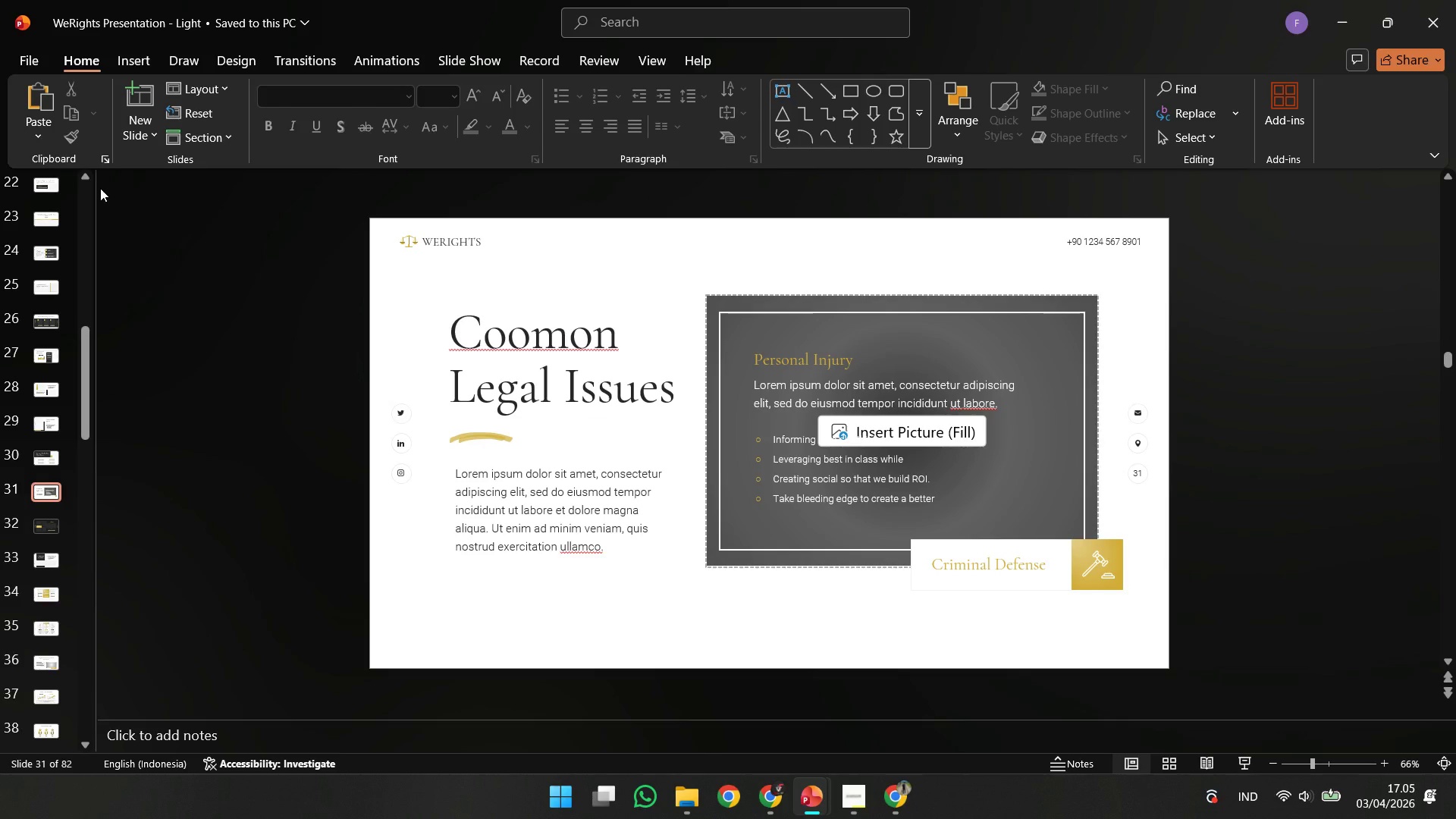 
key(ArrowDown)
 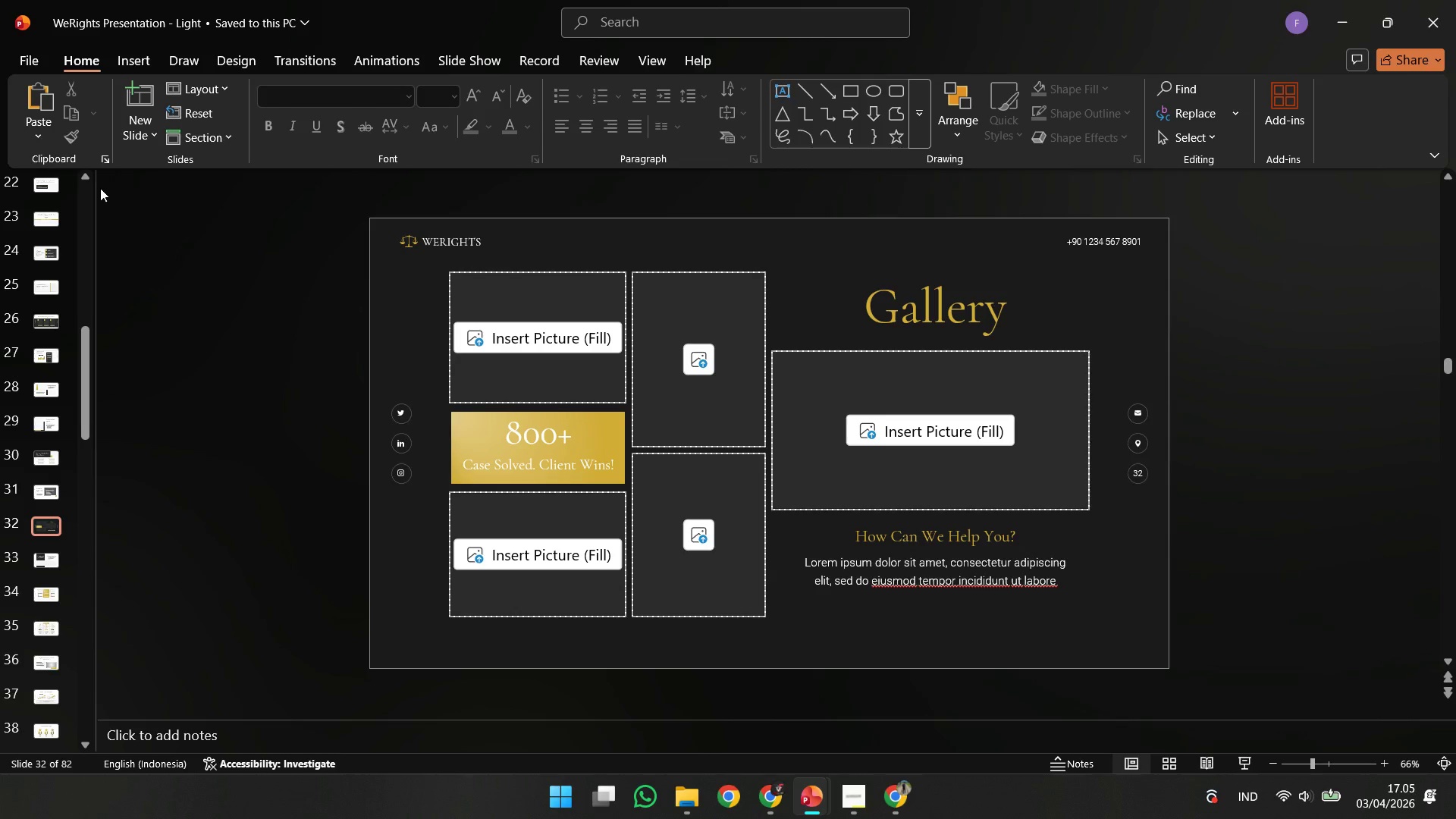 
wait(5.8)
 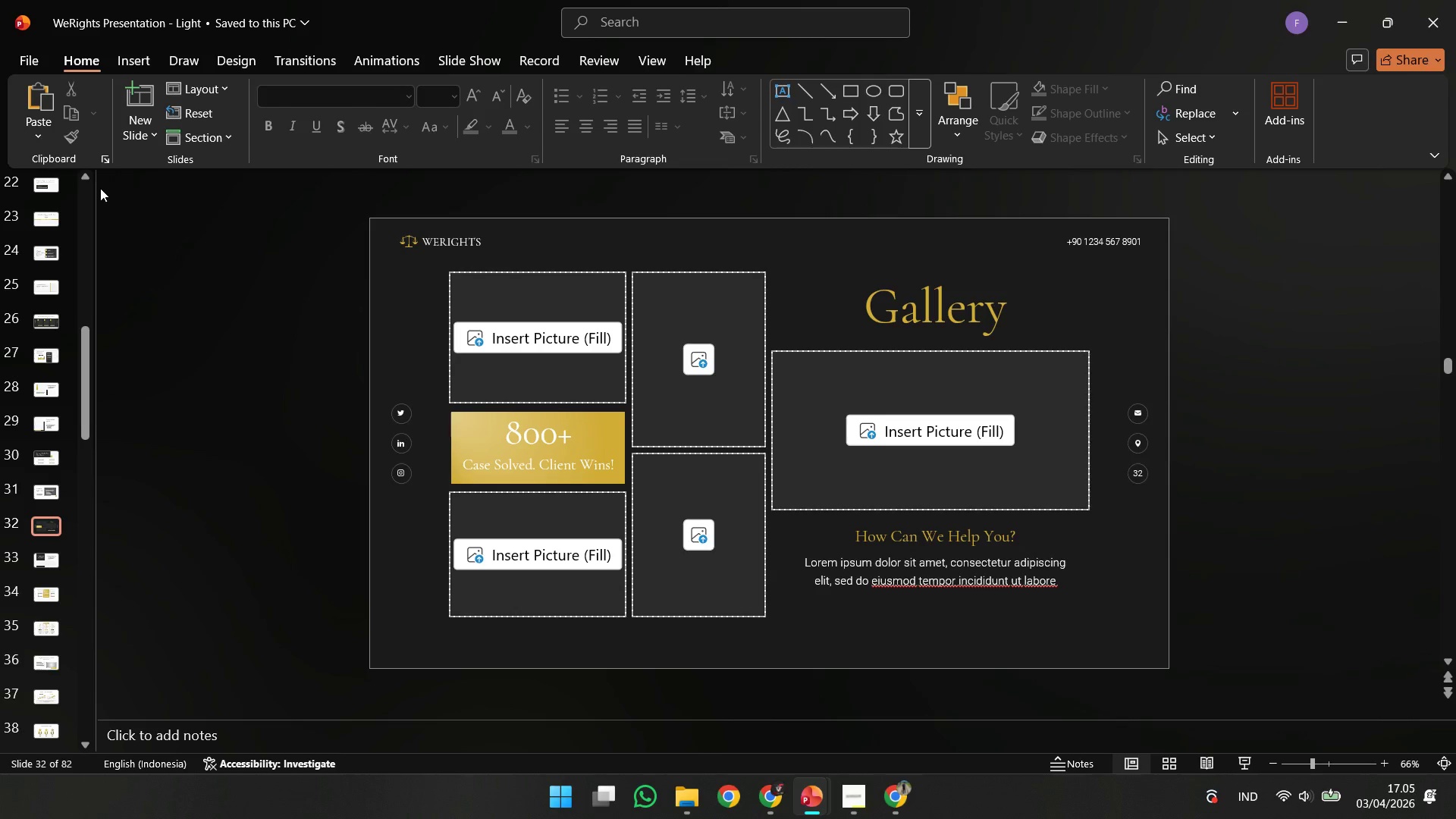 
key(ArrowDown)
 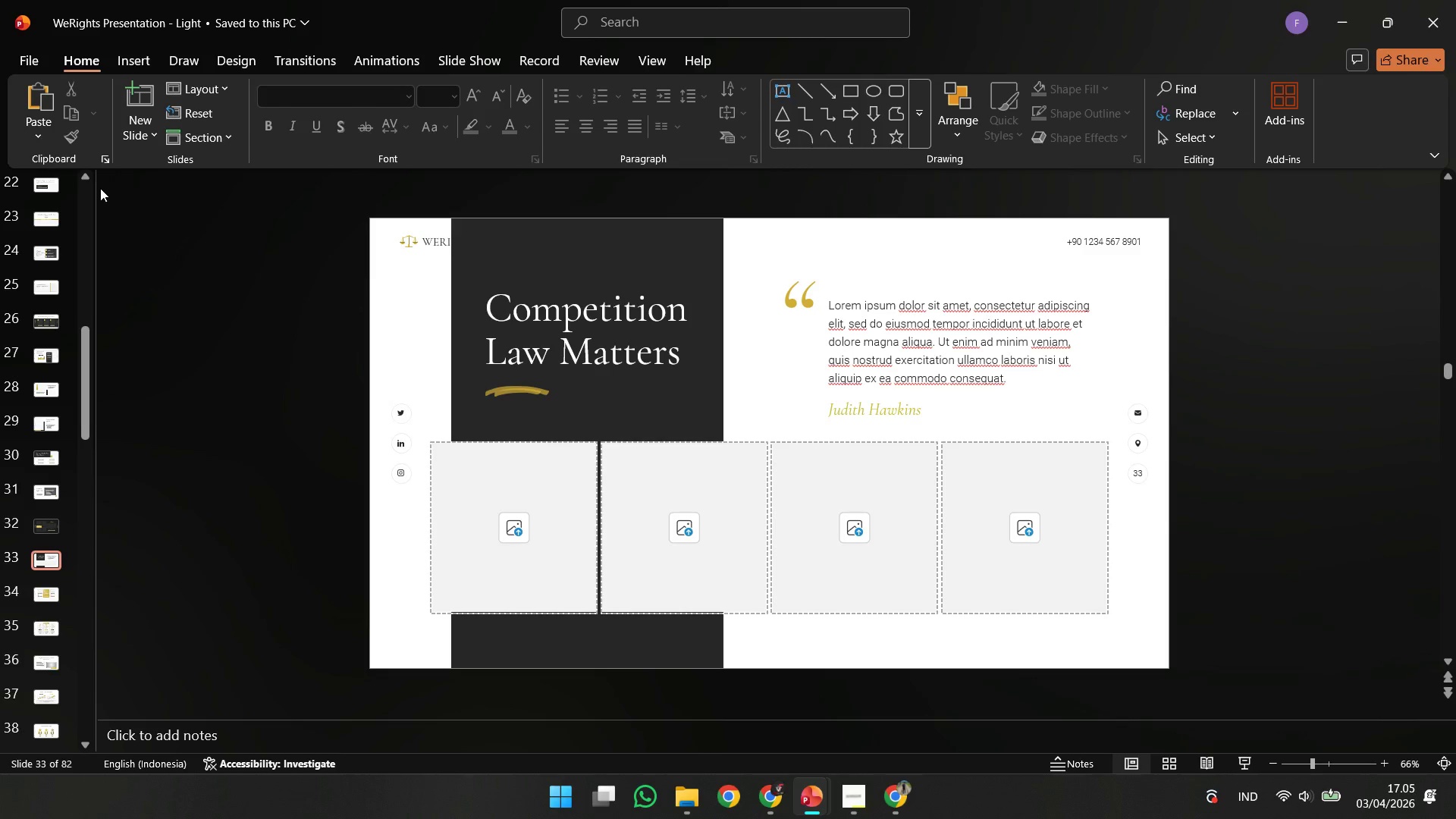 
key(ArrowDown)
 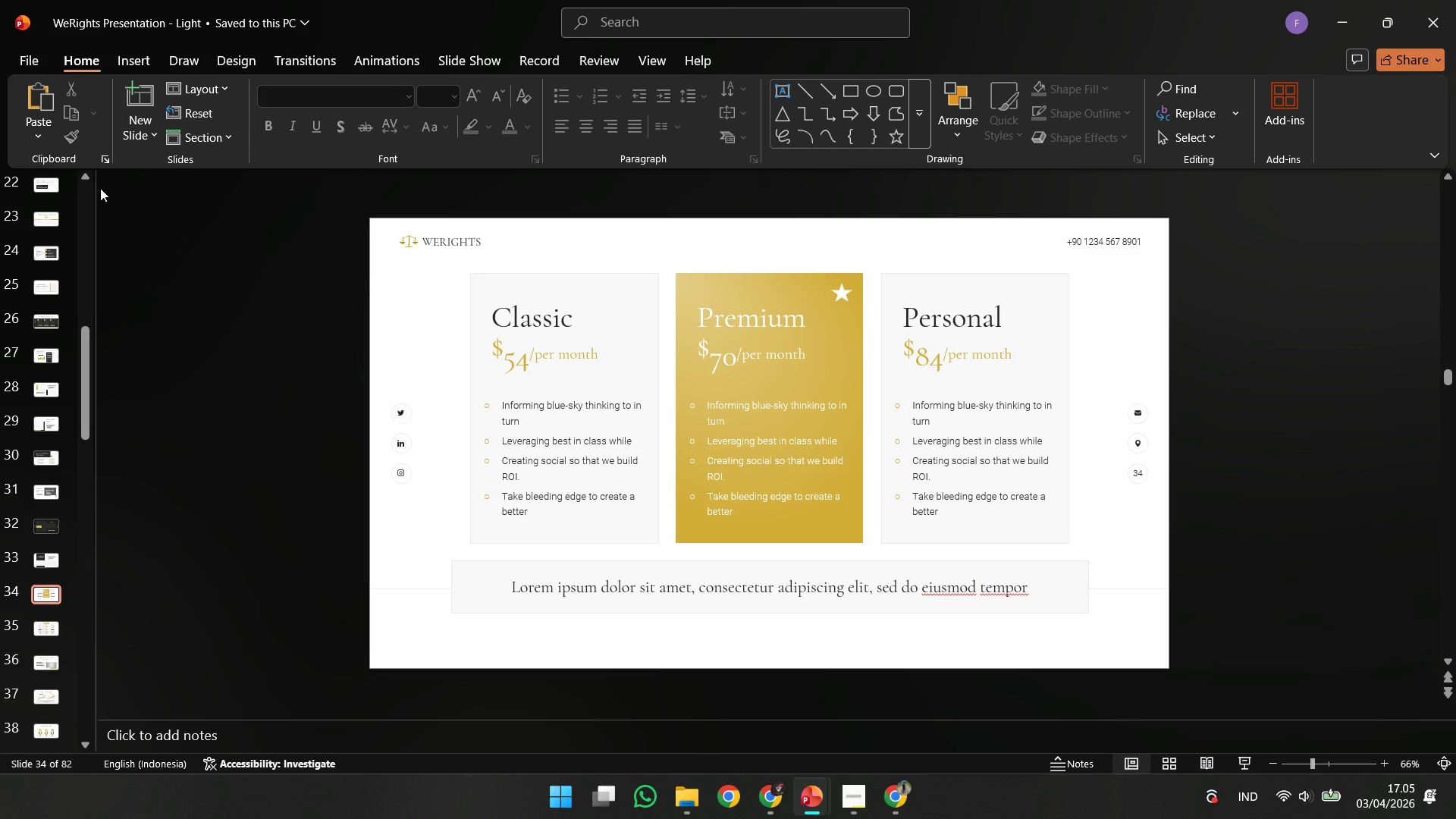 
key(ArrowDown)
 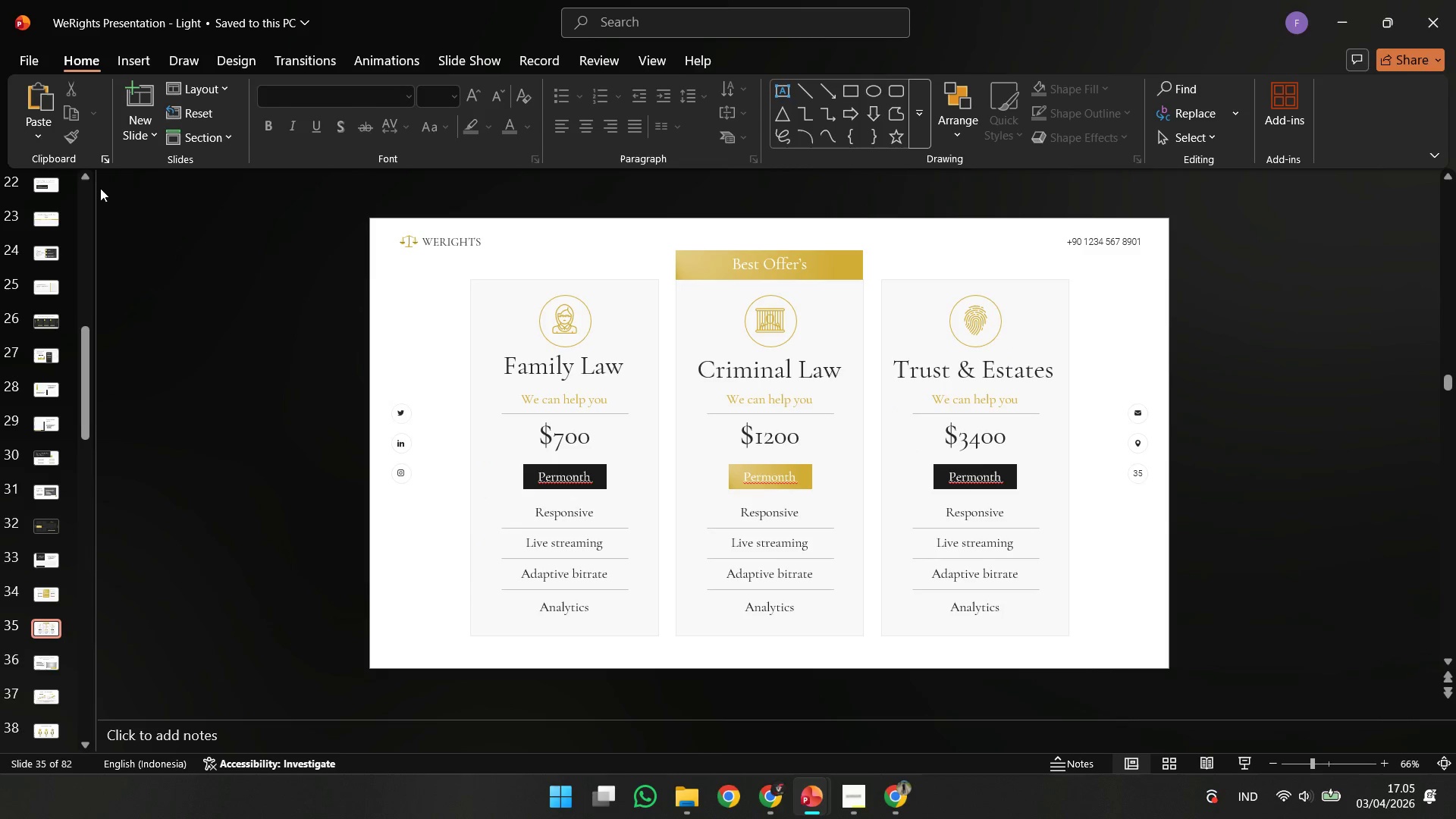 
key(ArrowDown)
 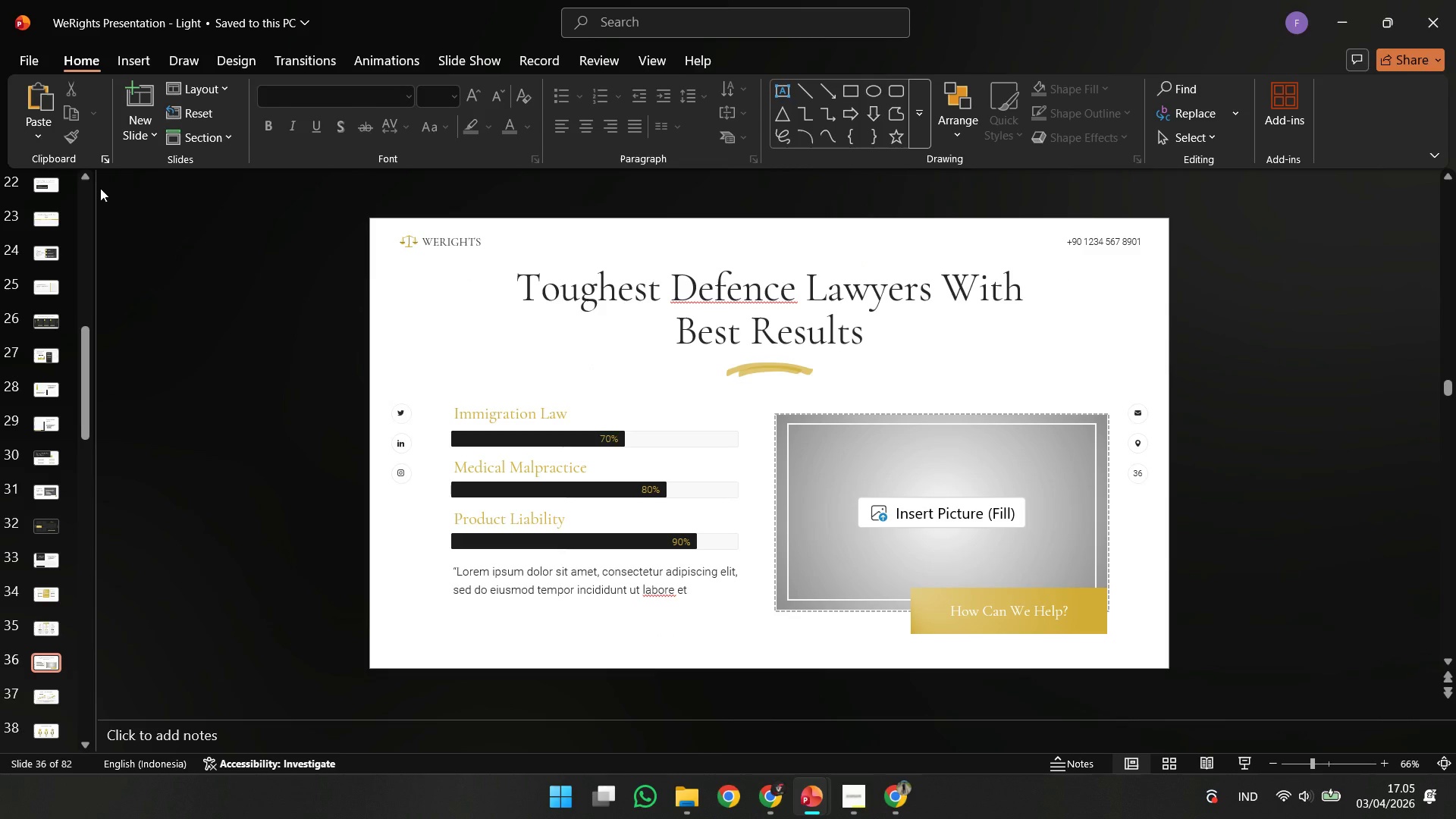 
key(ArrowDown)
 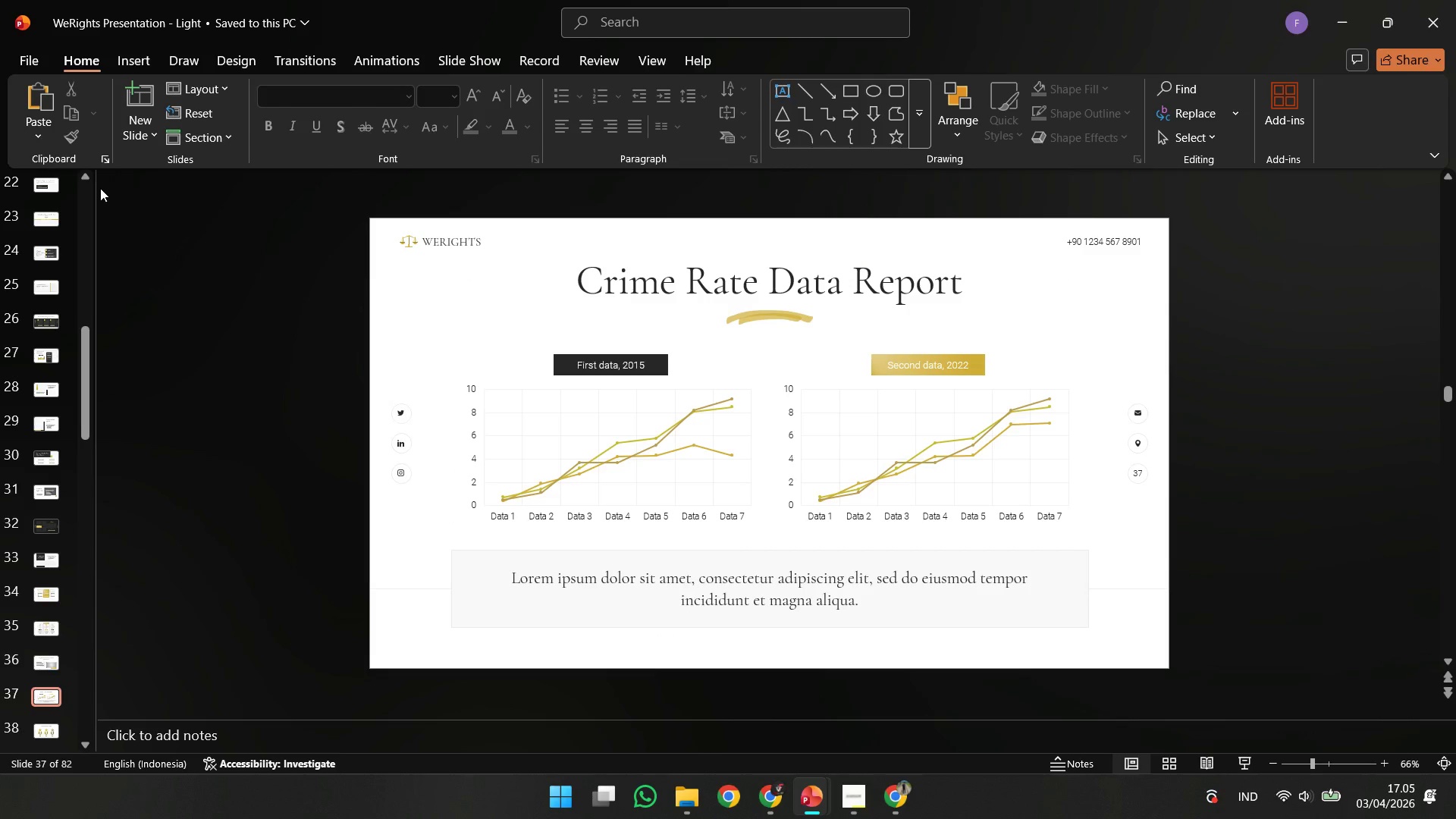 
key(ArrowDown)
 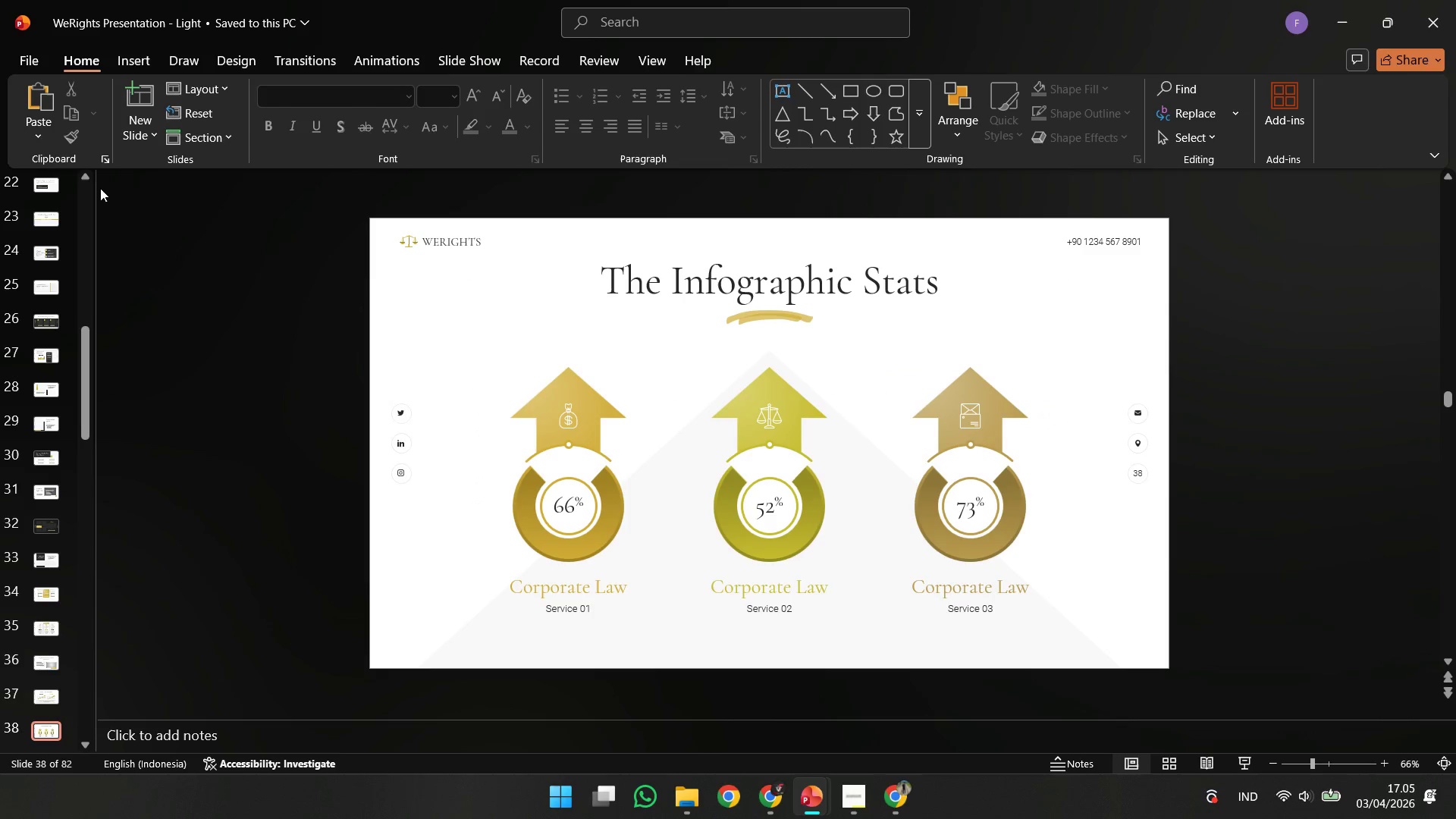 
key(ArrowDown)
 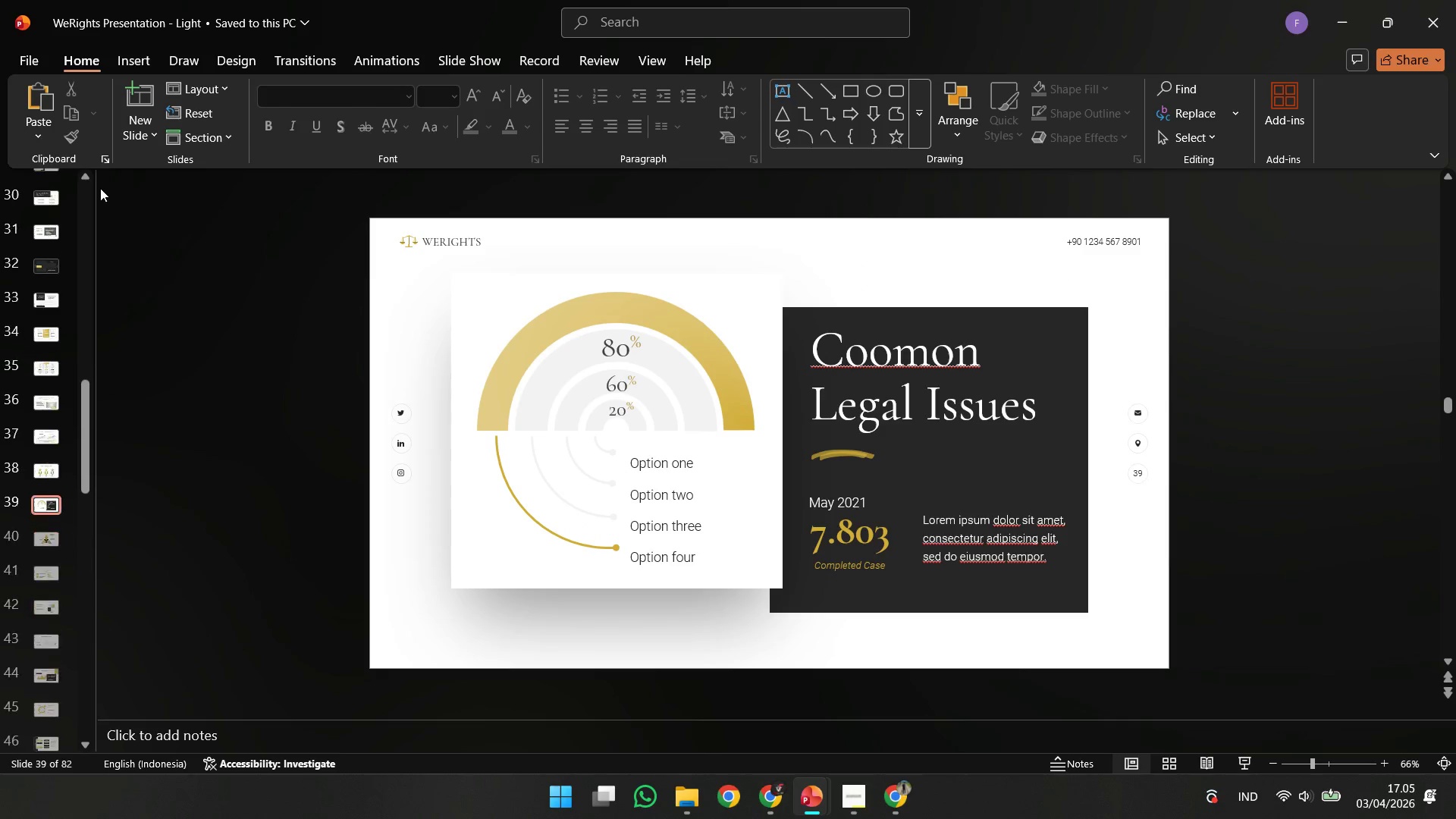 
key(ArrowUp)
 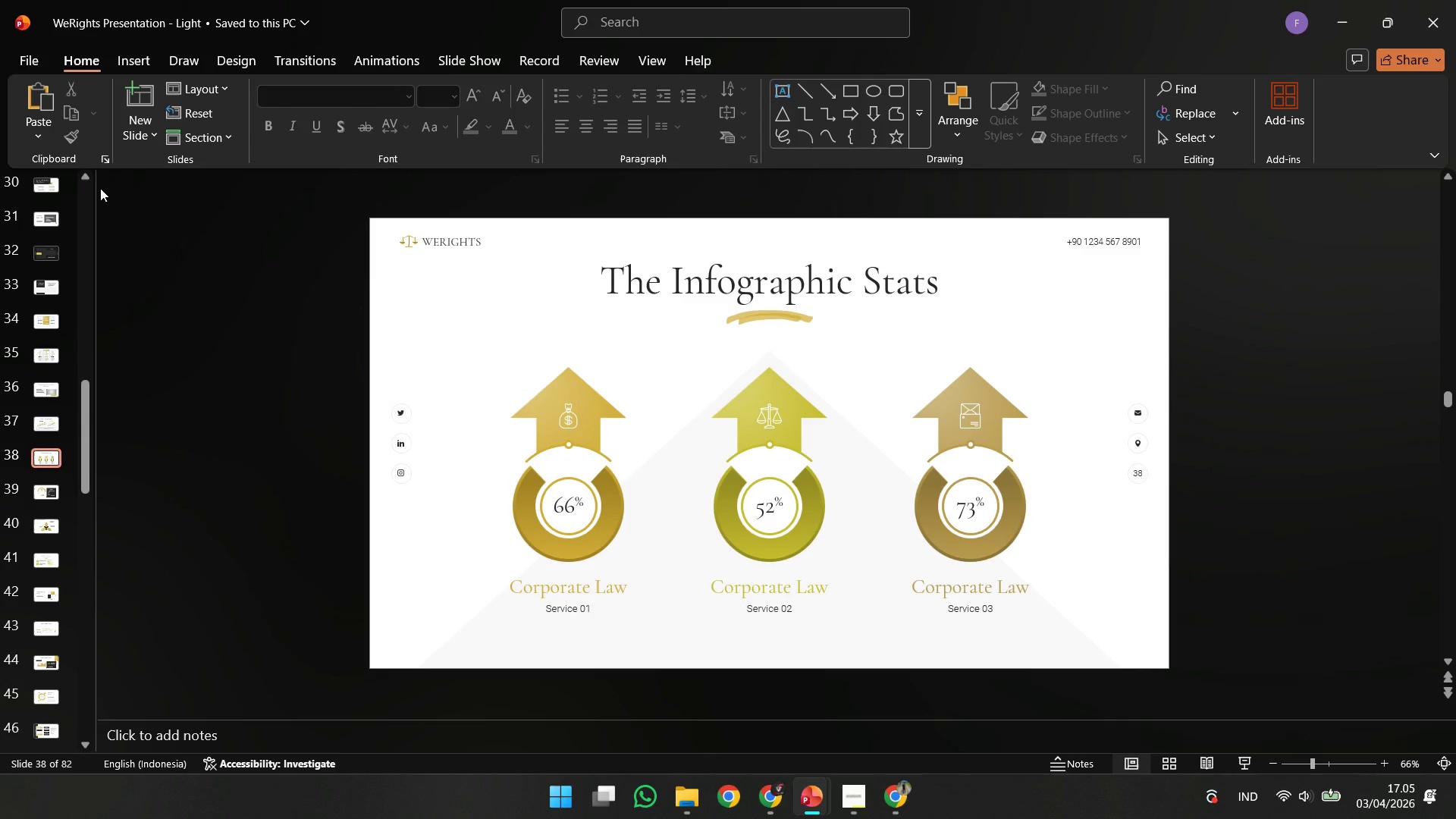 
key(ArrowDown)
 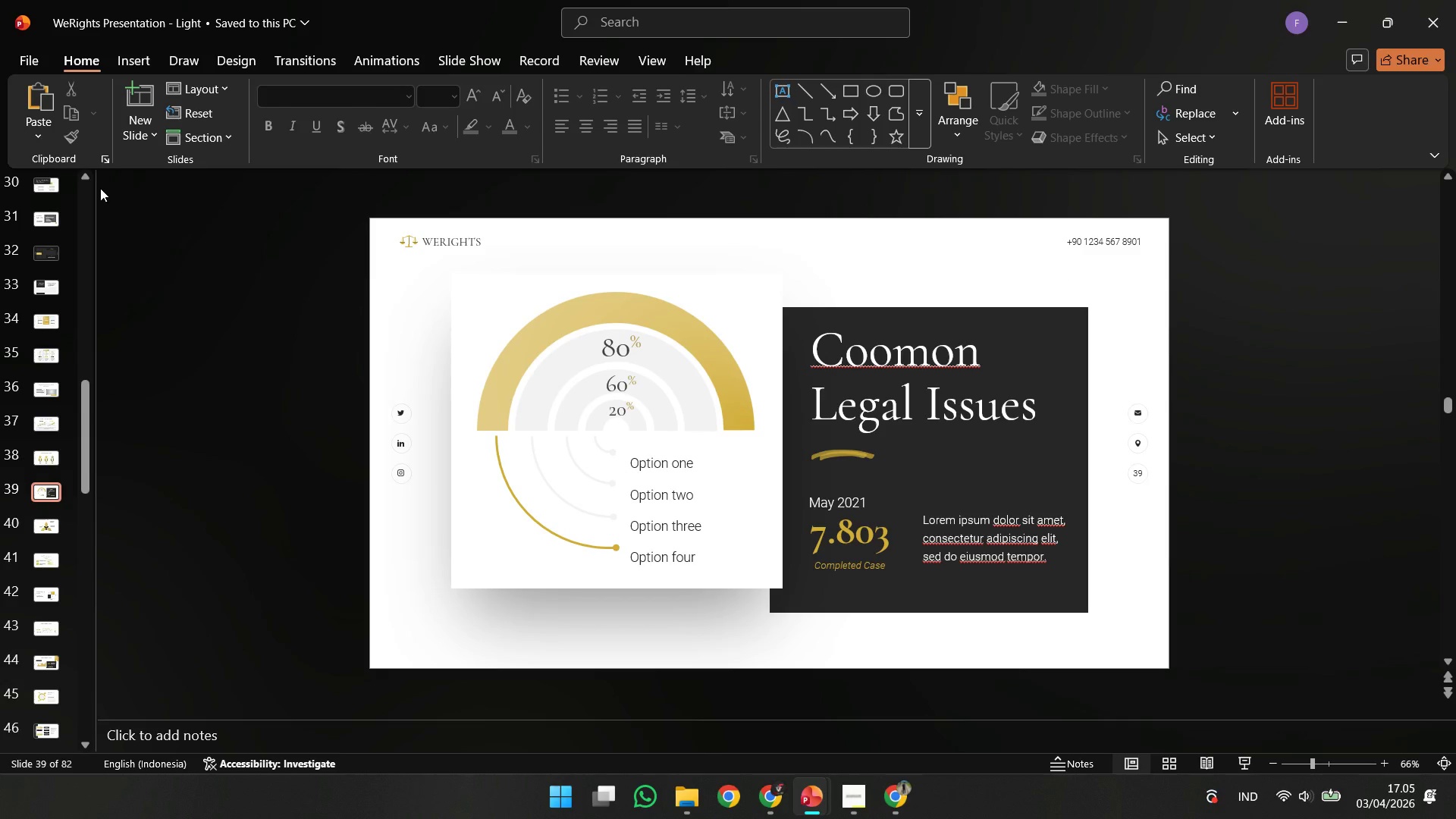 
key(ArrowDown)
 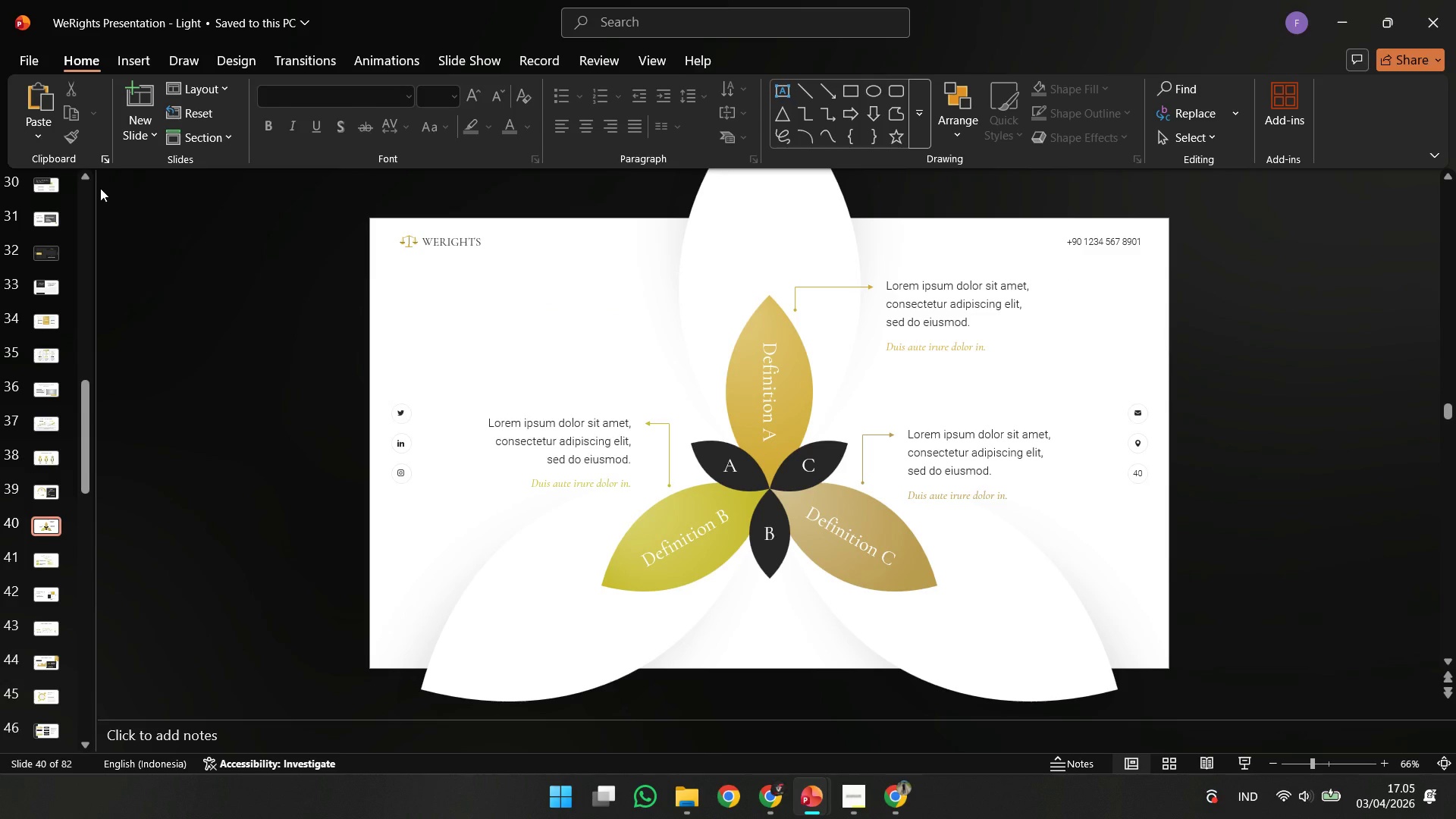 
key(ArrowDown)
 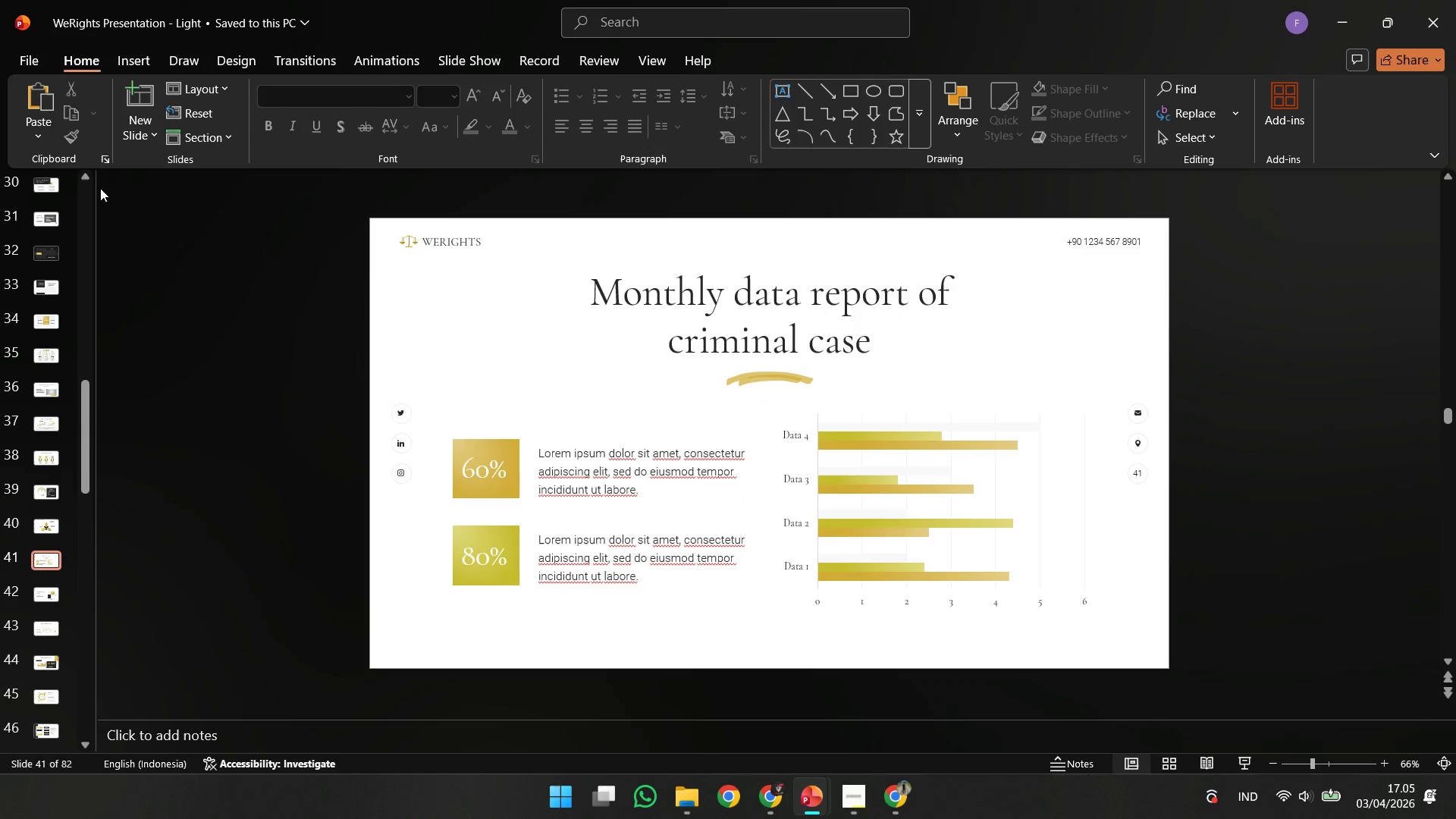 
key(ArrowDown)
 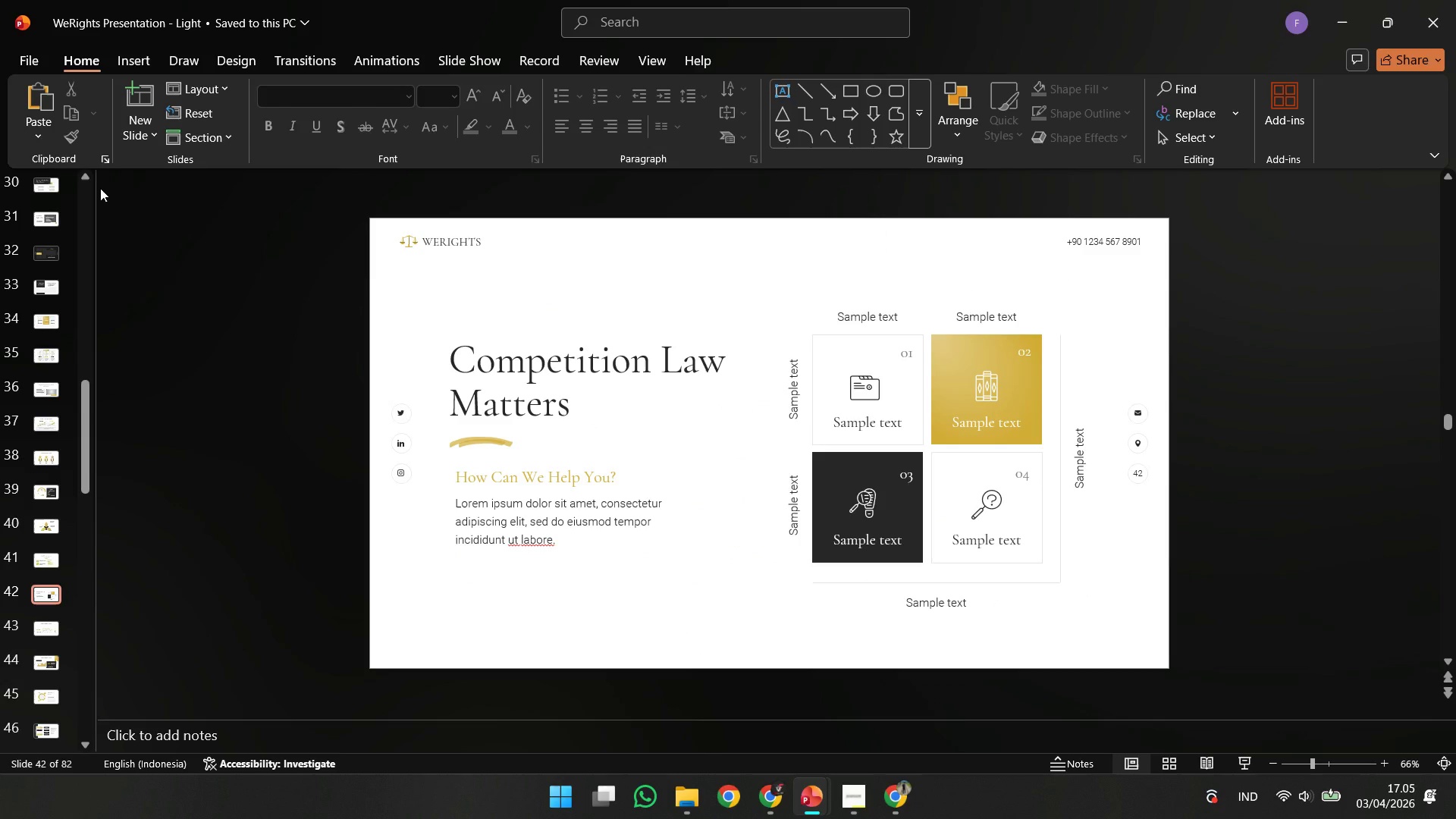 
key(ArrowDown)
 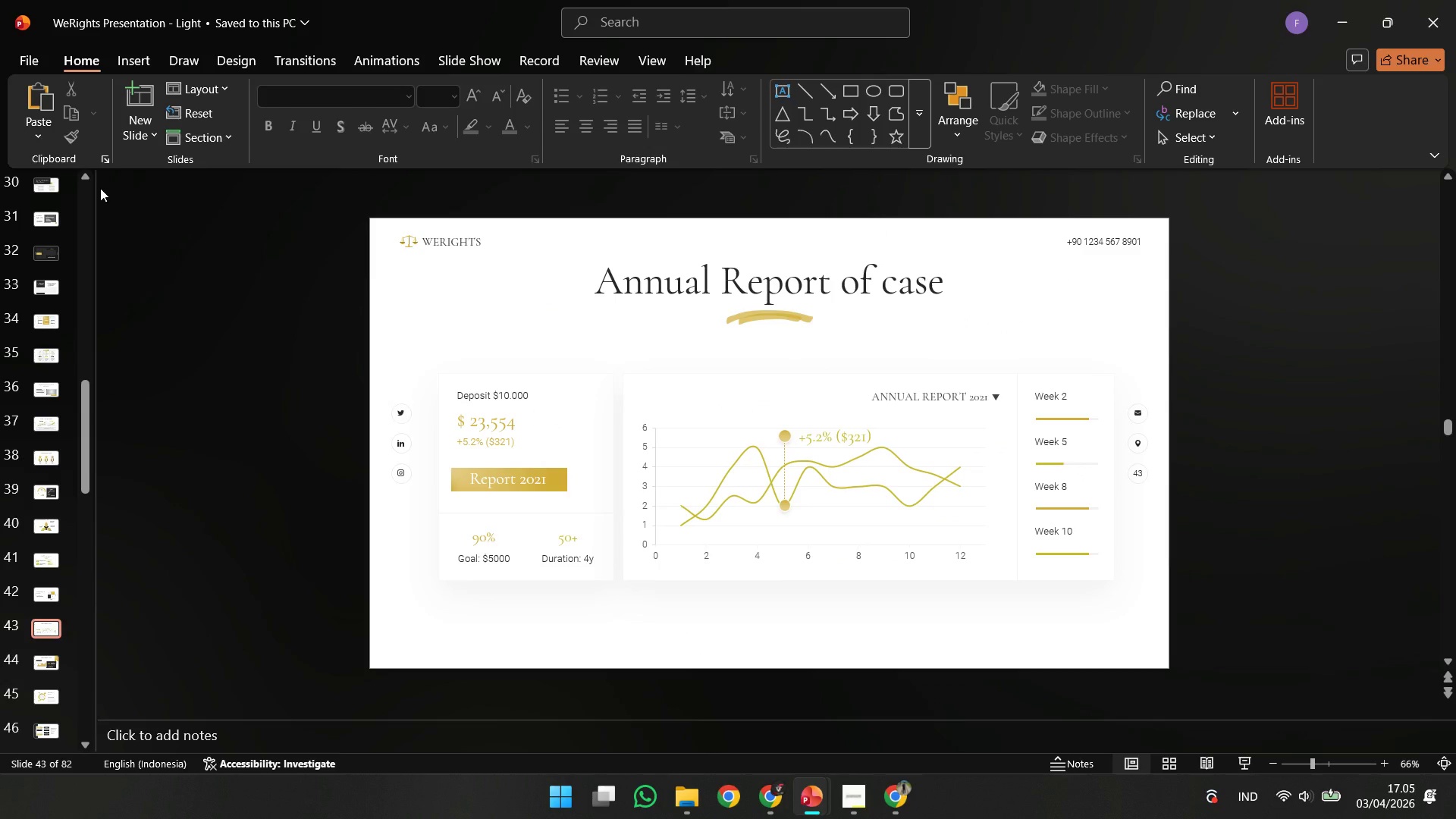 
key(ArrowDown)
 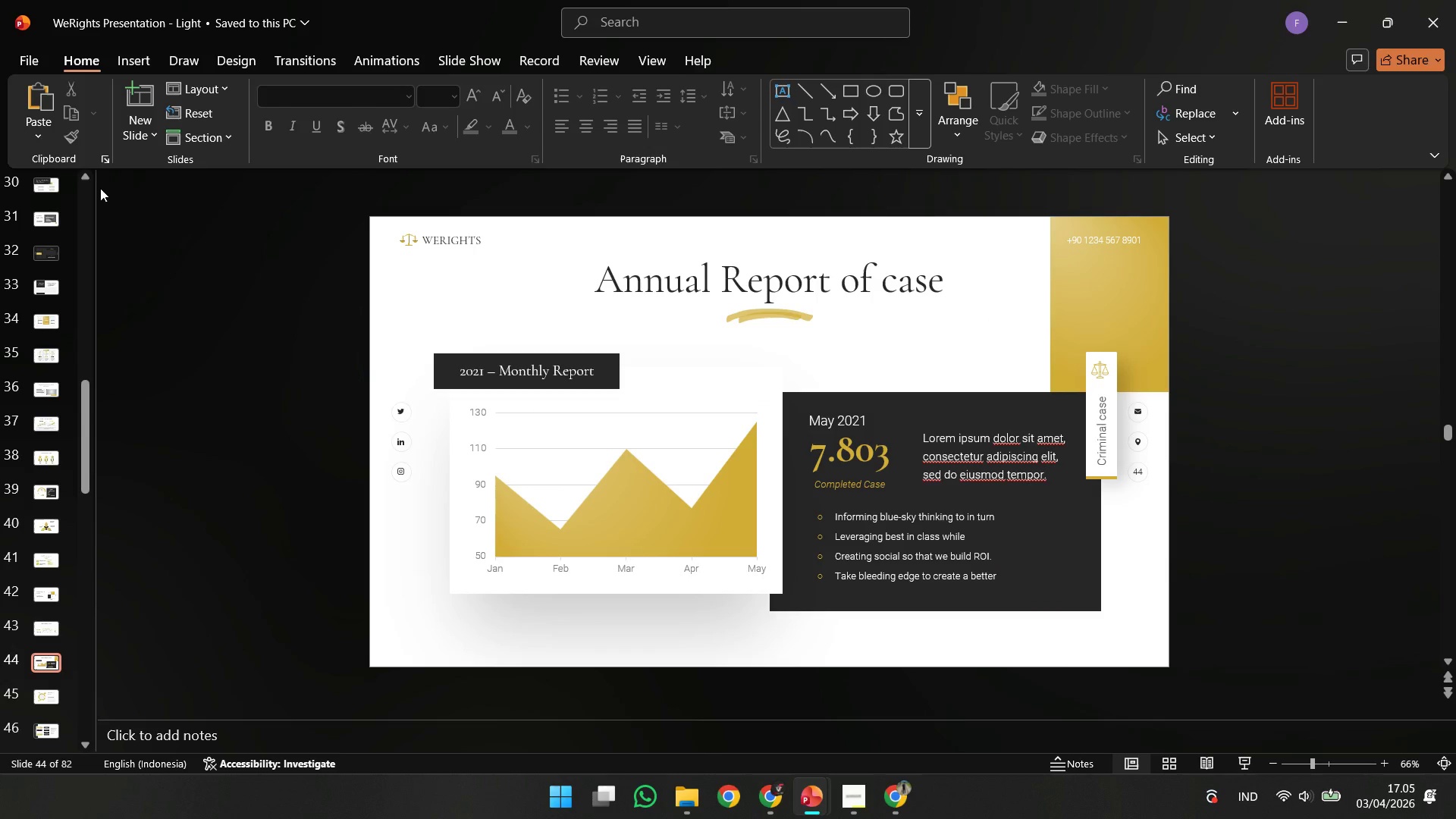 
key(ArrowDown)
 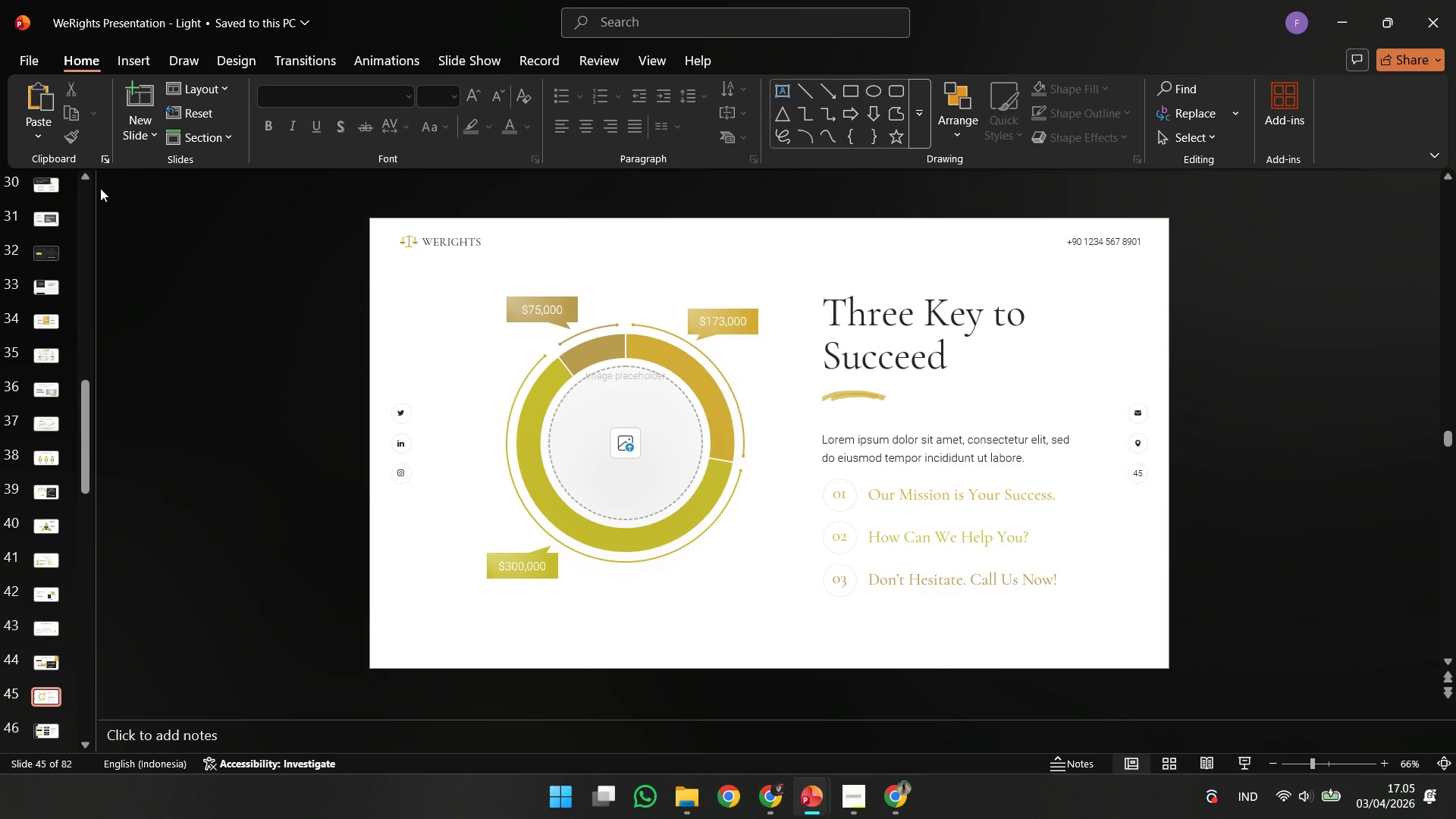 
key(ArrowDown)
 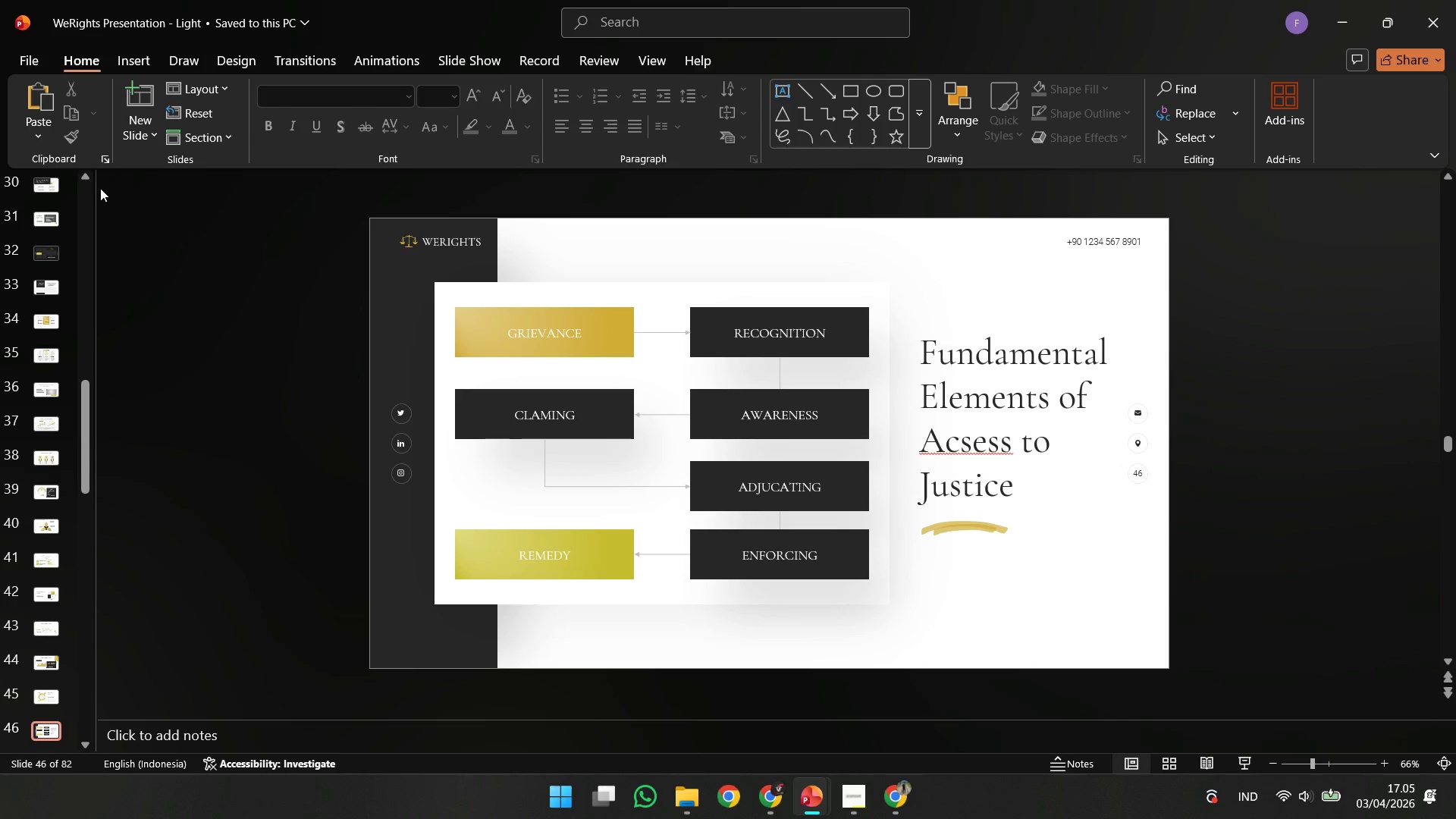 
key(ArrowDown)
 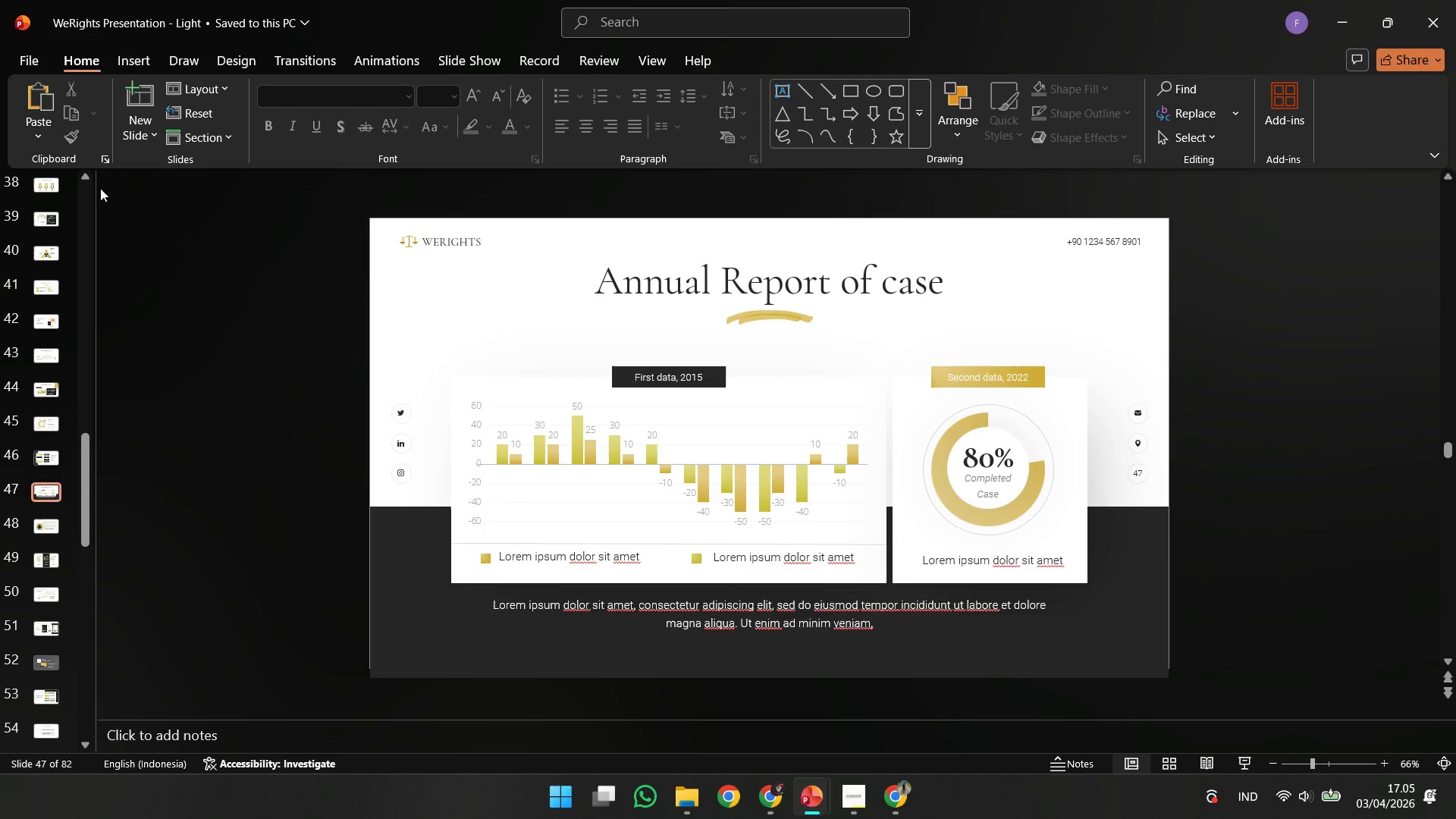 
key(ArrowDown)
 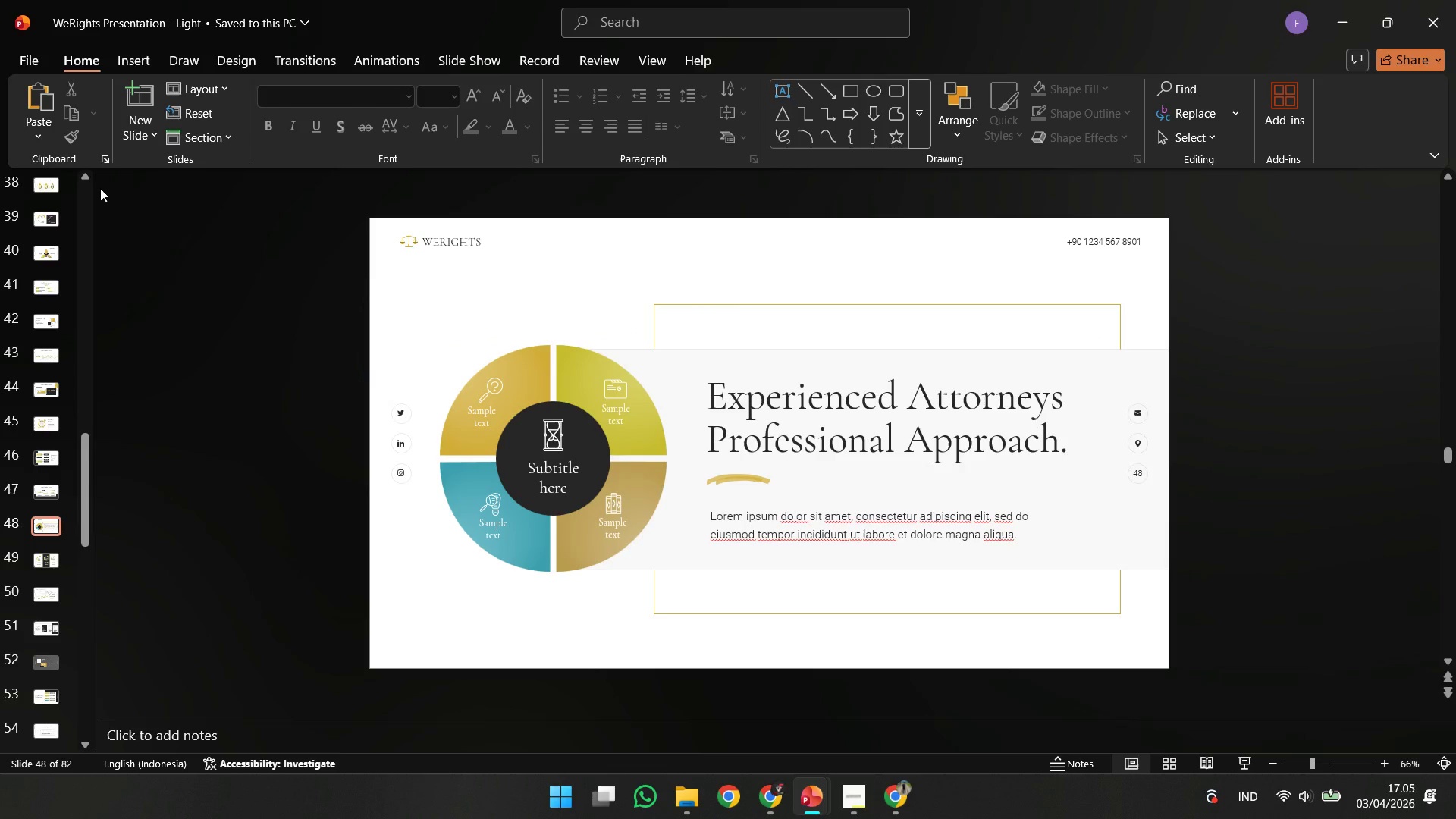 
key(ArrowDown)
 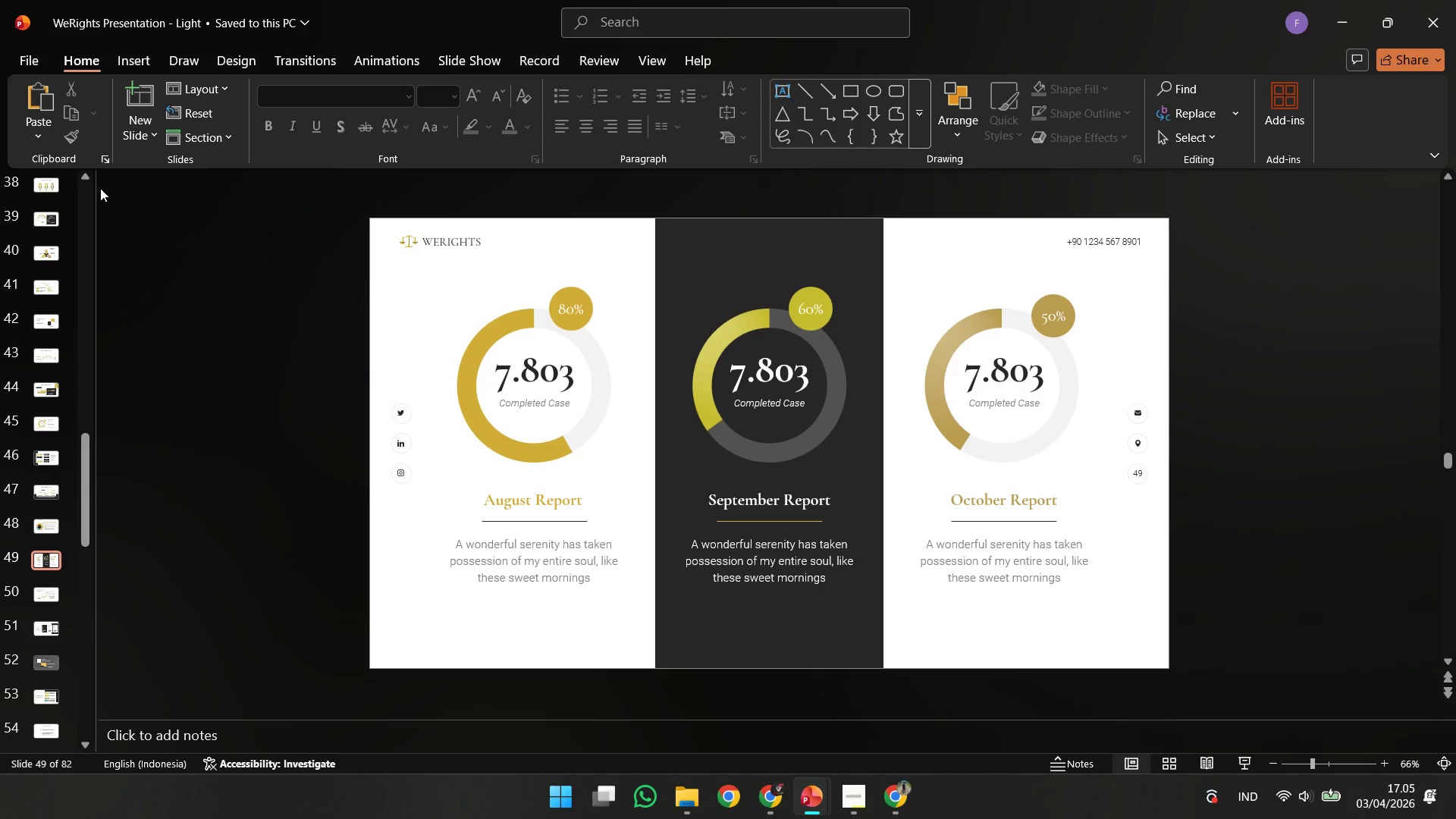 
key(ArrowDown)
 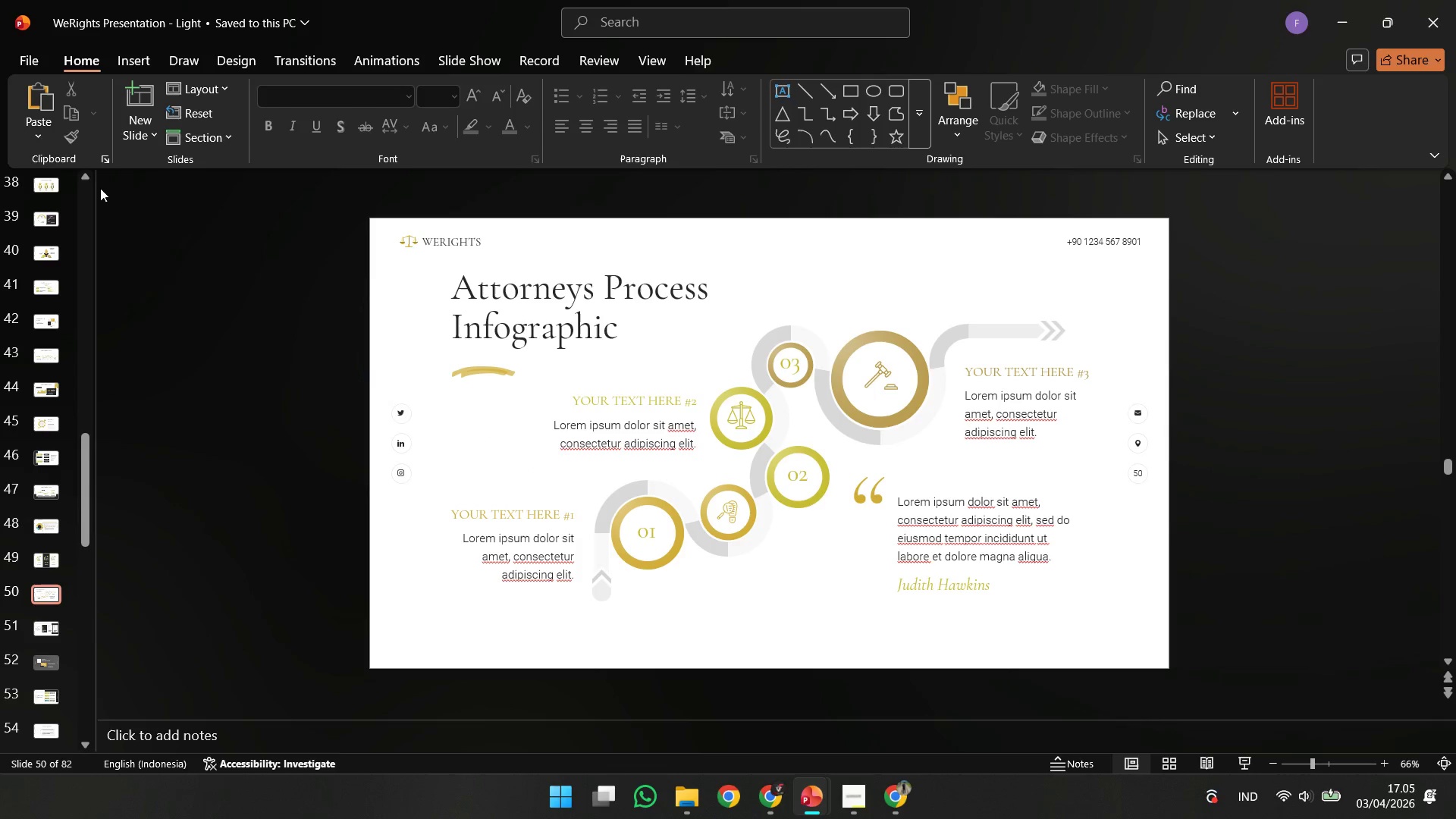 
key(ArrowDown)
 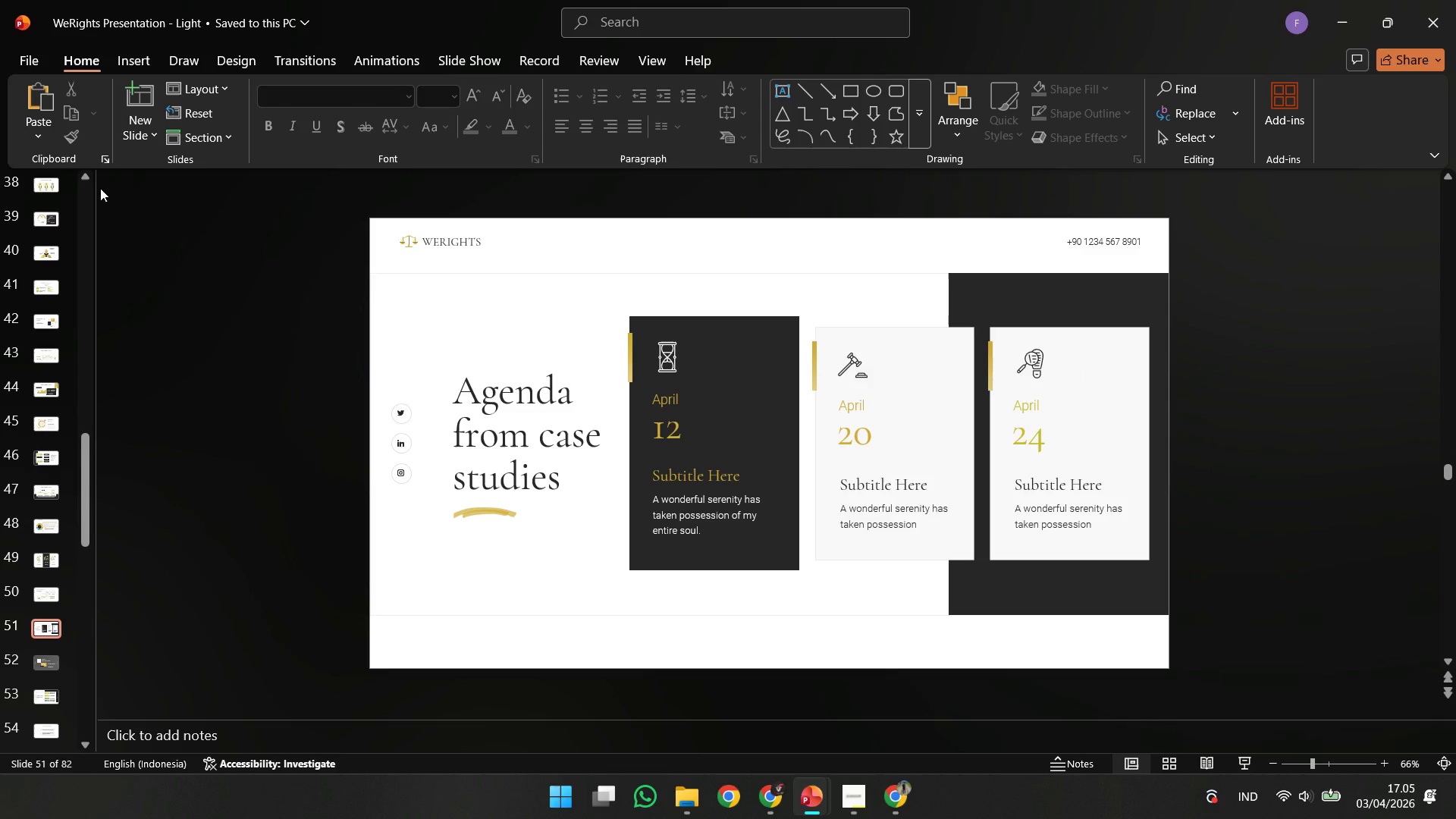 
wait(8.22)
 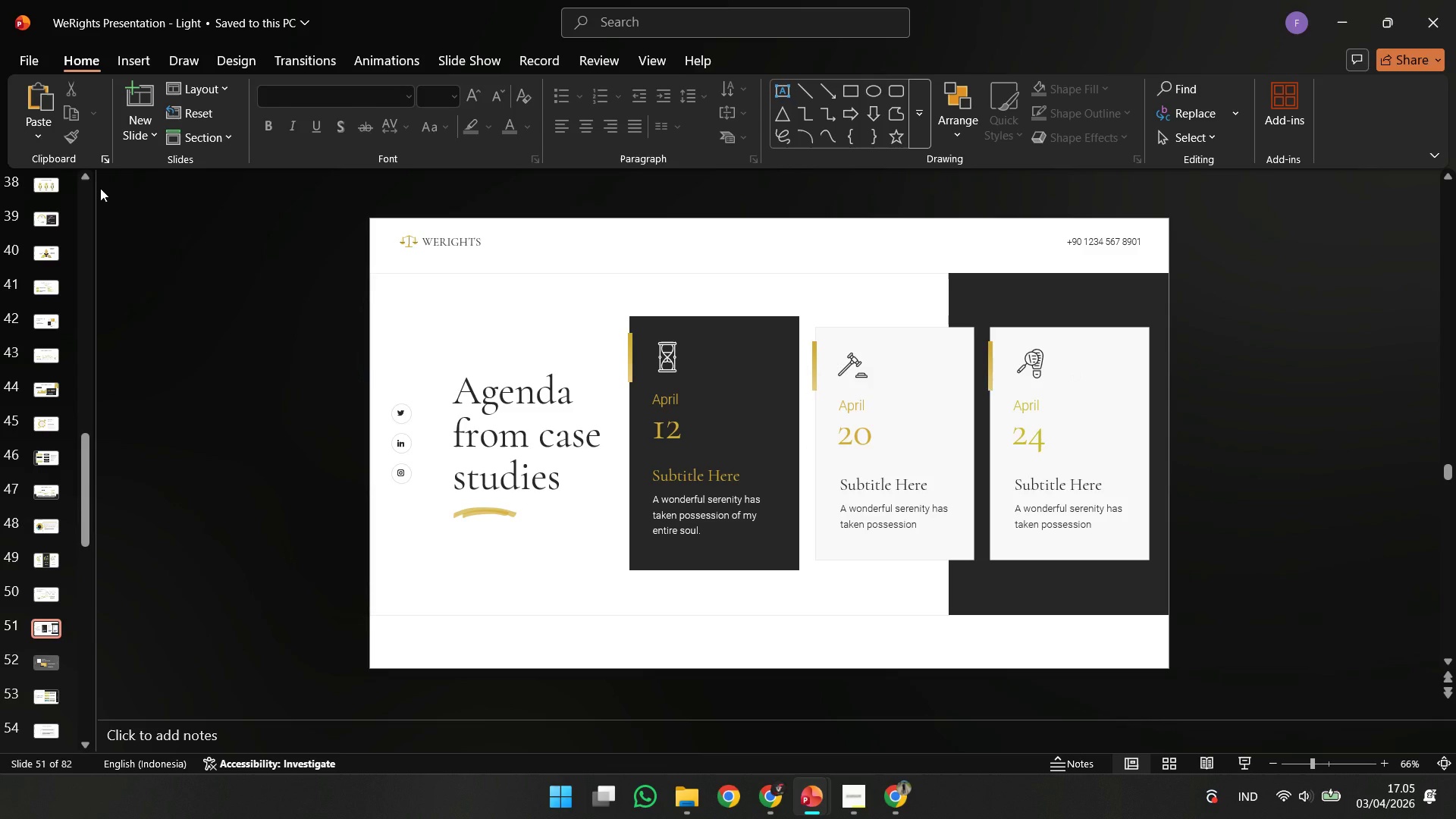 
key(ArrowDown)
 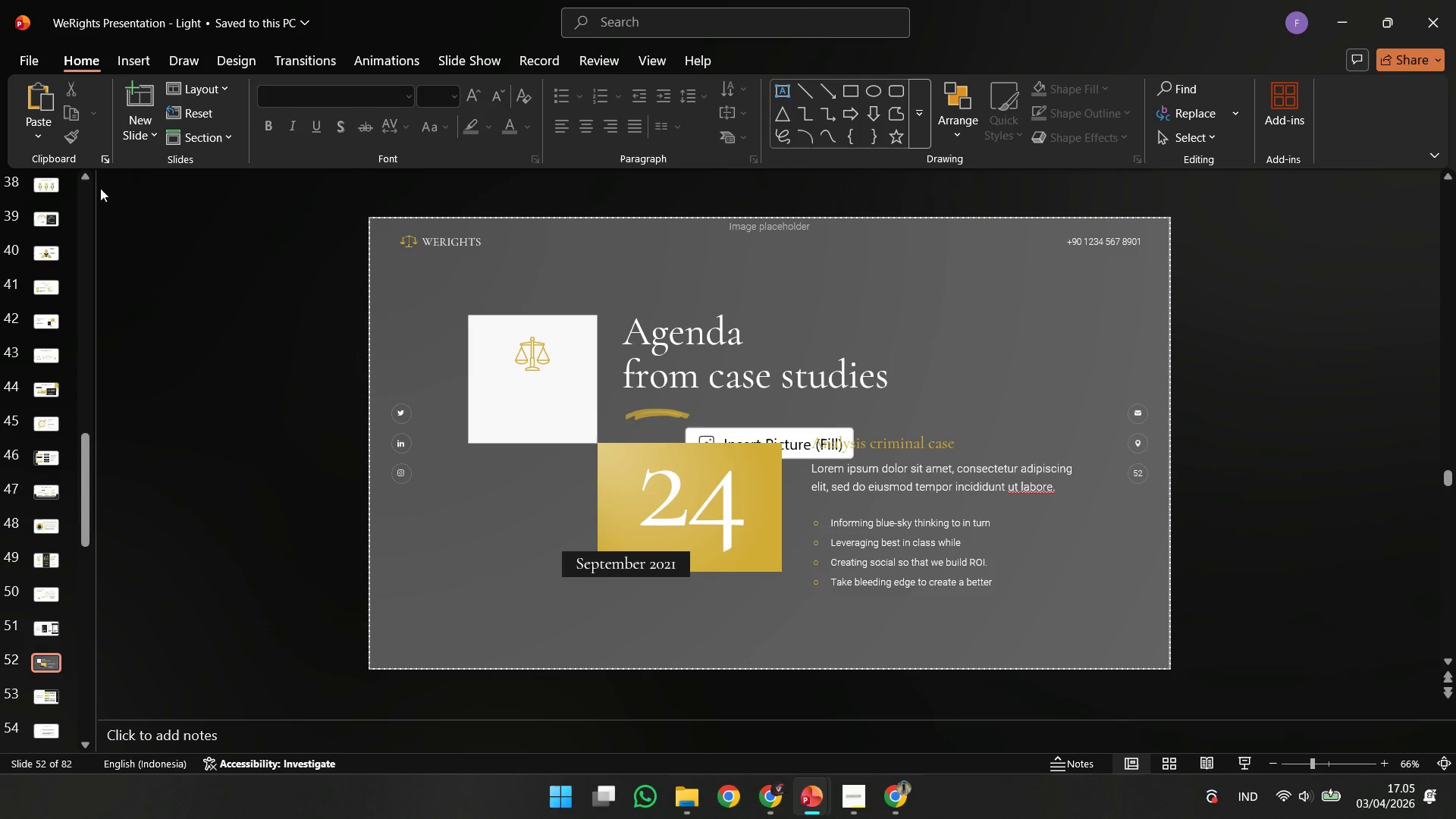 
key(ArrowDown)
 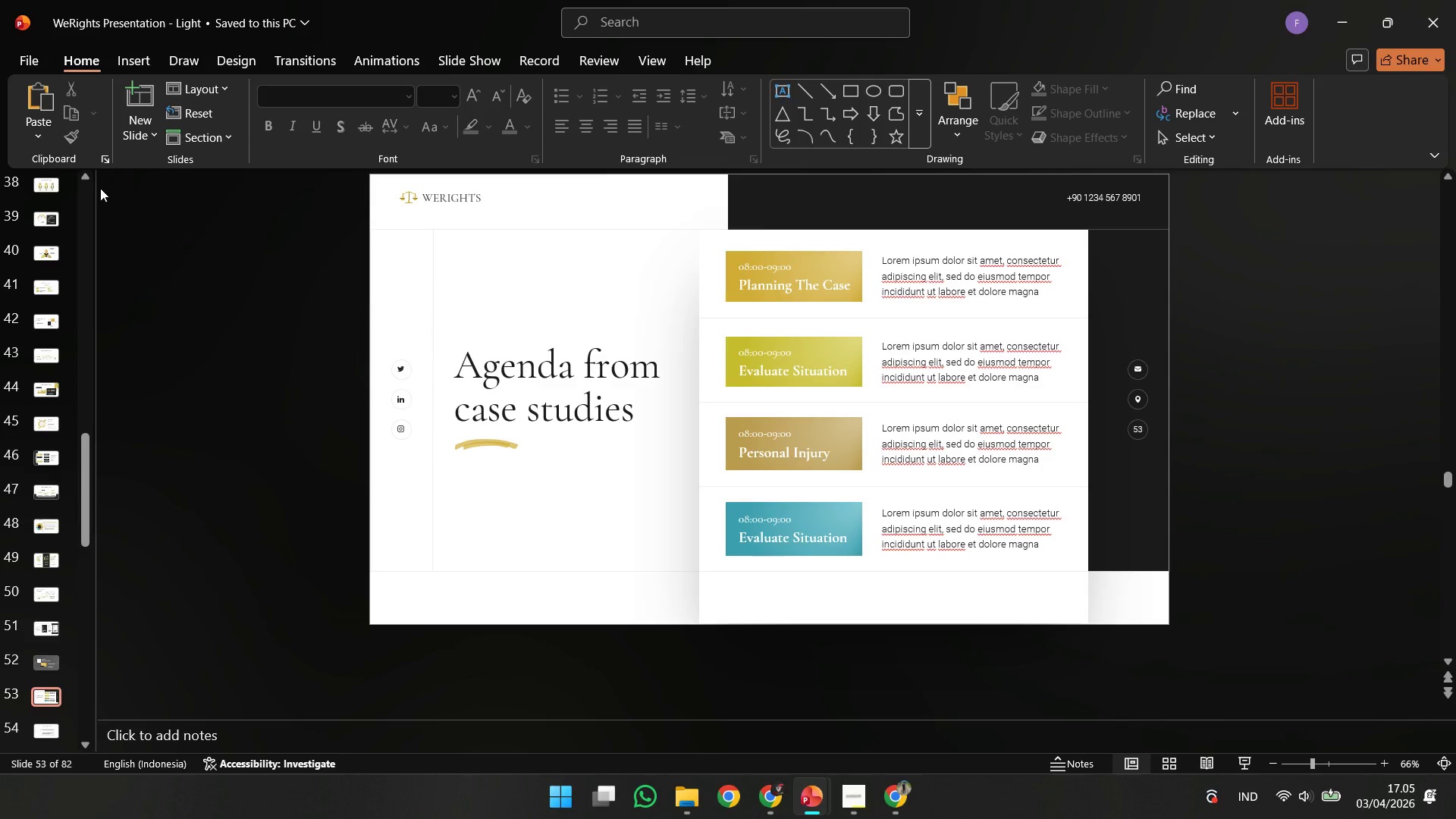 
key(ArrowDown)
 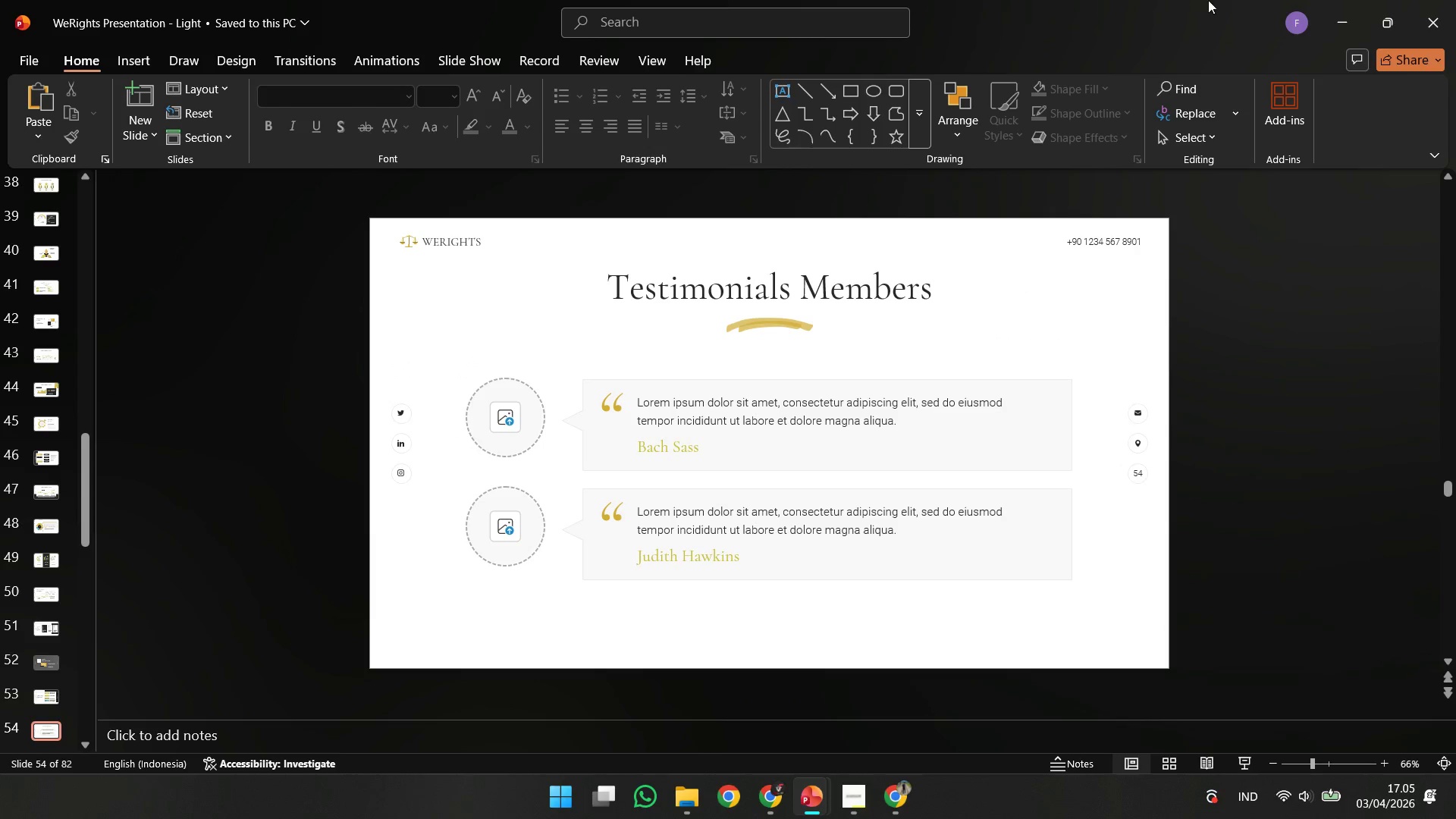 
left_click([1329, 13])
 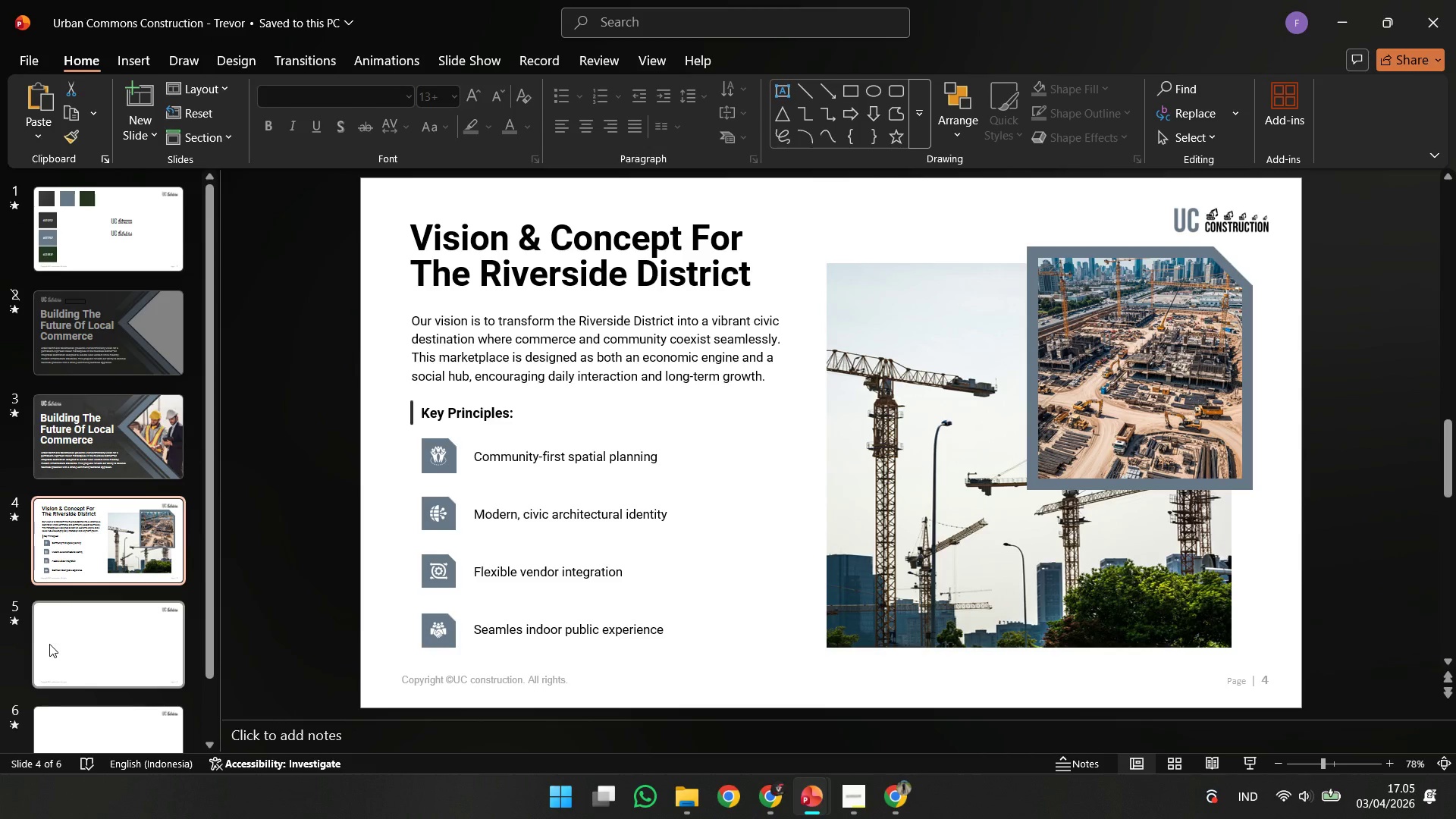 
left_click([64, 572])
 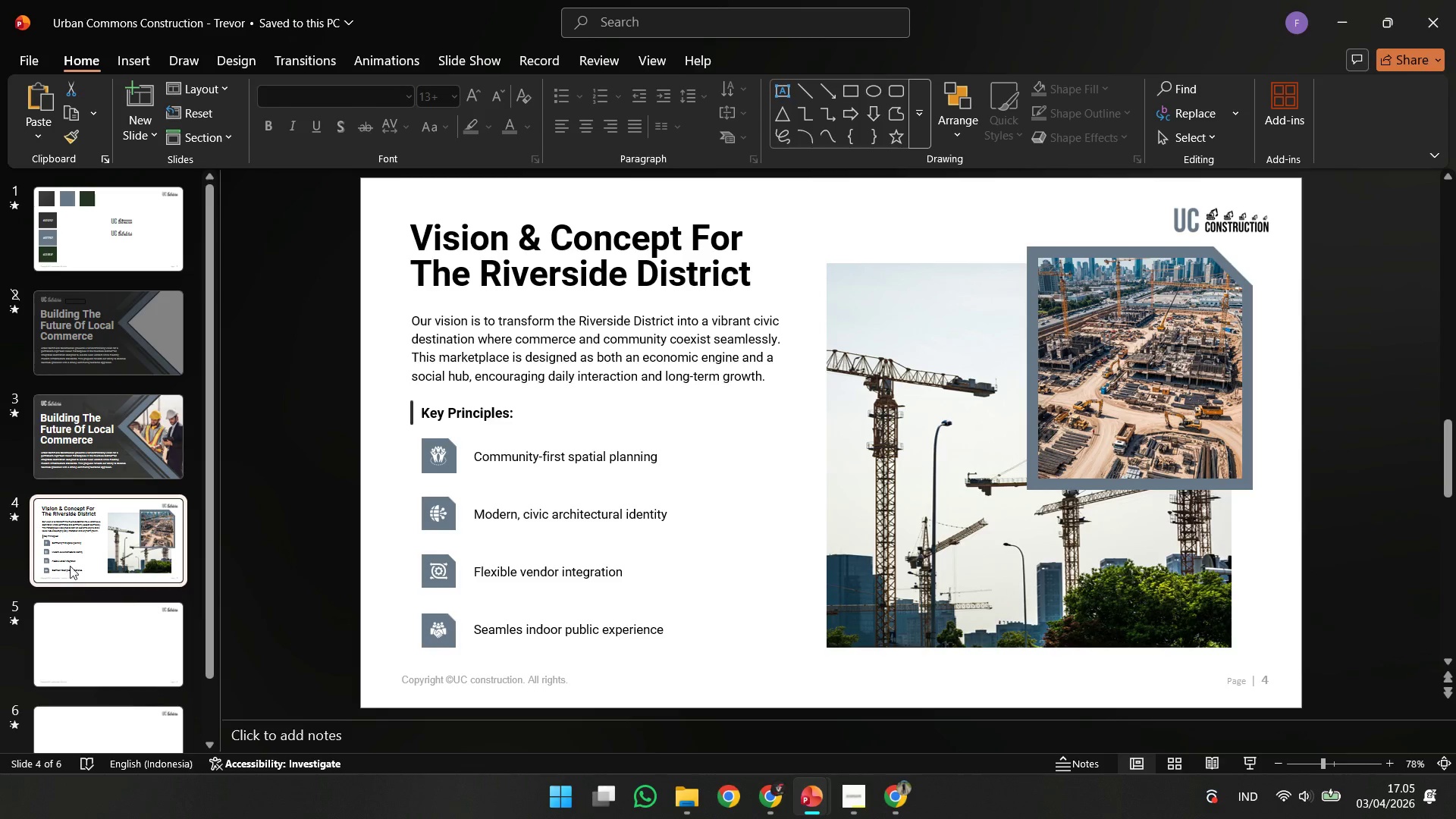 
left_click([73, 561])
 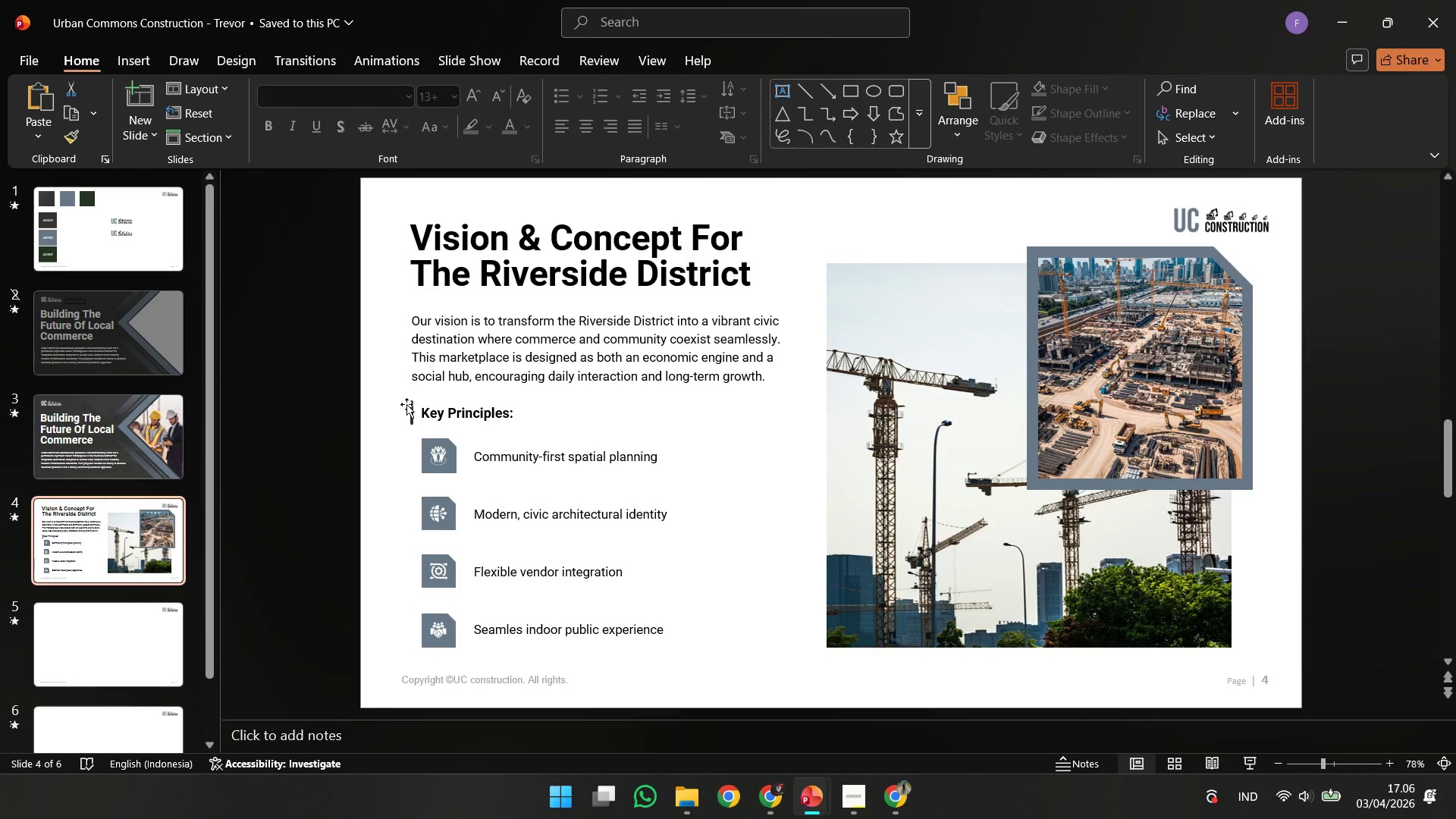 
left_click([413, 405])
 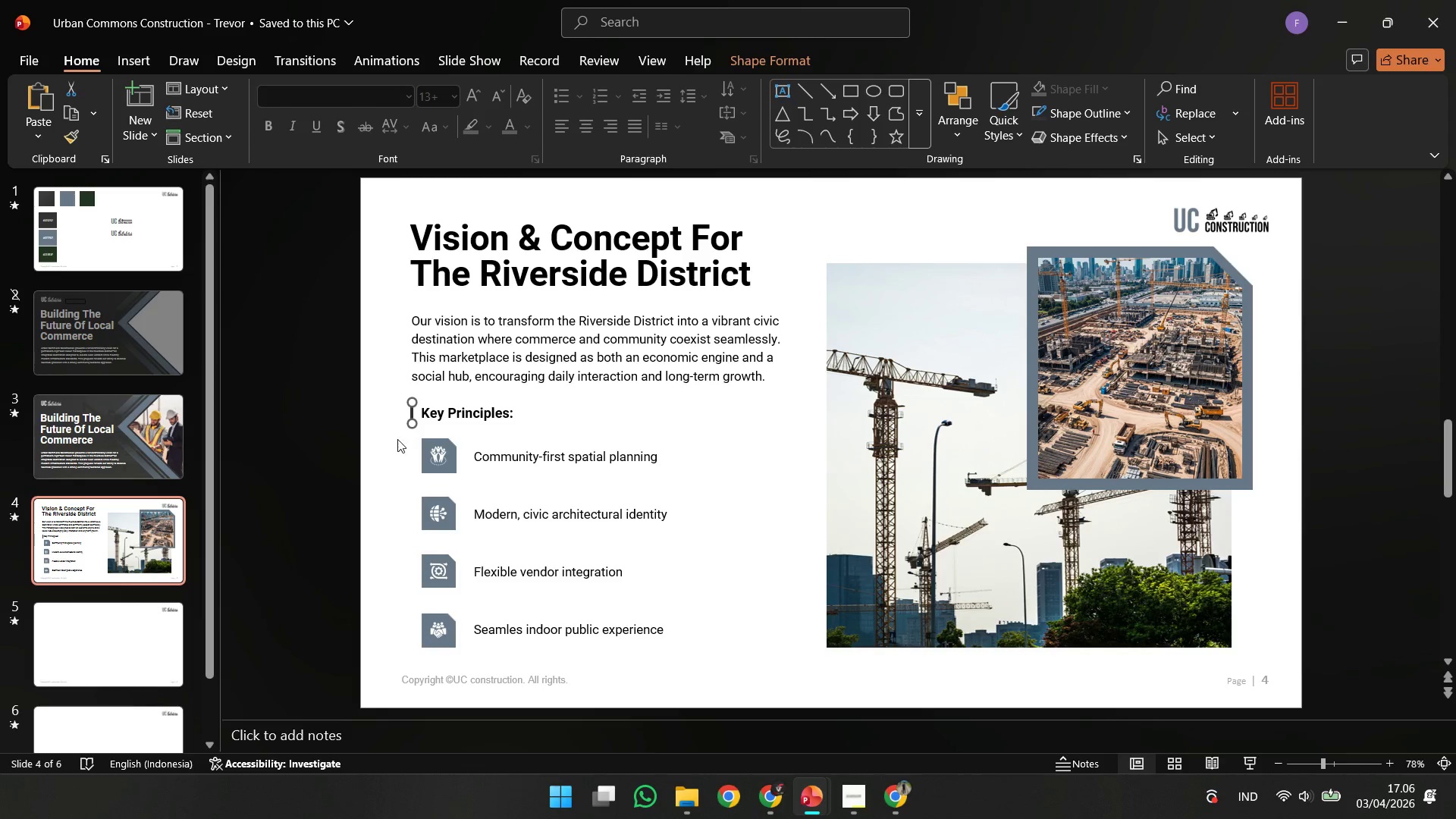 
left_click([391, 445])
 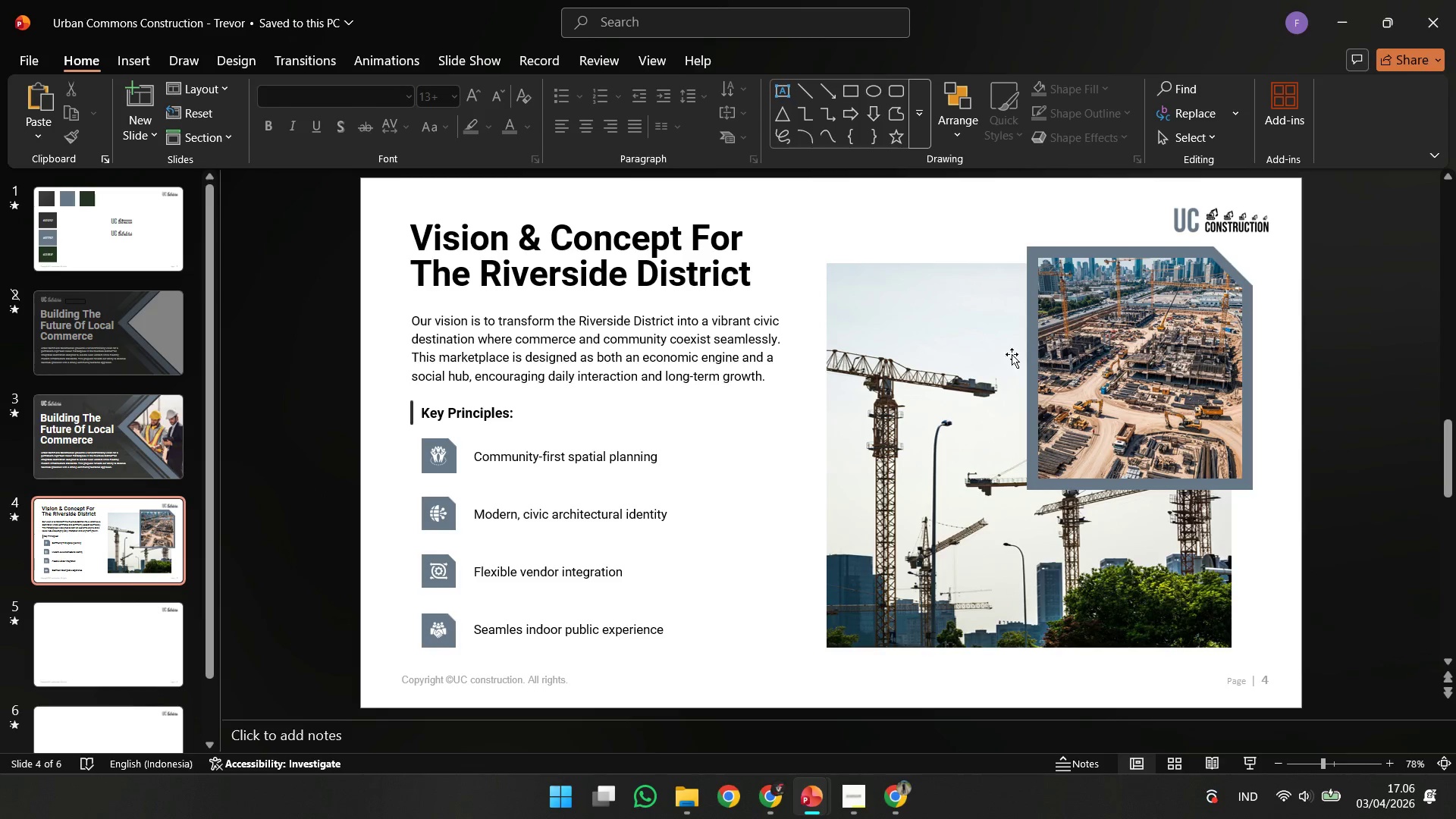 
left_click([1028, 342])
 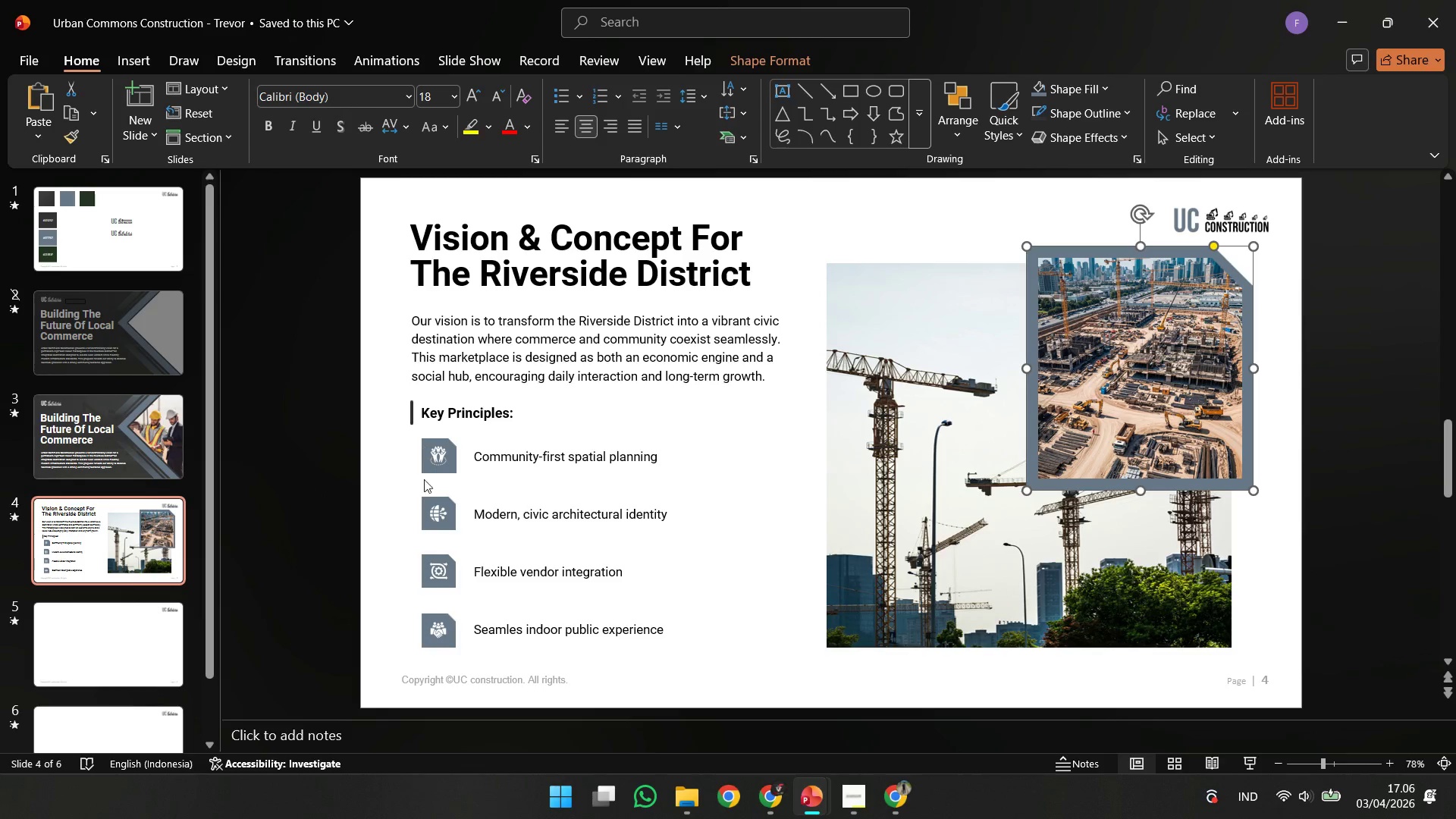 
left_click([439, 481])
 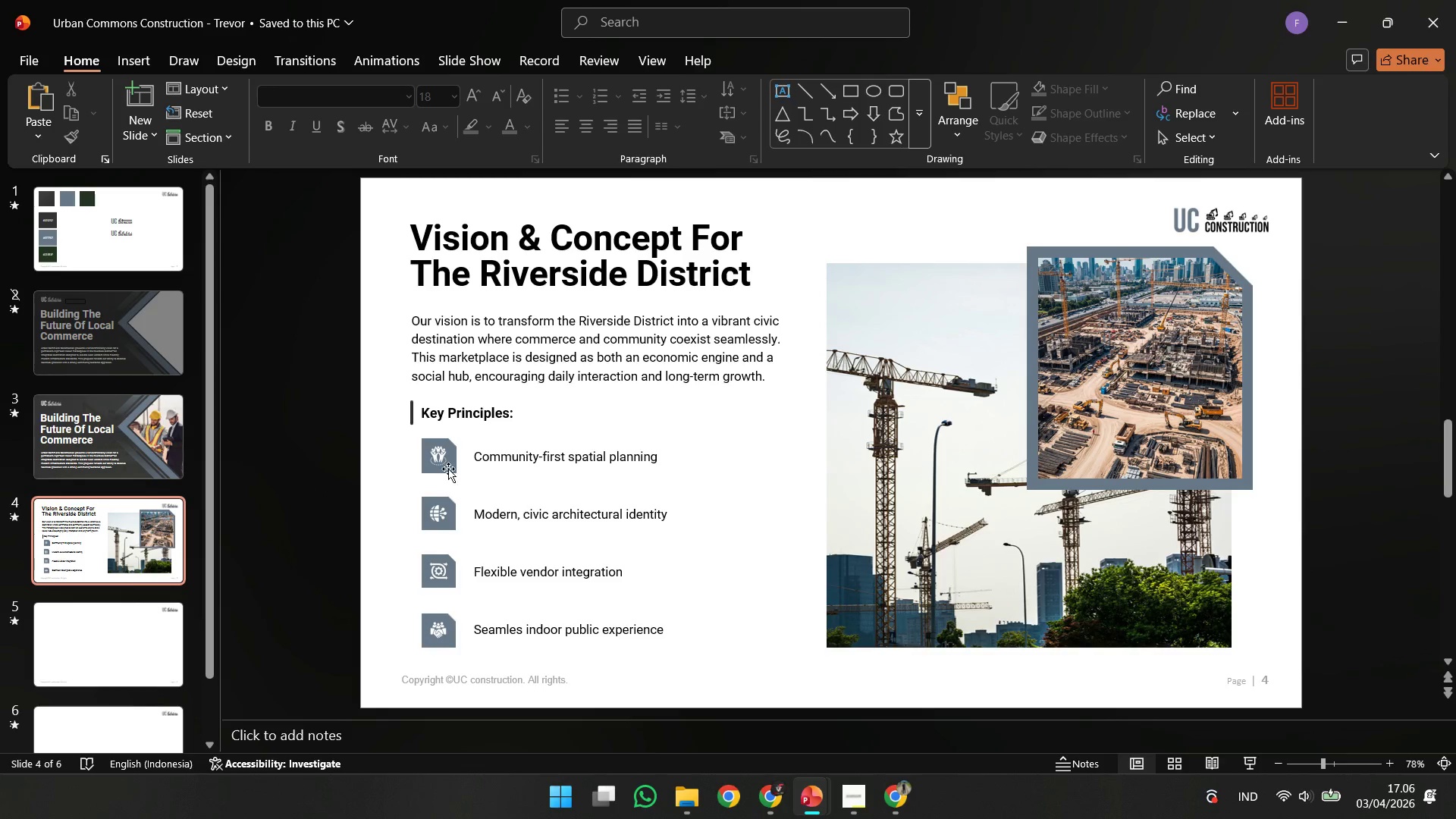 
left_click([448, 469])
 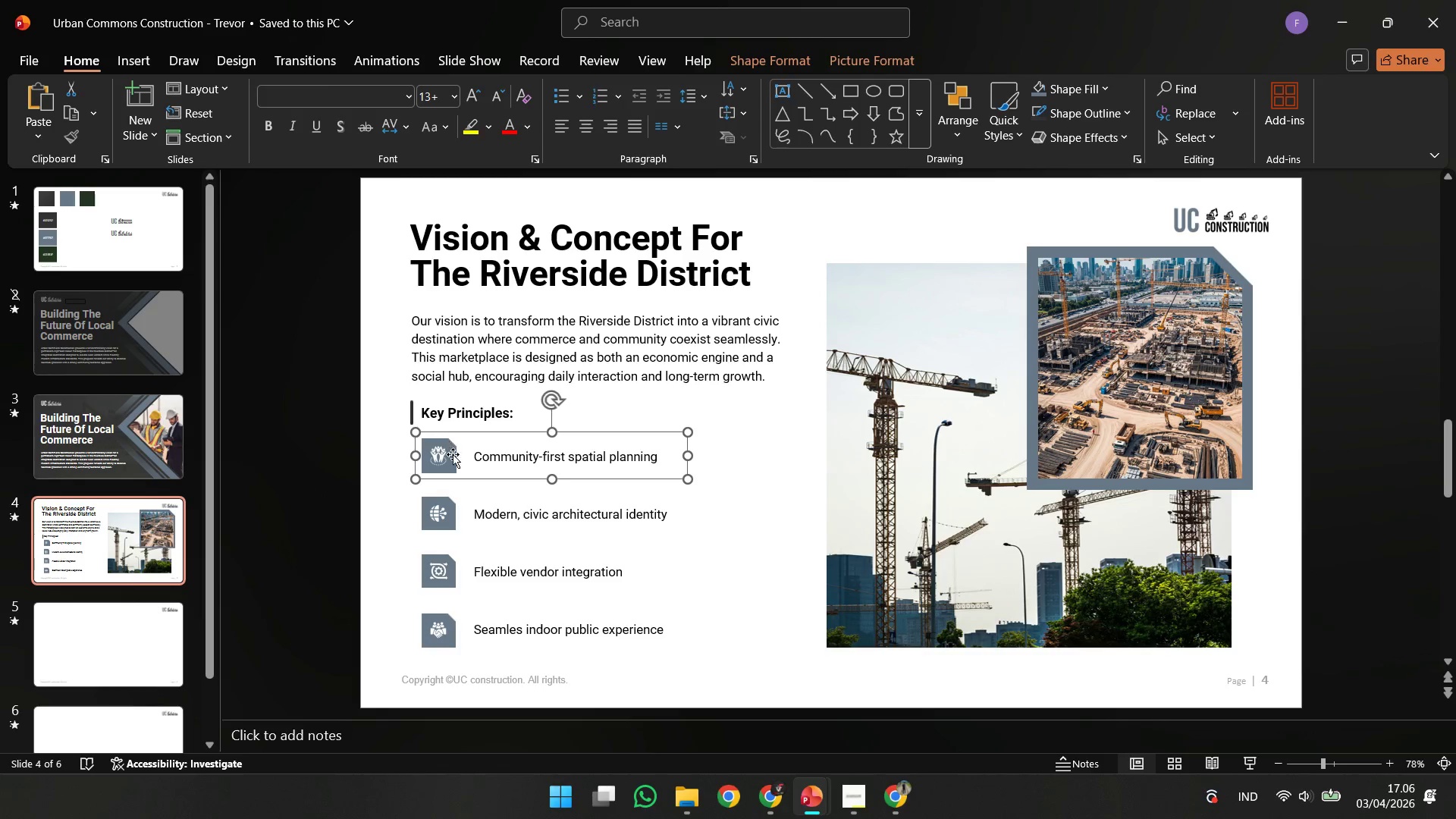 
left_click([453, 454])
 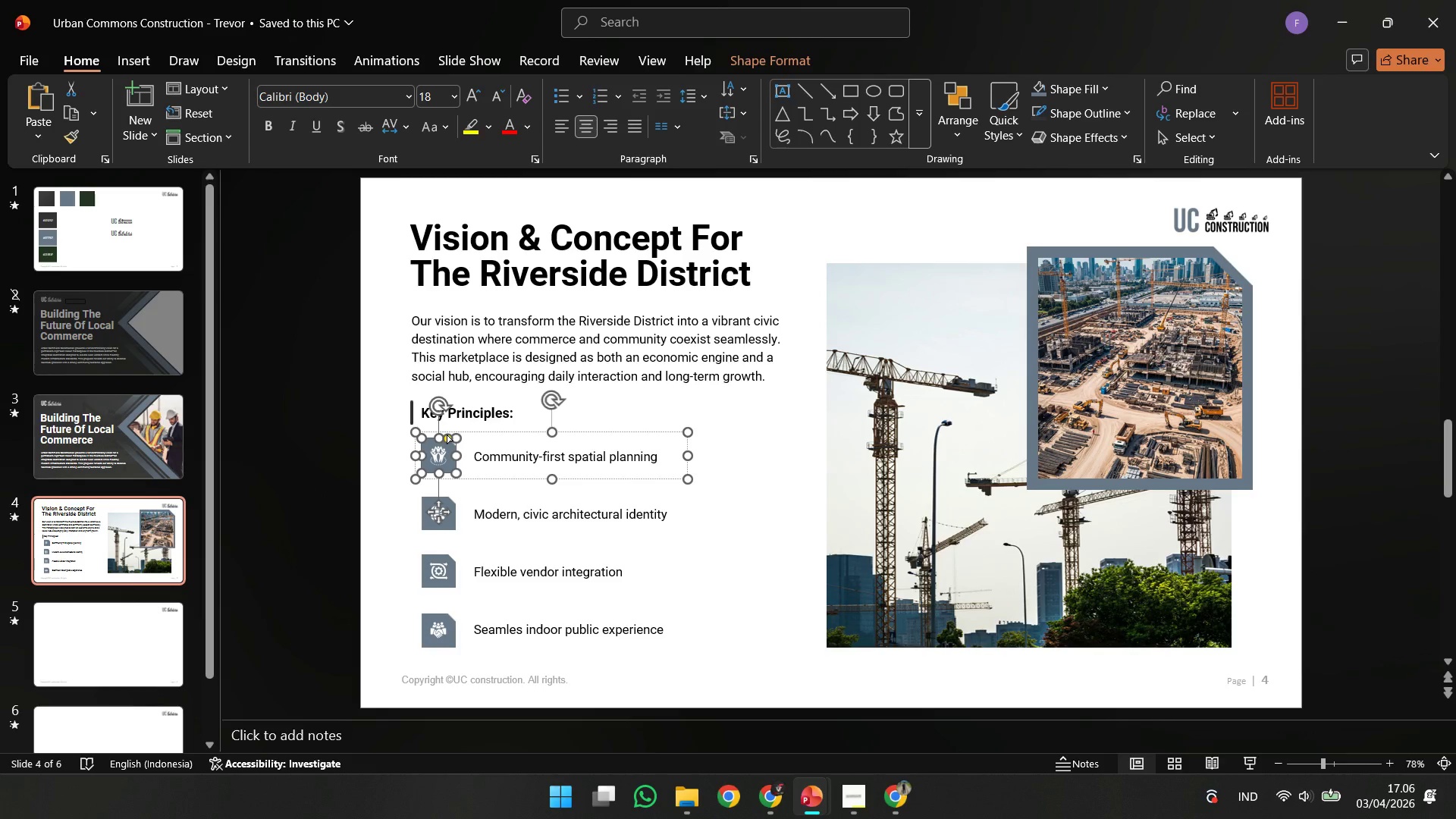 
left_click_drag(start_coordinate=[447, 435], to_coordinate=[477, 437])
 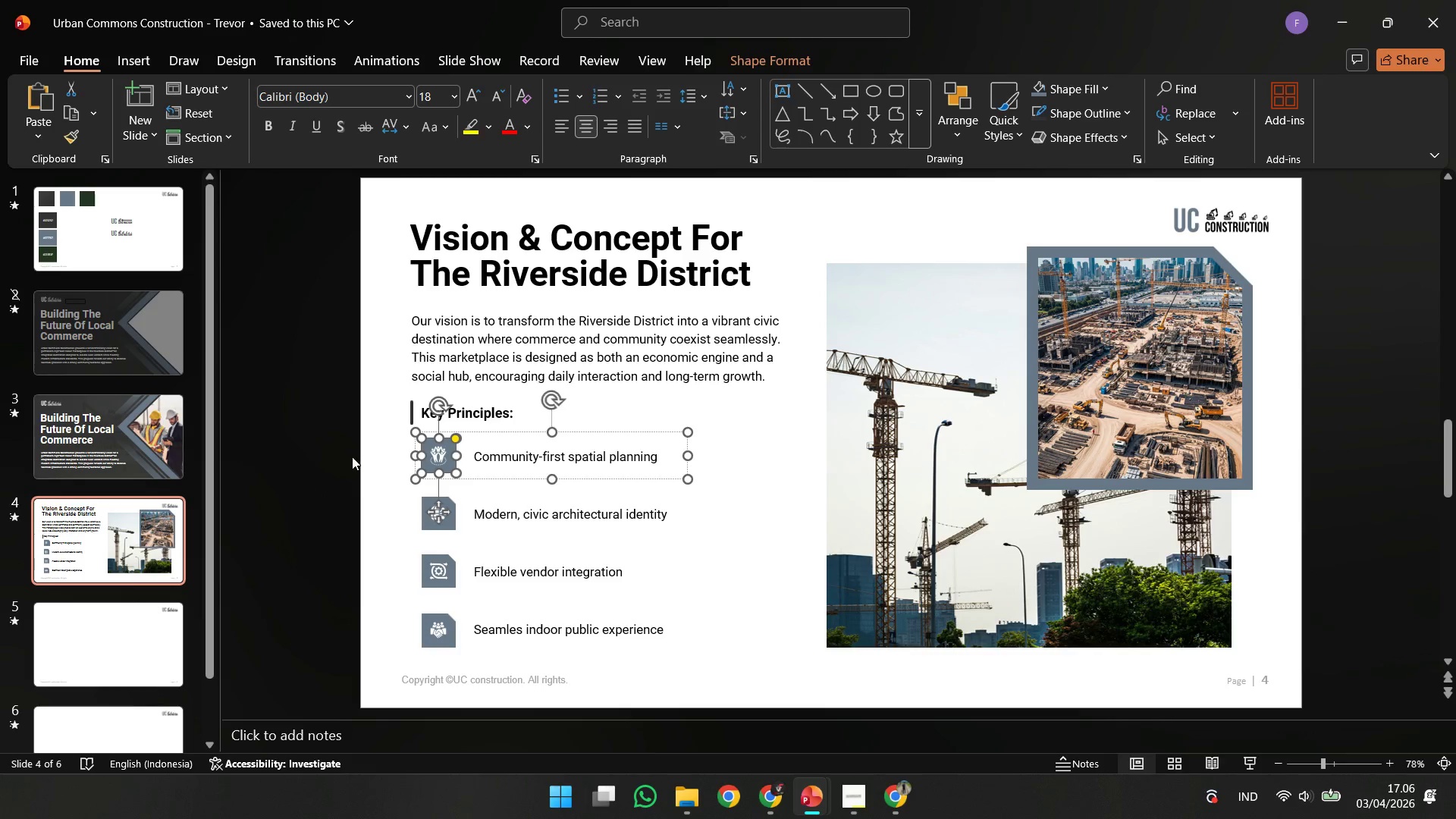 
double_click([352, 457])
 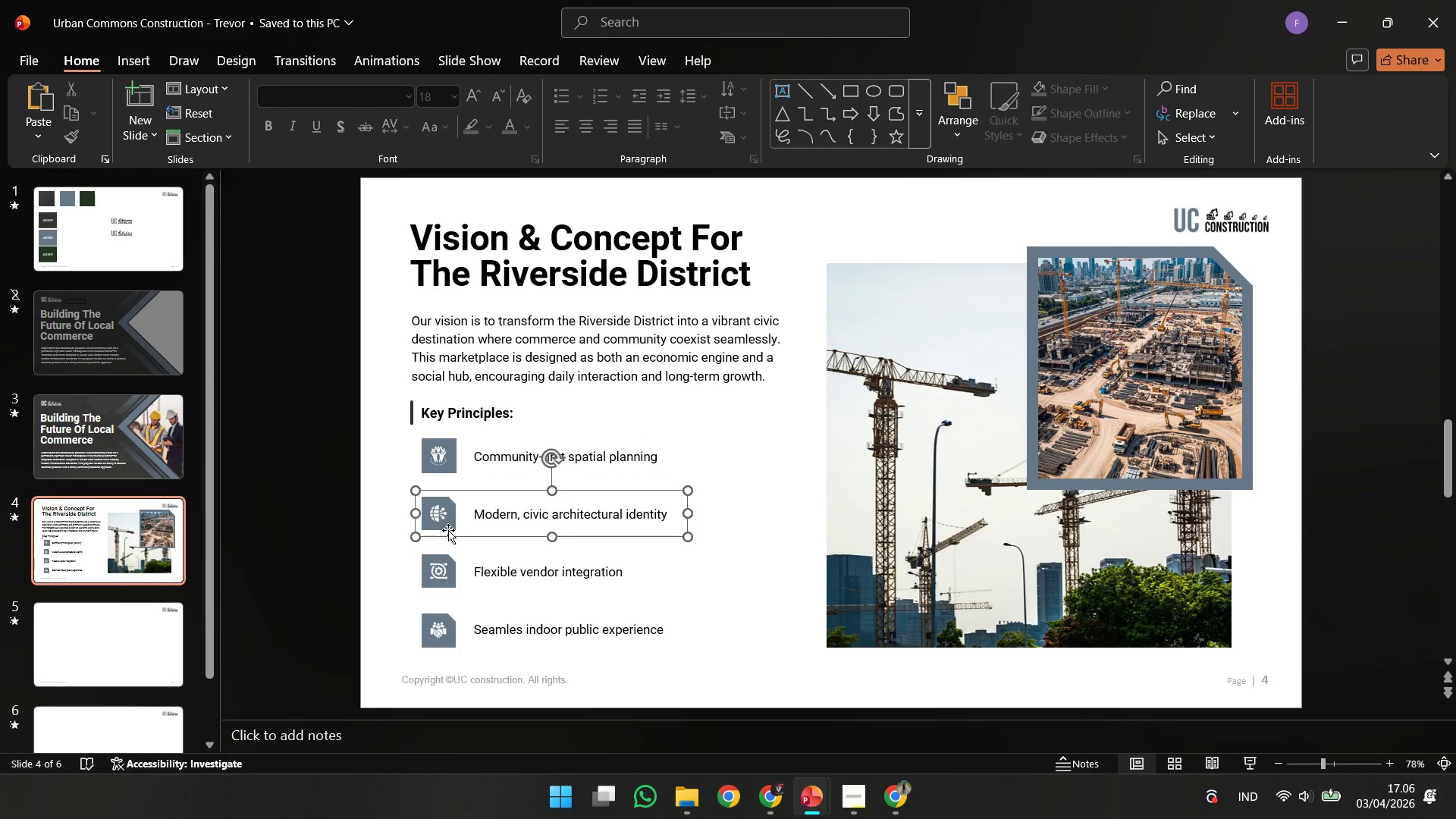 
double_click([447, 527])
 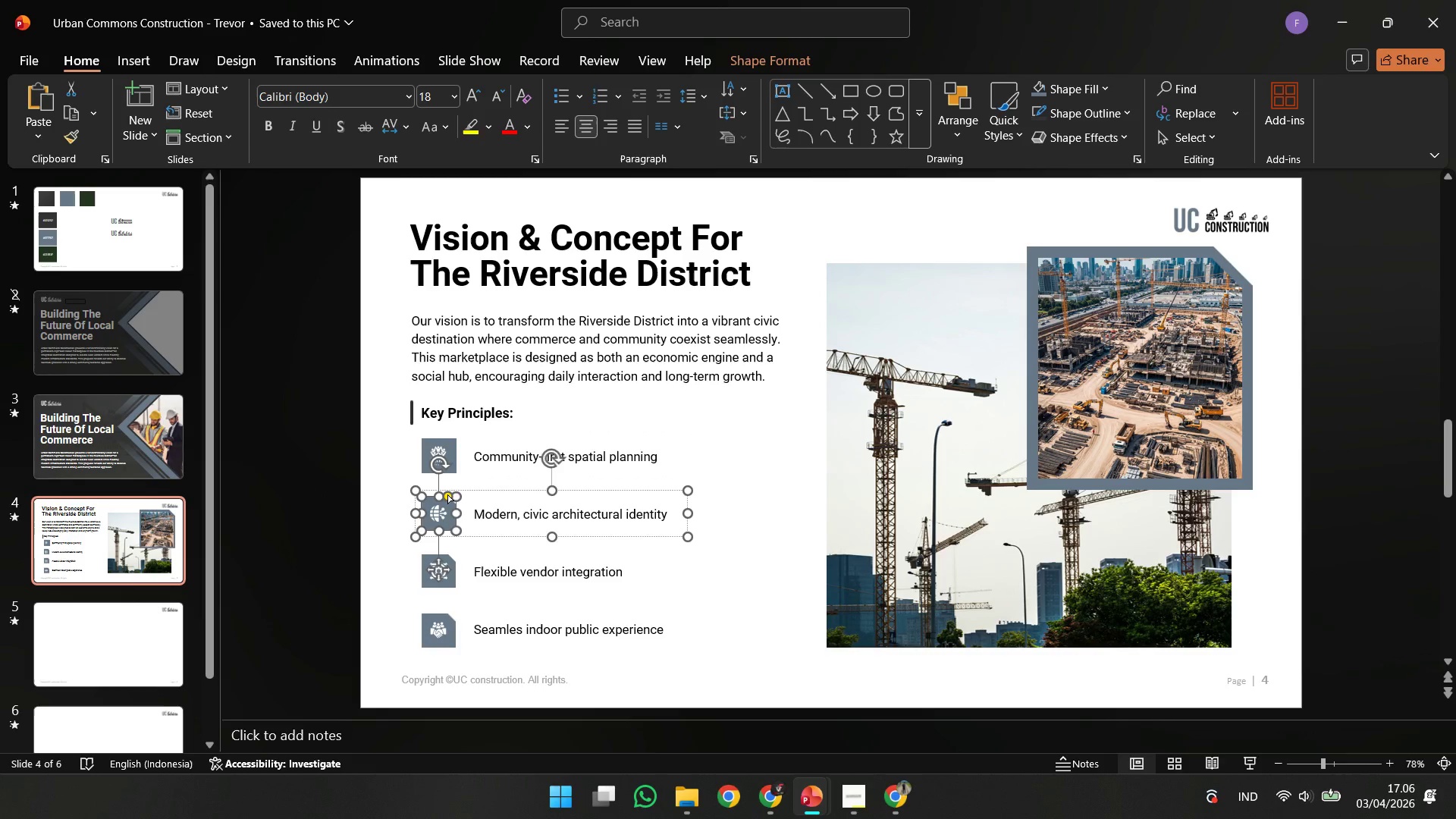 
left_click_drag(start_coordinate=[447, 494], to_coordinate=[504, 497])
 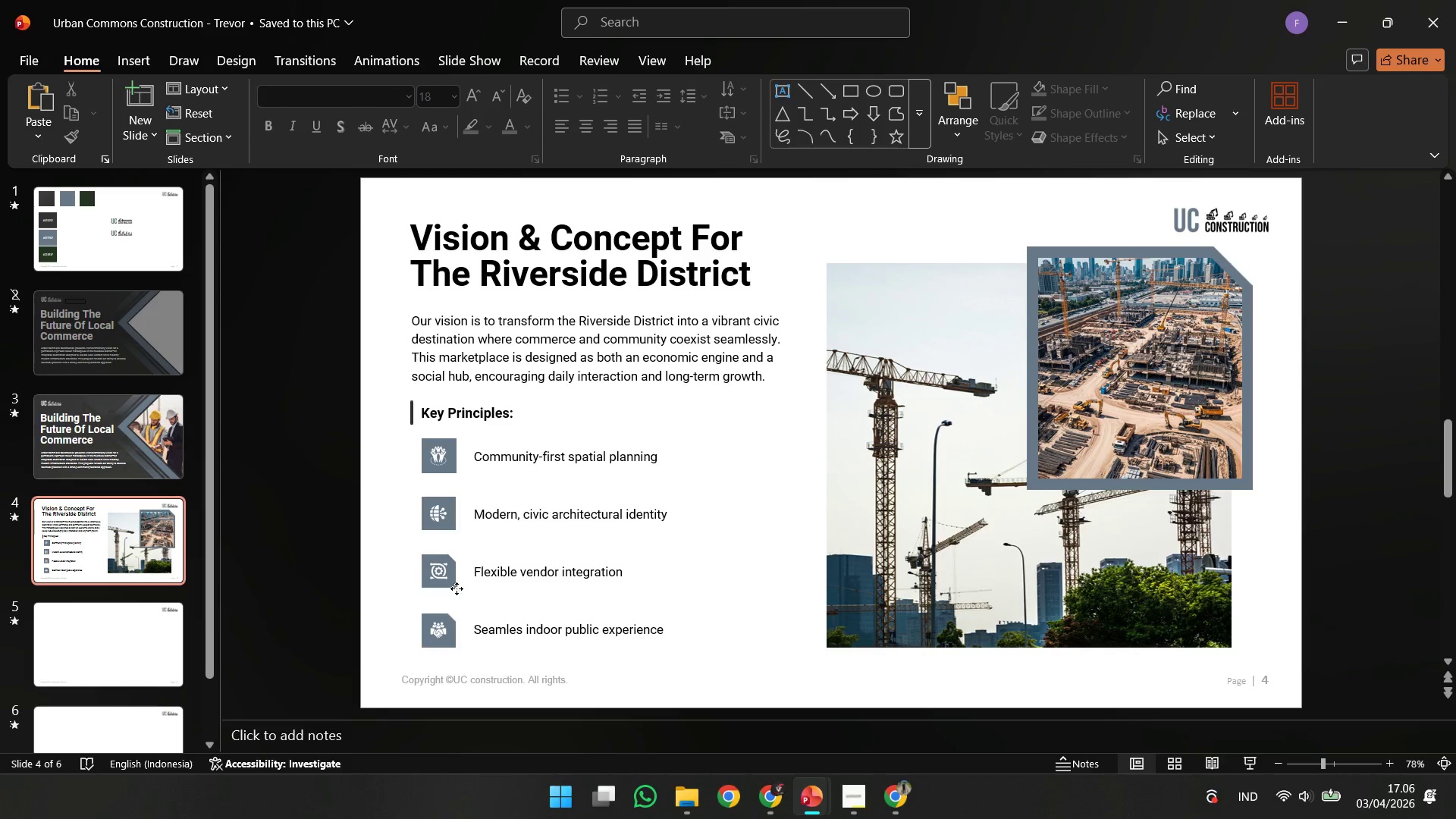 
double_click([448, 588])
 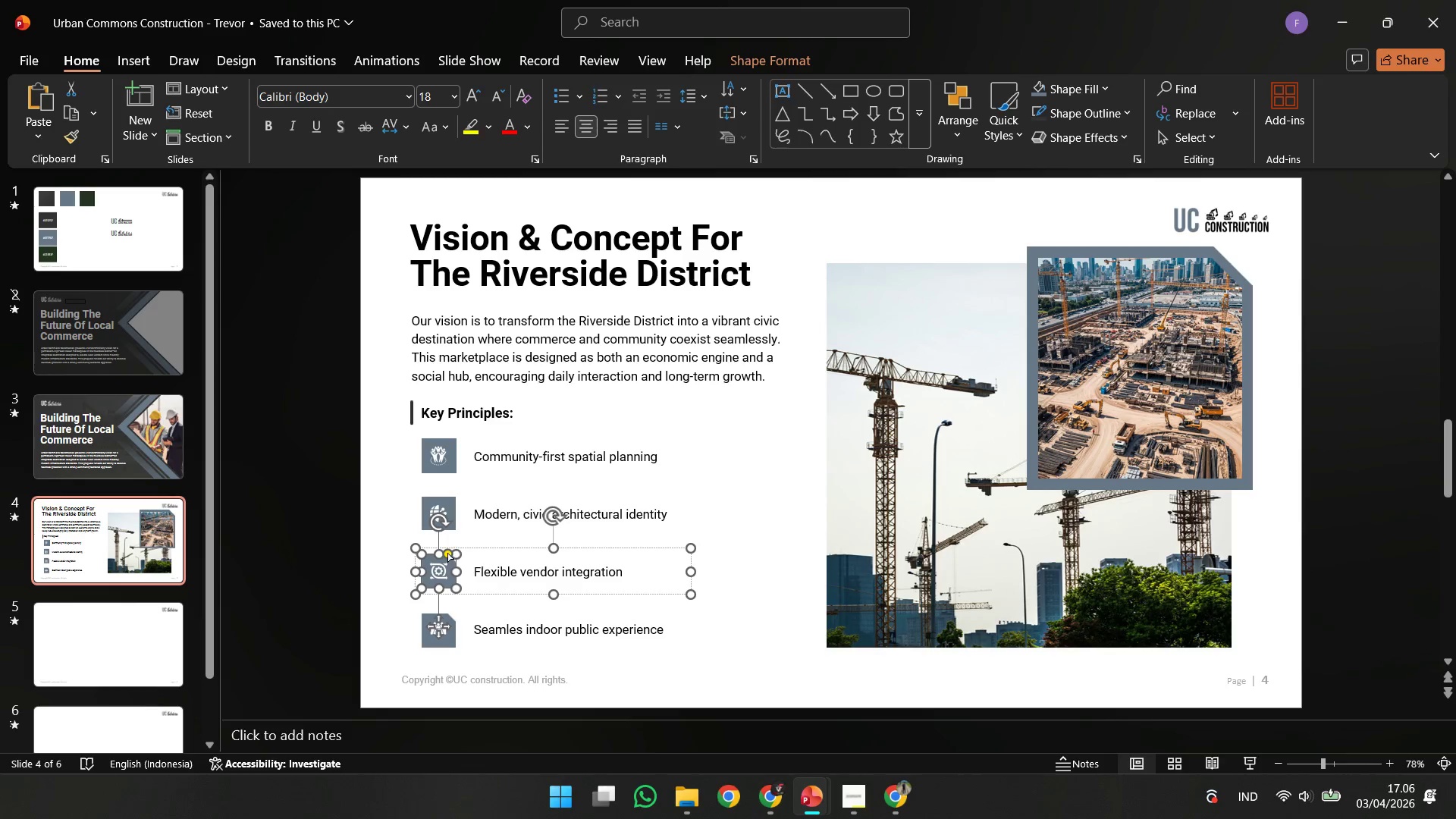 
left_click_drag(start_coordinate=[447, 553], to_coordinate=[474, 560])
 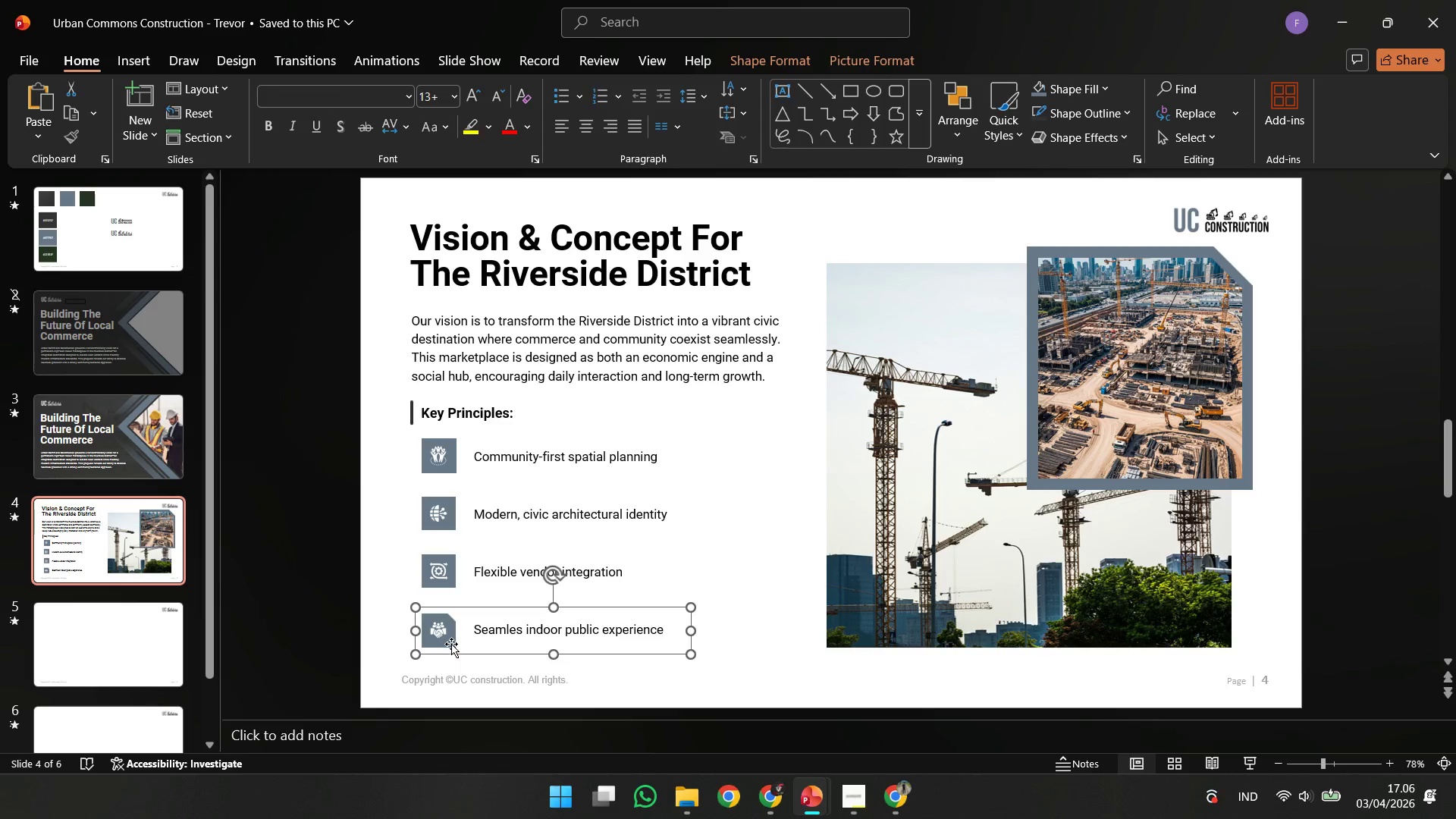 
double_click([452, 645])
 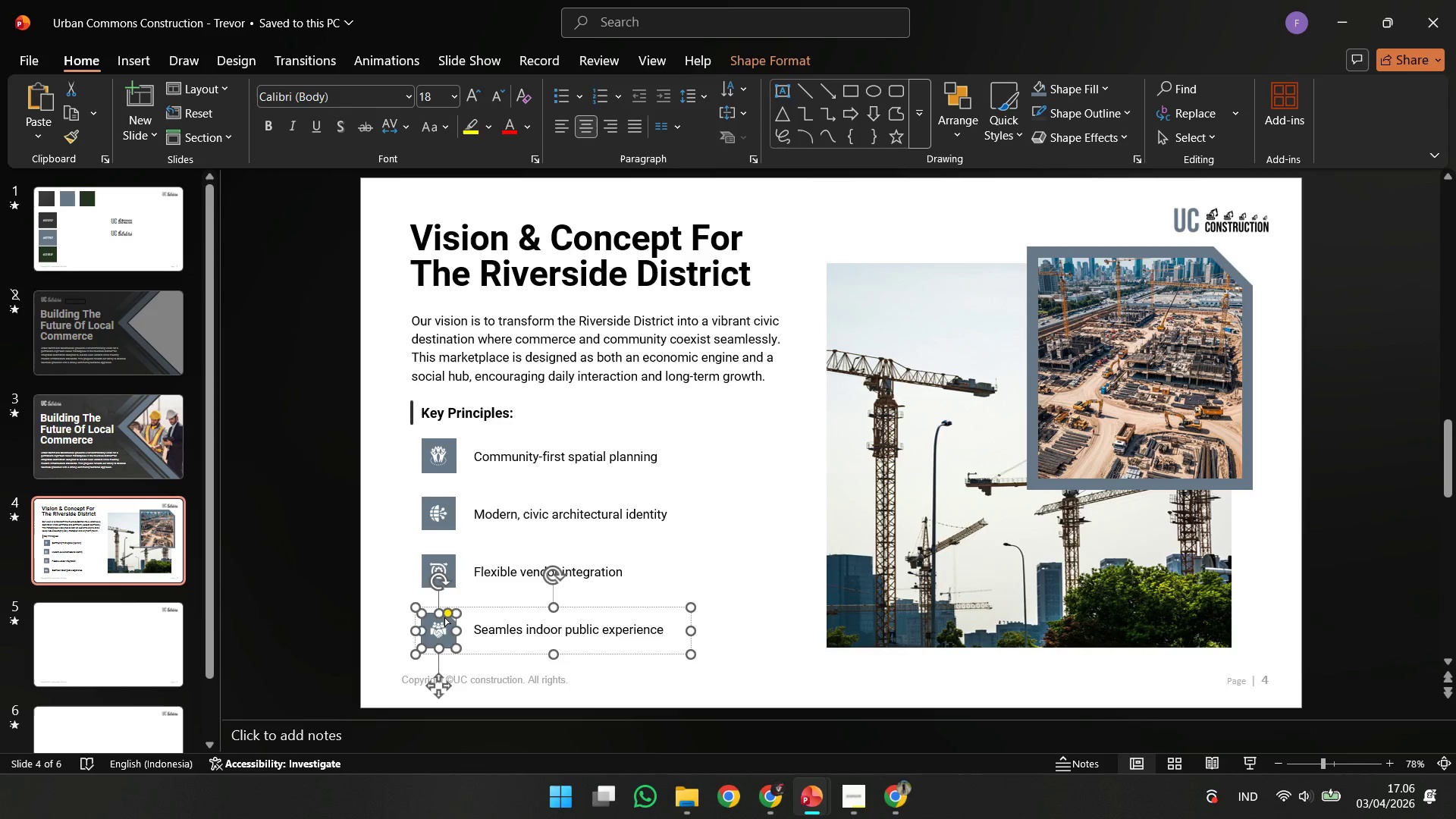 
left_click_drag(start_coordinate=[444, 617], to_coordinate=[484, 610])
 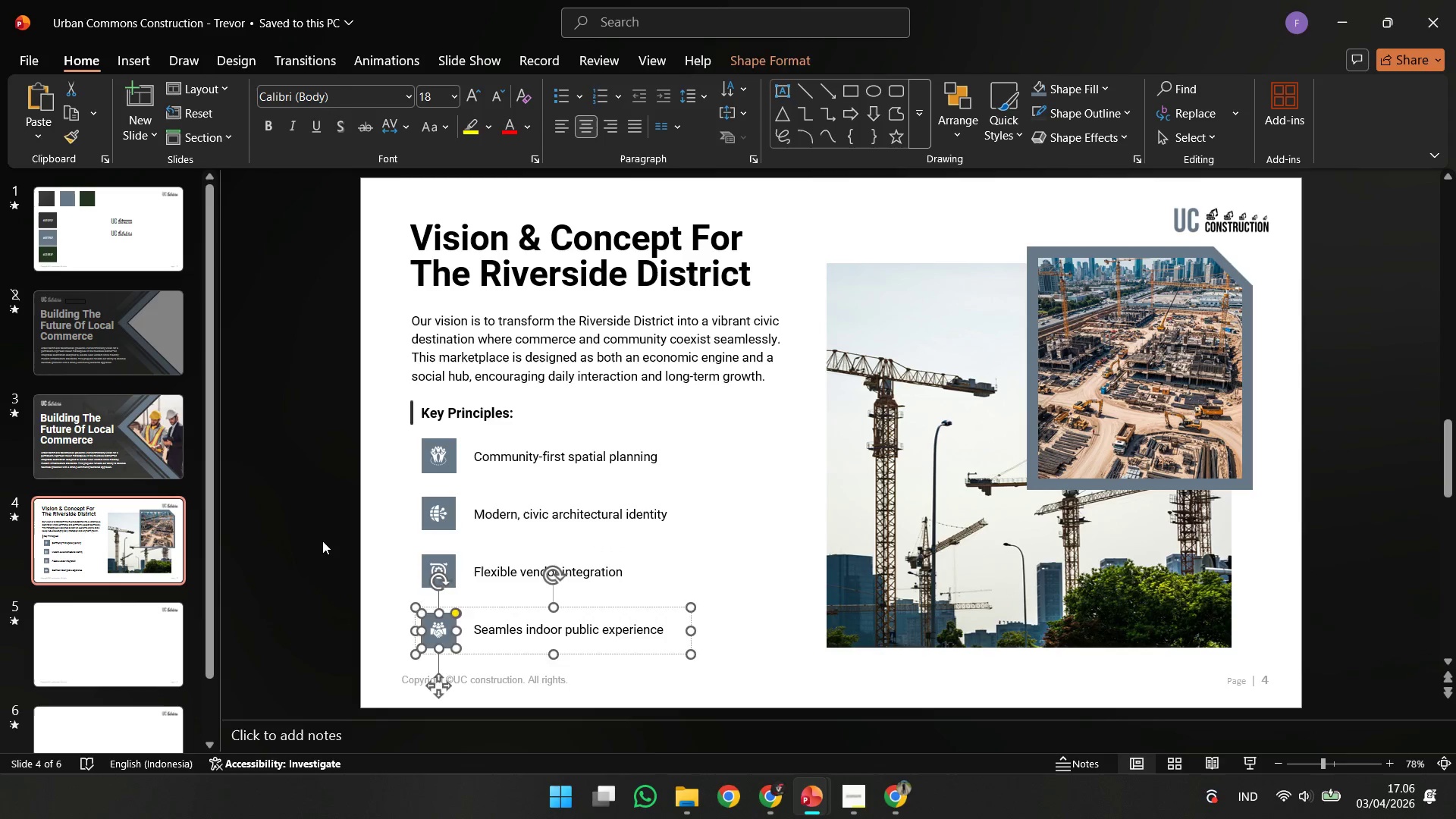 
double_click([322, 541])
 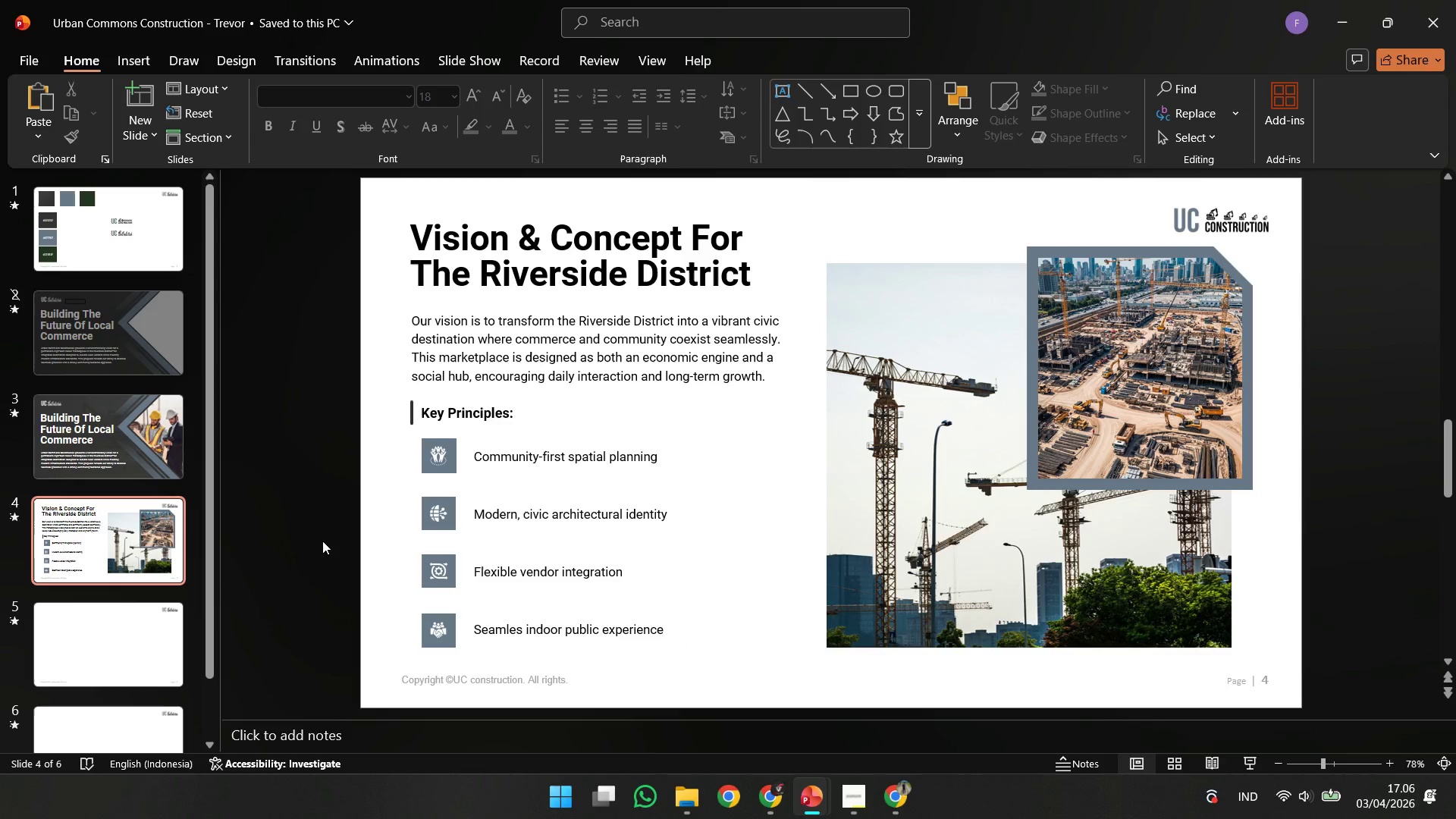 
key(Control+Z)
 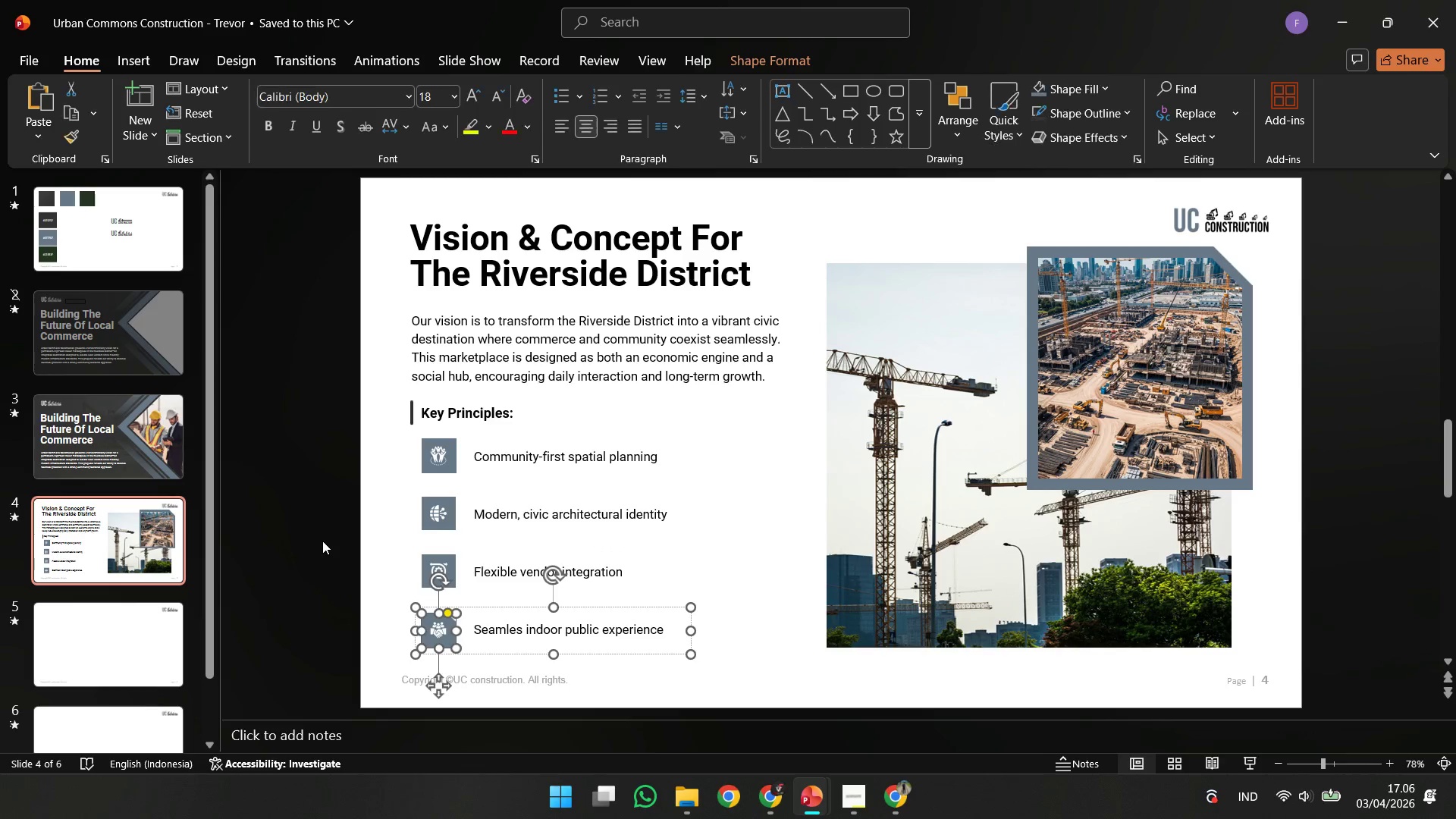 
key(Control+Z)
 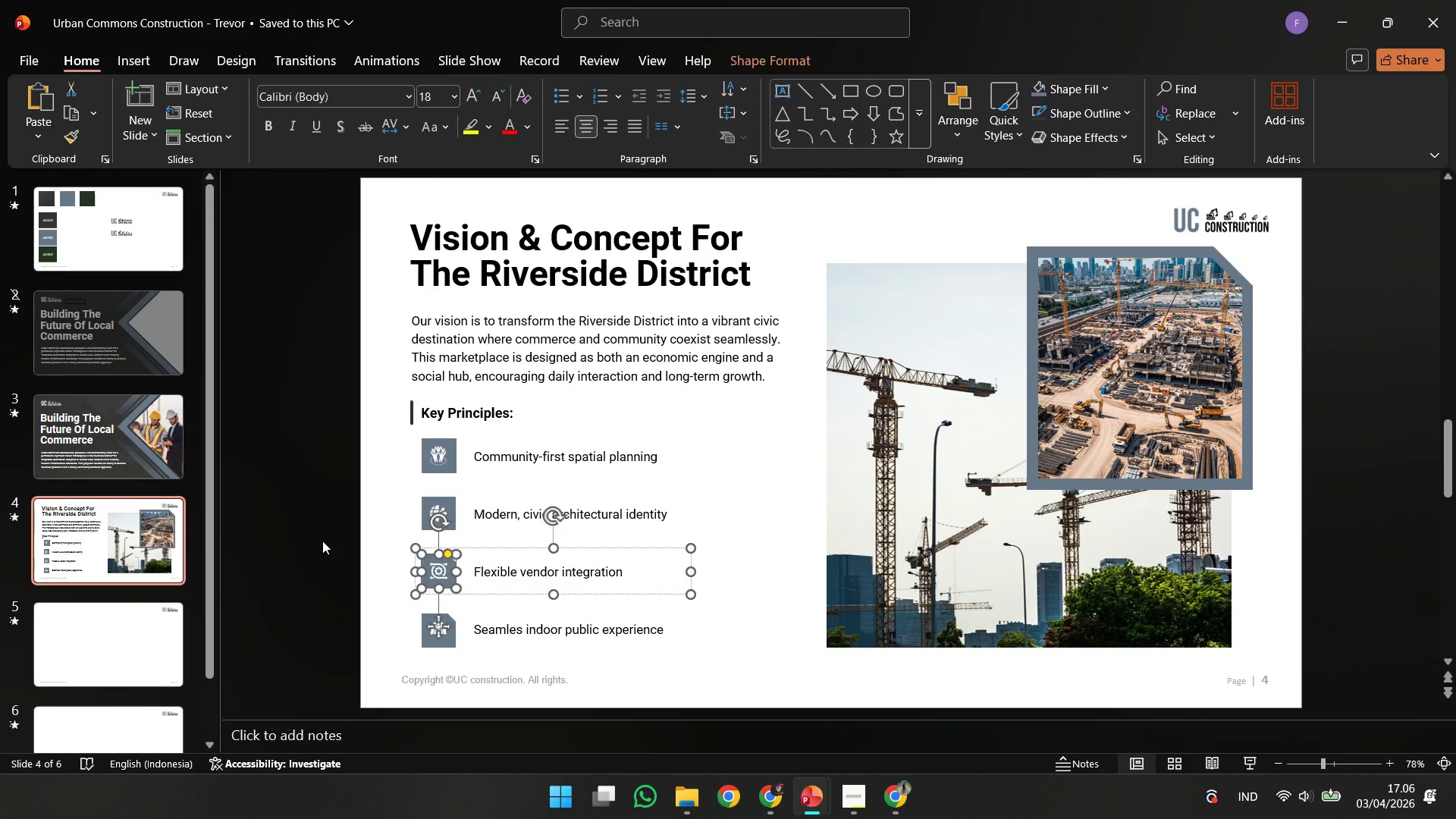 
key(Control+Z)
 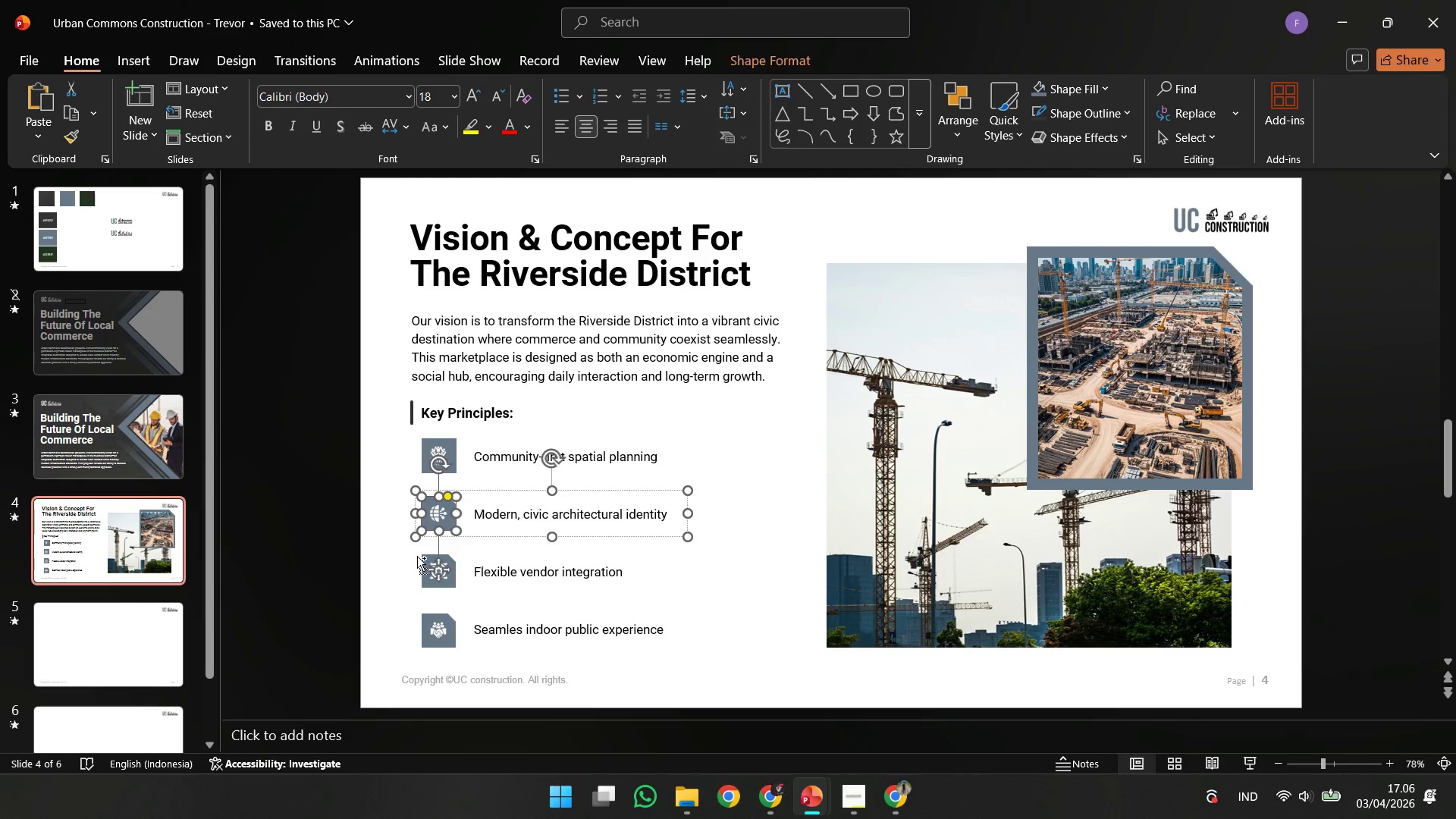 
key(Control+Z)
 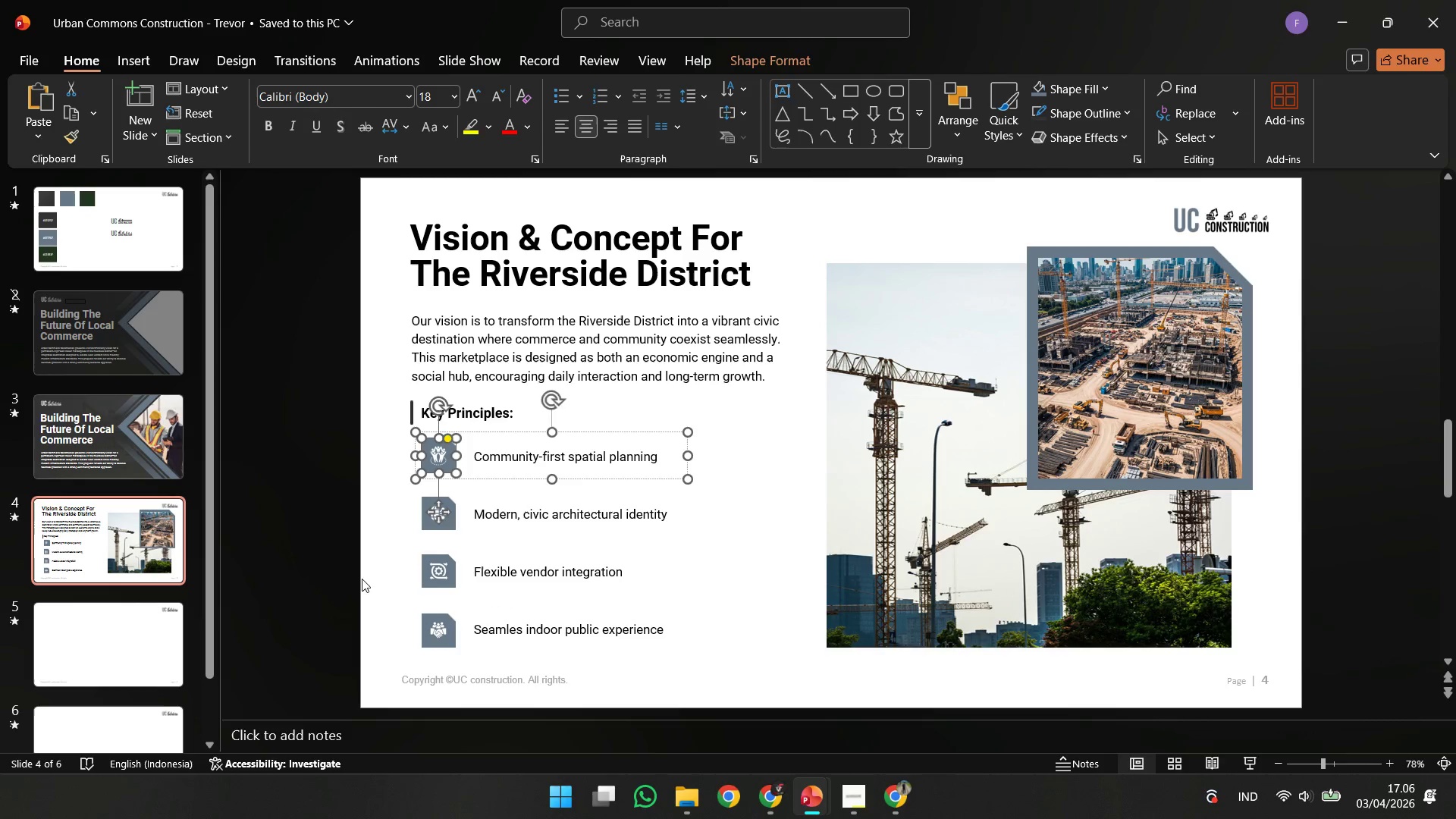 
left_click([362, 579])
 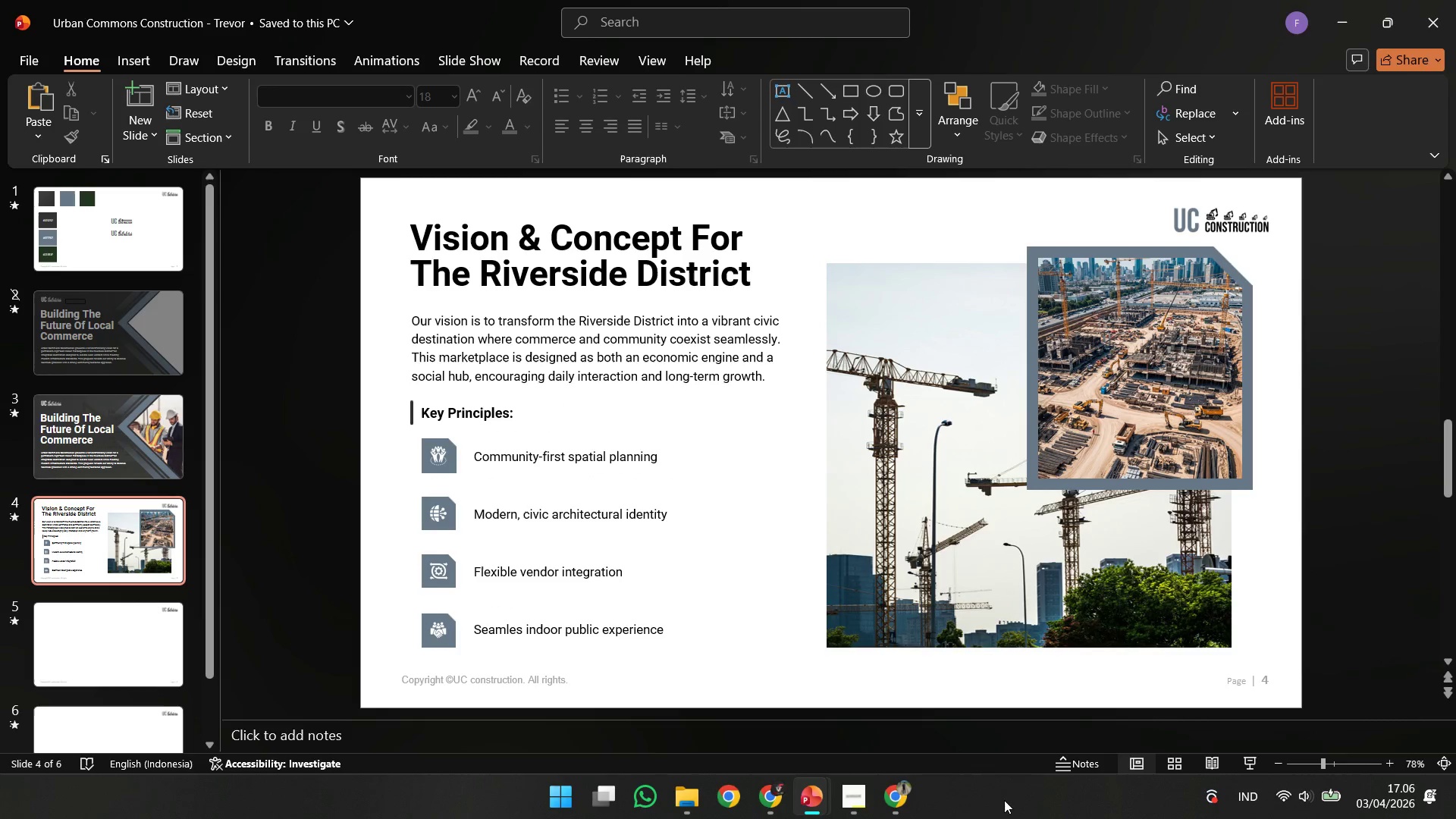 
mouse_move([829, 808])
 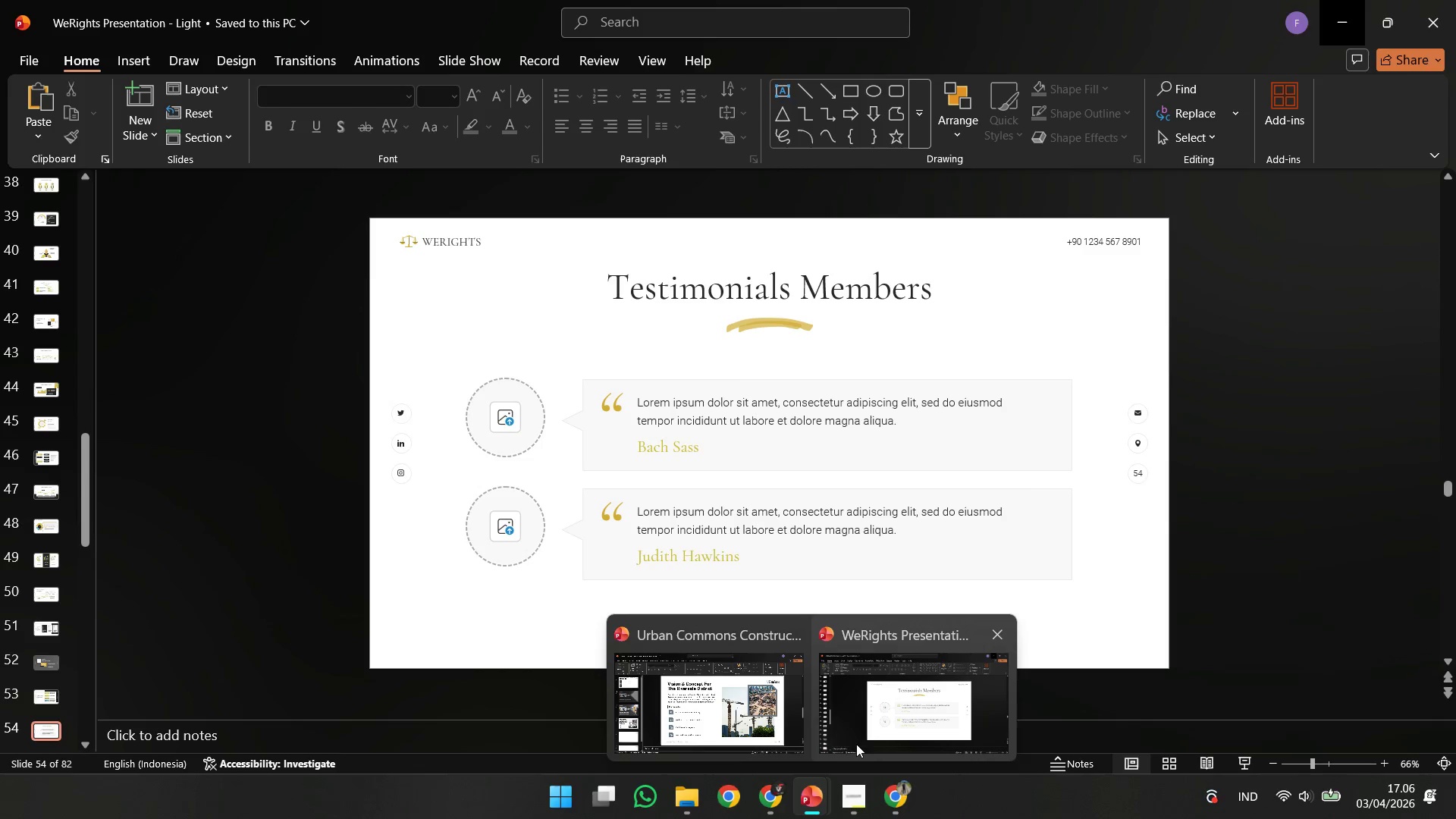 
left_click([862, 736])
 